 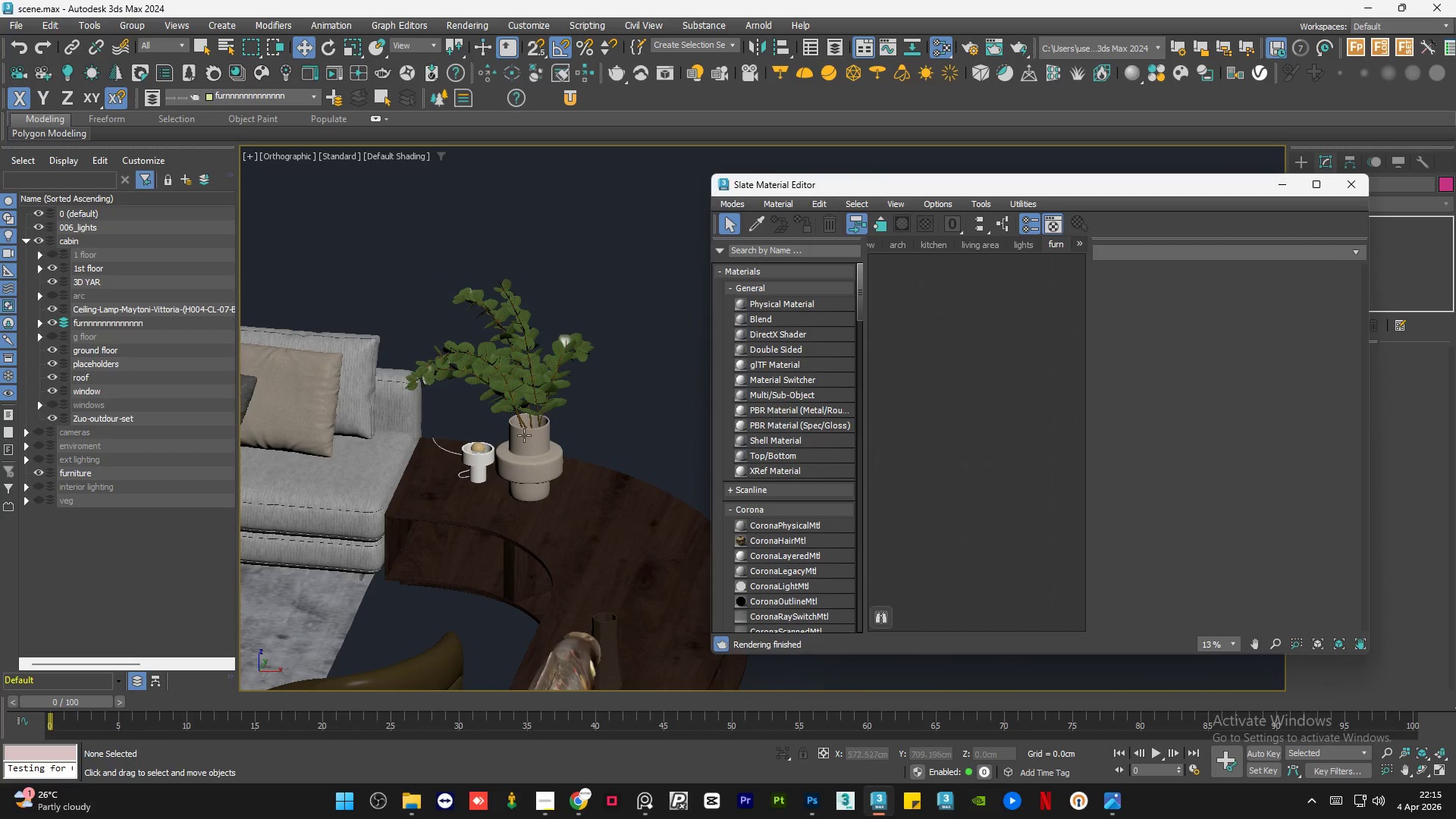 
scroll: coordinate [450, 466], scroll_direction: up, amount: 6.0
 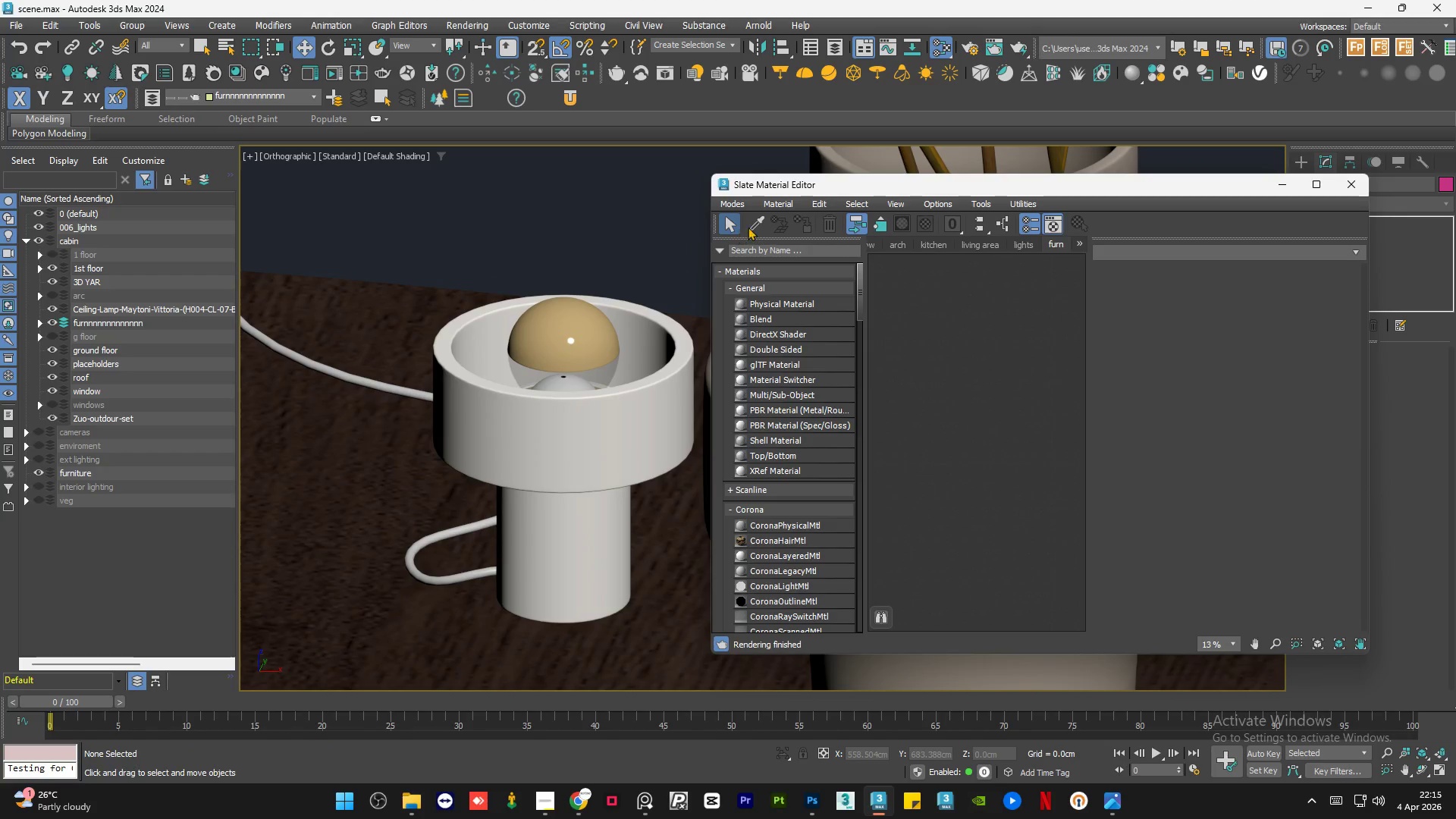 
left_click([751, 224])
 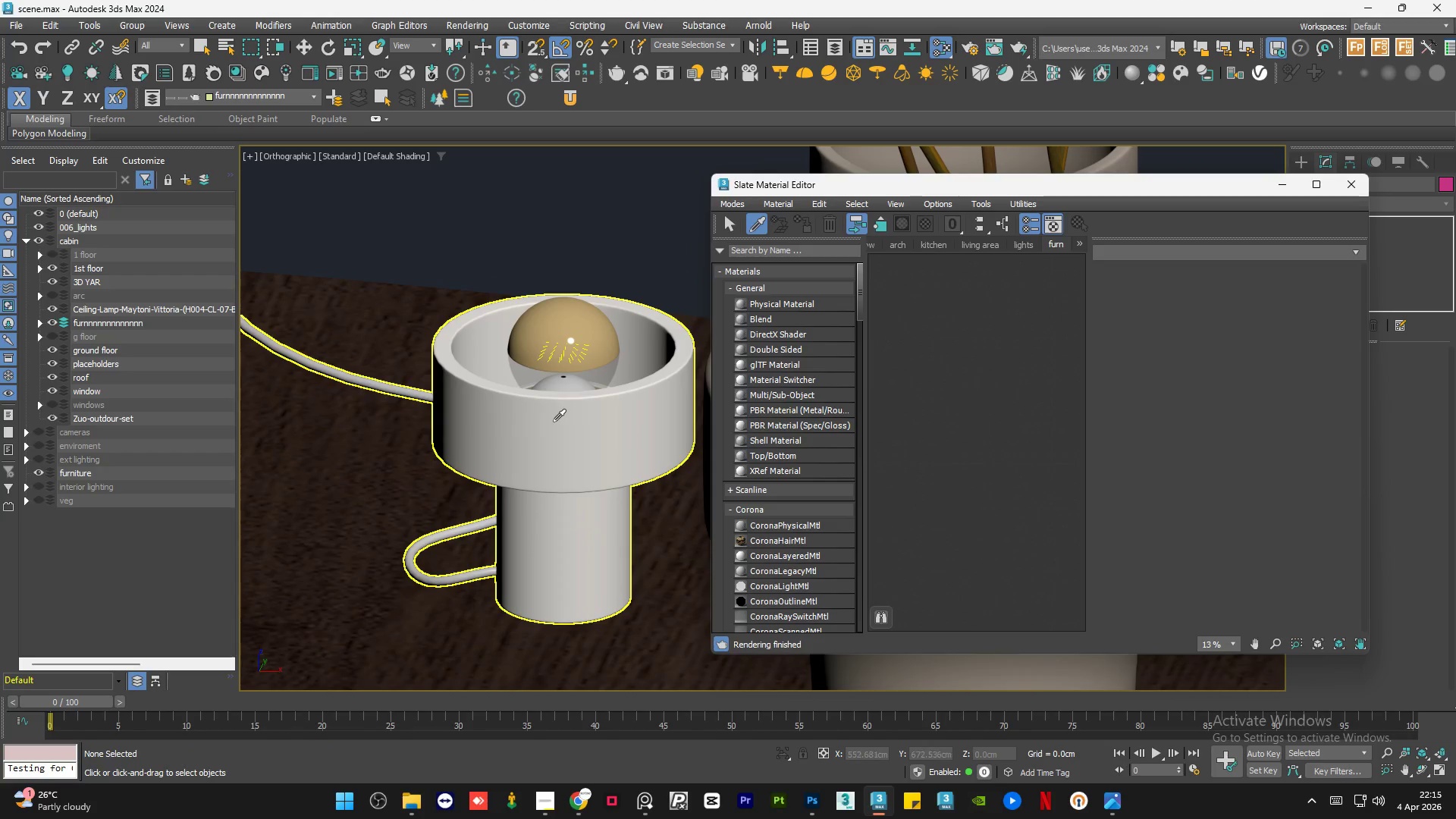 
left_click([553, 422])
 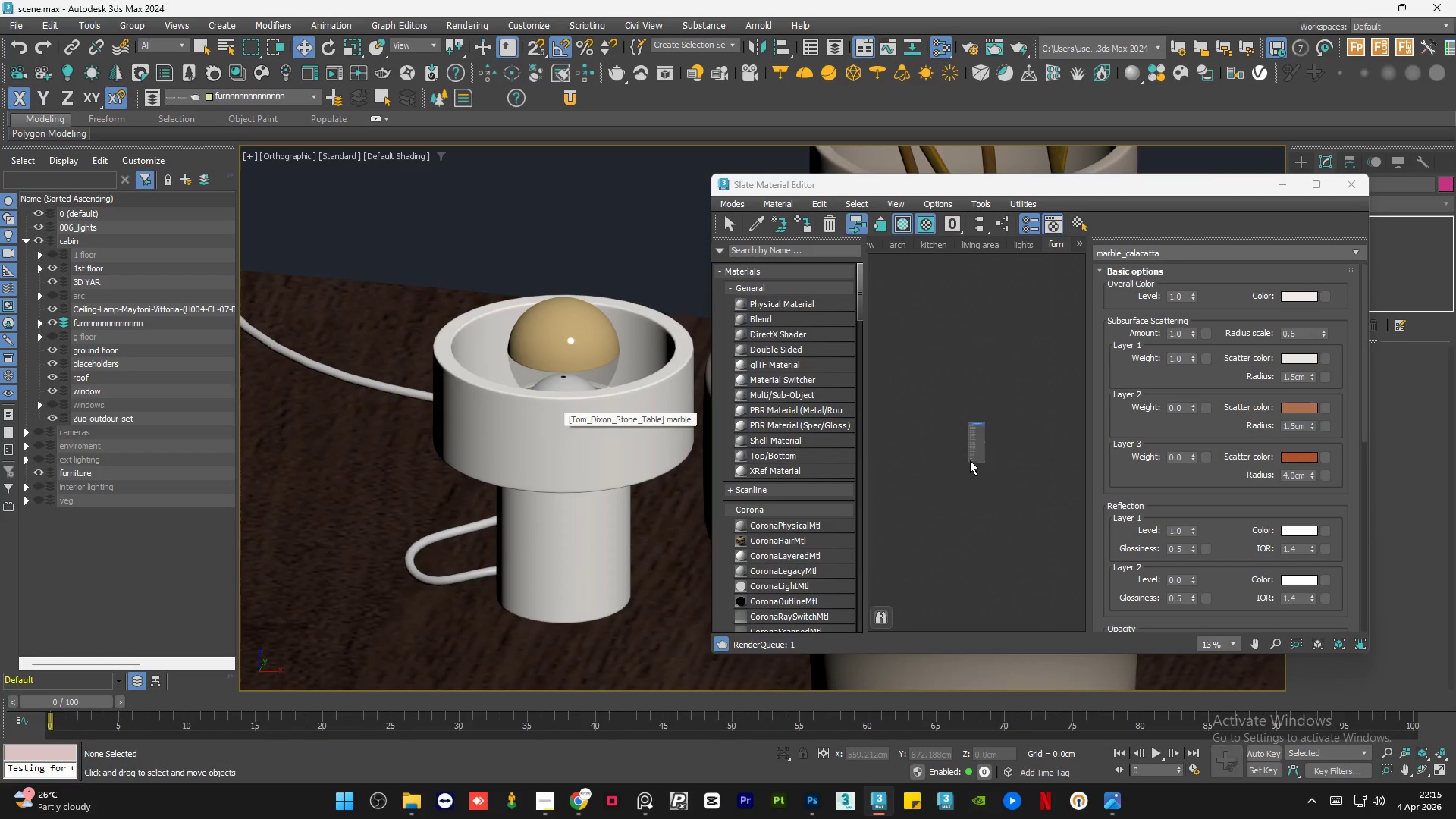 
scroll: coordinate [972, 399], scroll_direction: up, amount: 9.0
 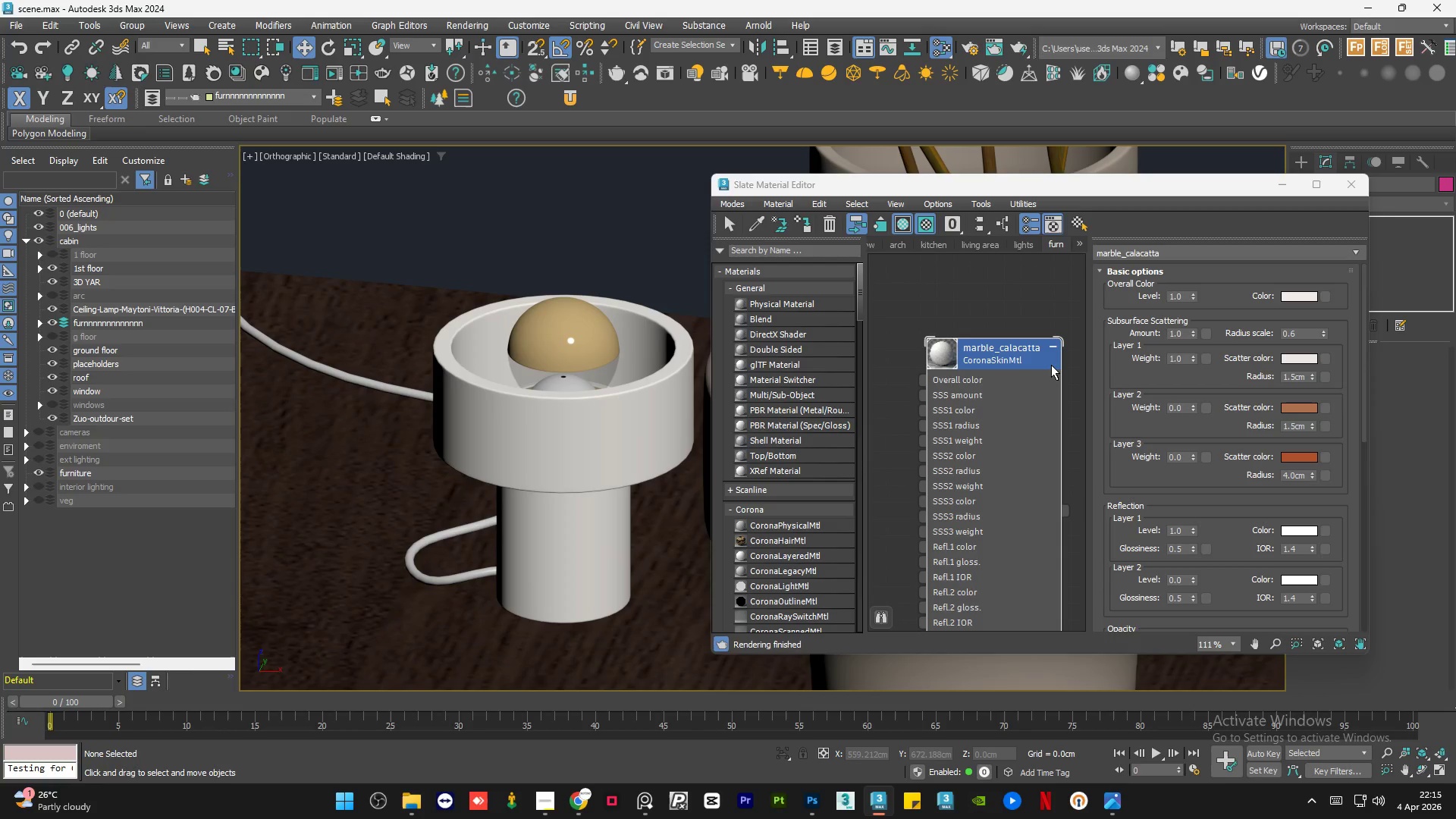 
scroll: coordinate [1051, 365], scroll_direction: down, amount: 4.0
 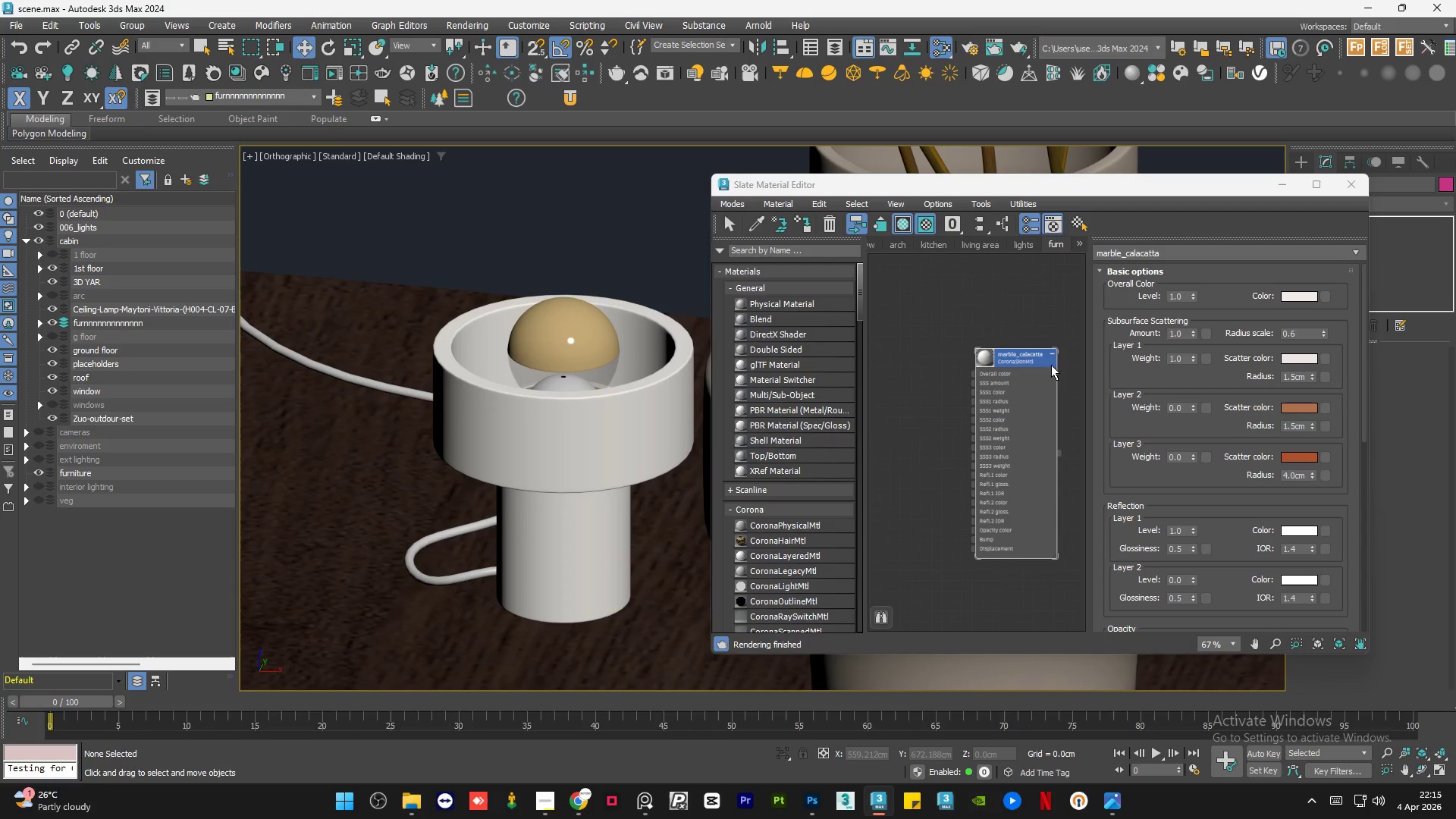 
scroll: coordinate [1003, 376], scroll_direction: up, amount: 4.0
 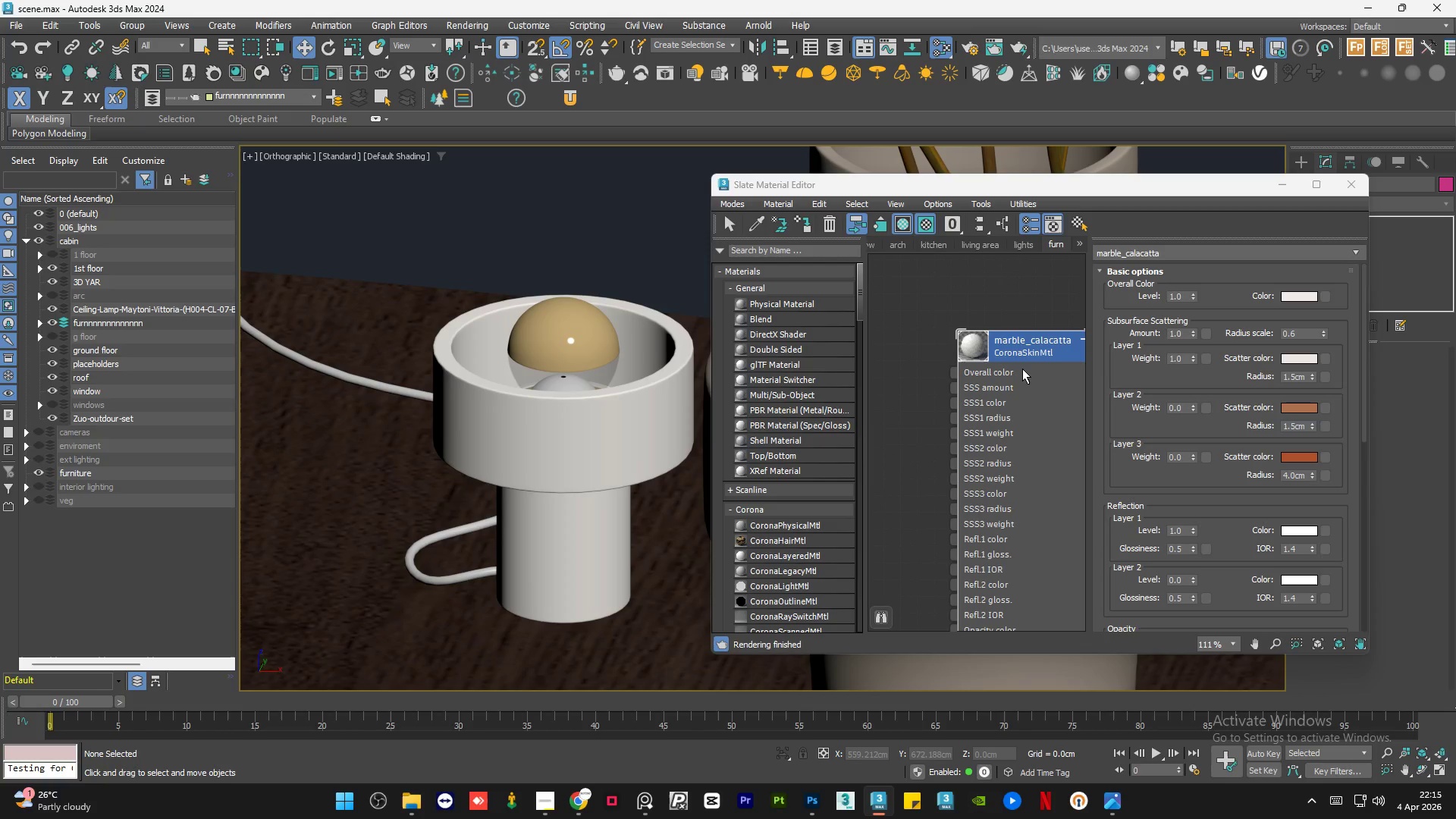 
scroll: coordinate [1022, 369], scroll_direction: down, amount: 4.0
 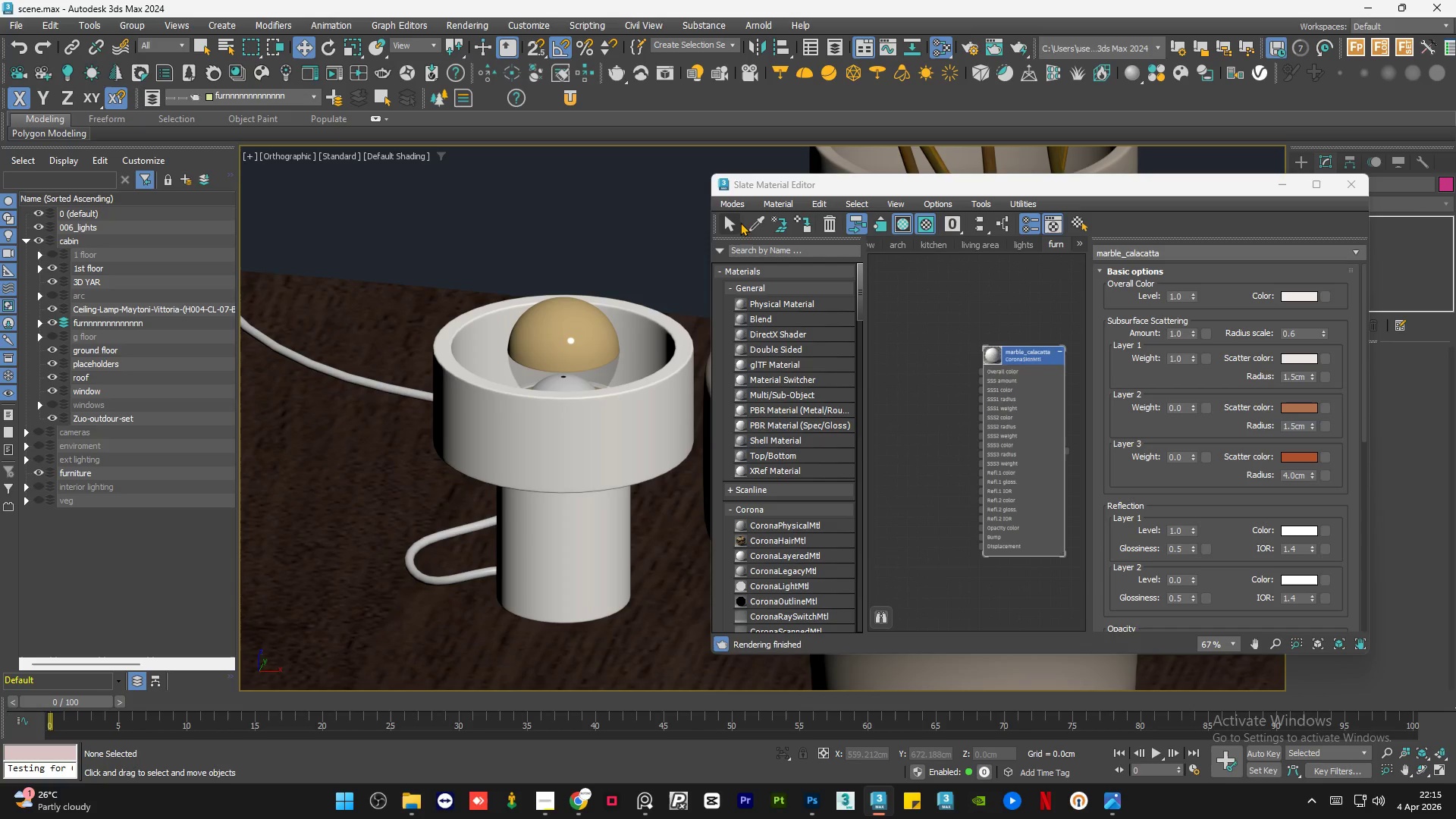 
left_click([754, 228])
 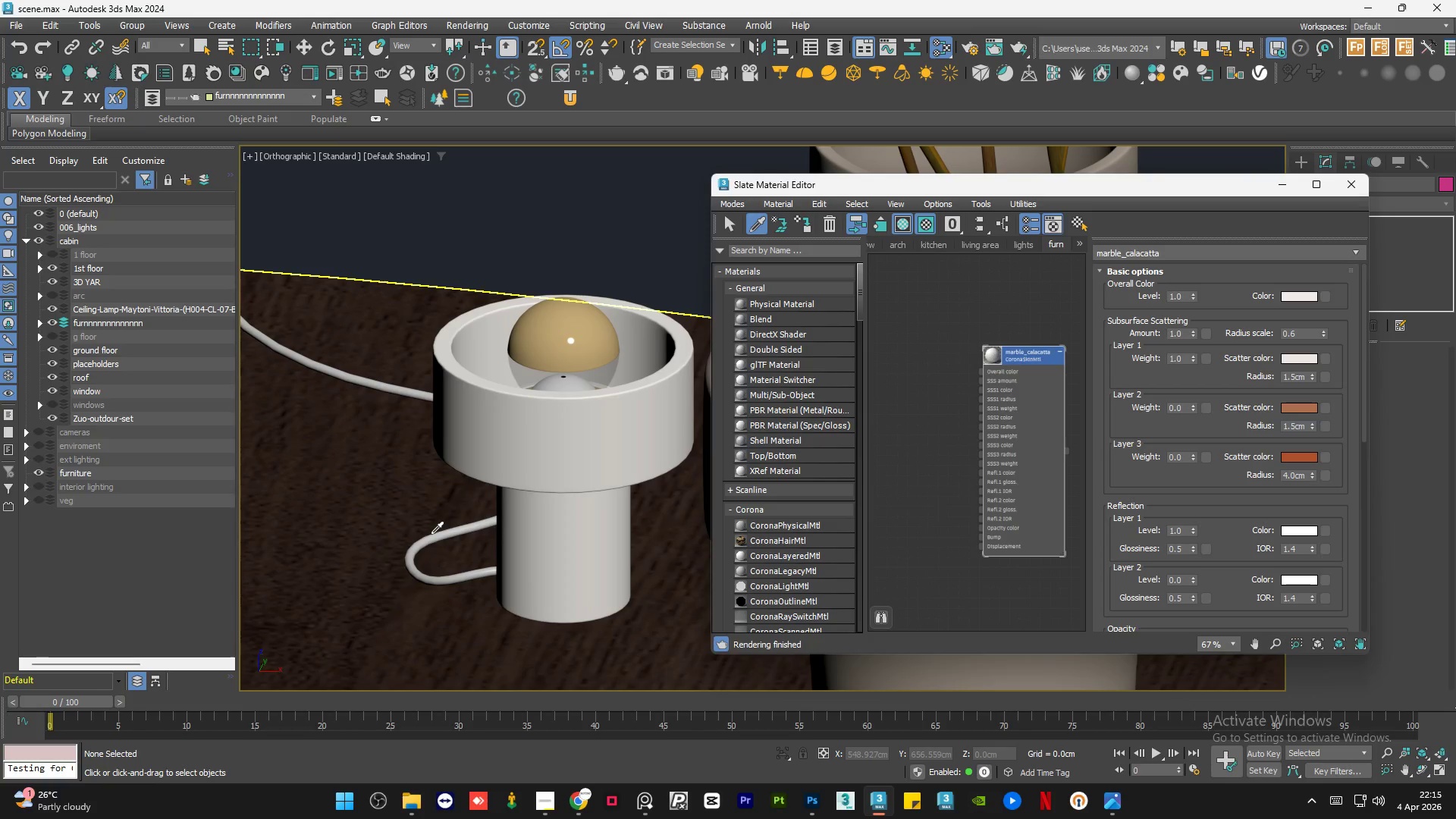 
left_click([429, 538])
 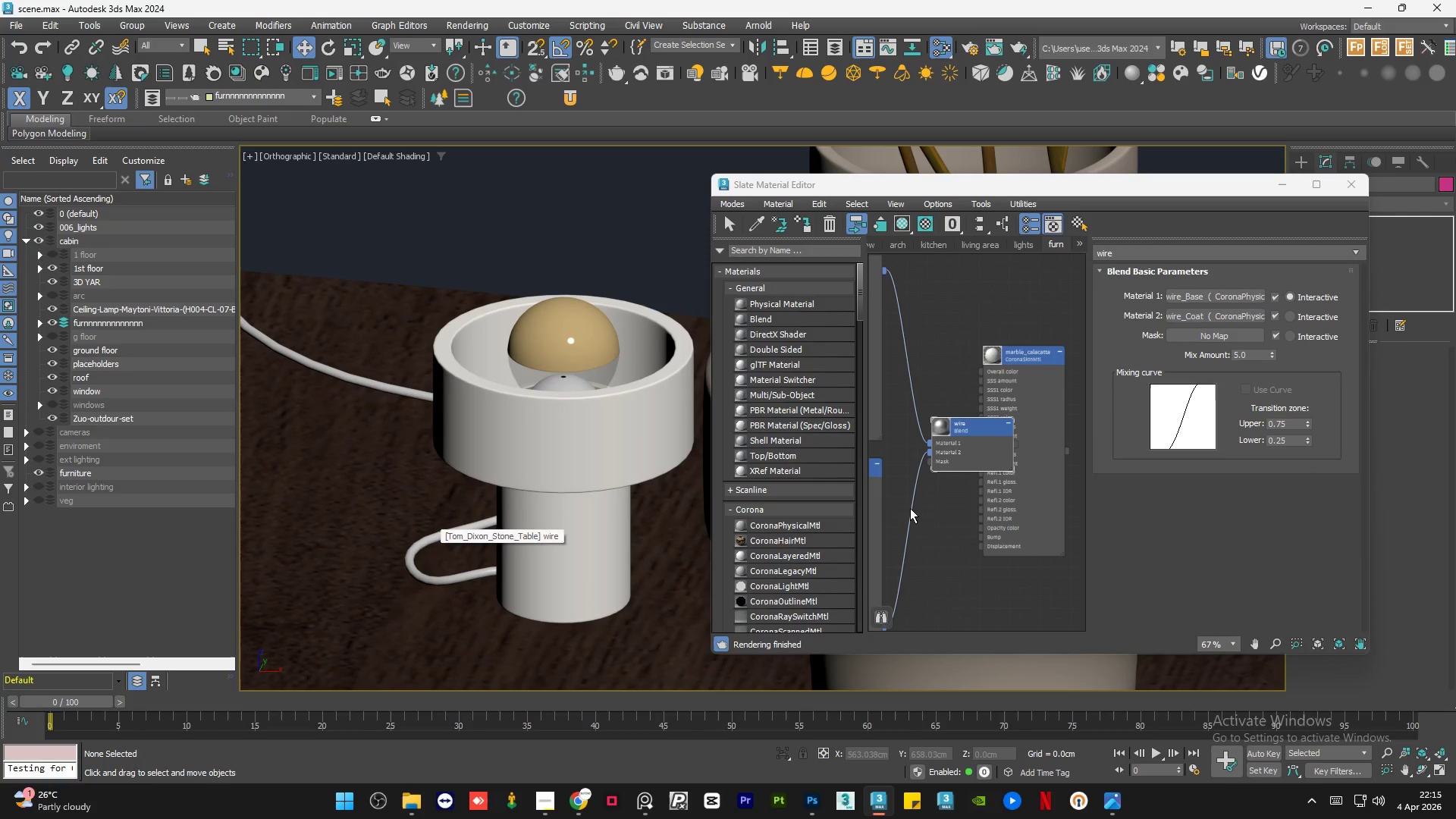 
scroll: coordinate [1030, 483], scroll_direction: down, amount: 4.0
 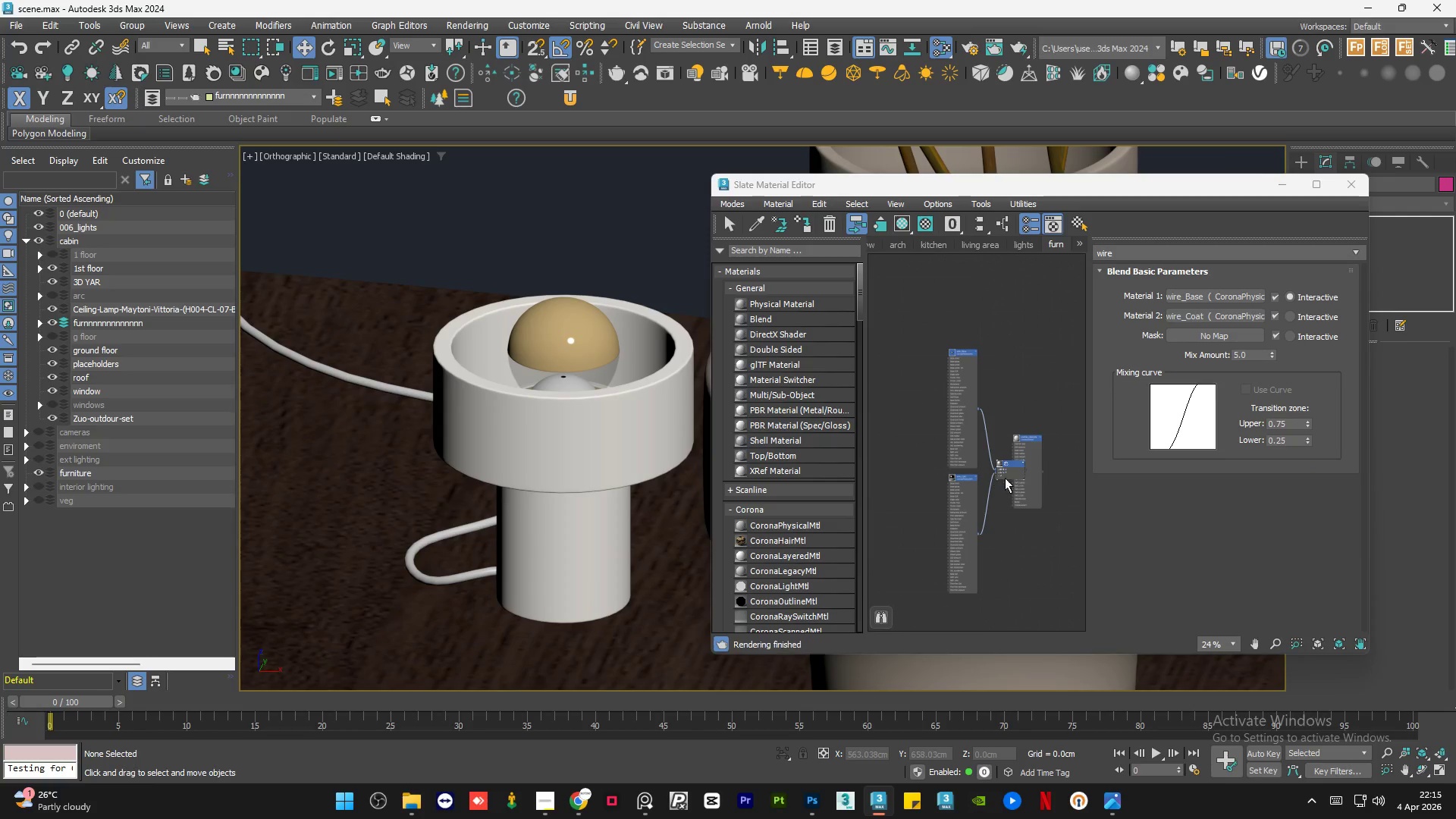 
left_click_drag(start_coordinate=[1007, 478], to_coordinate=[985, 453])
 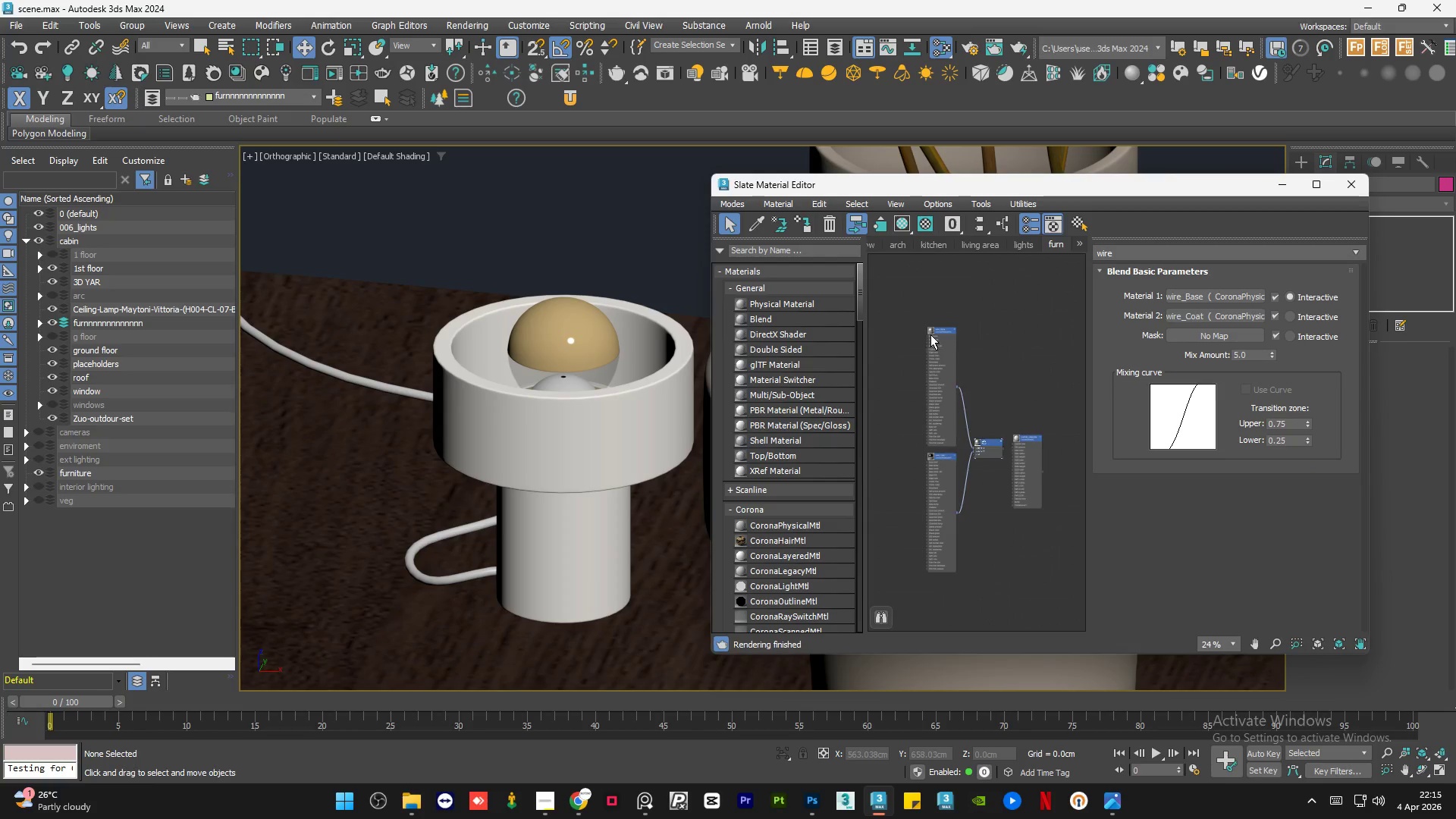 
scroll: coordinate [931, 334], scroll_direction: up, amount: 8.0
 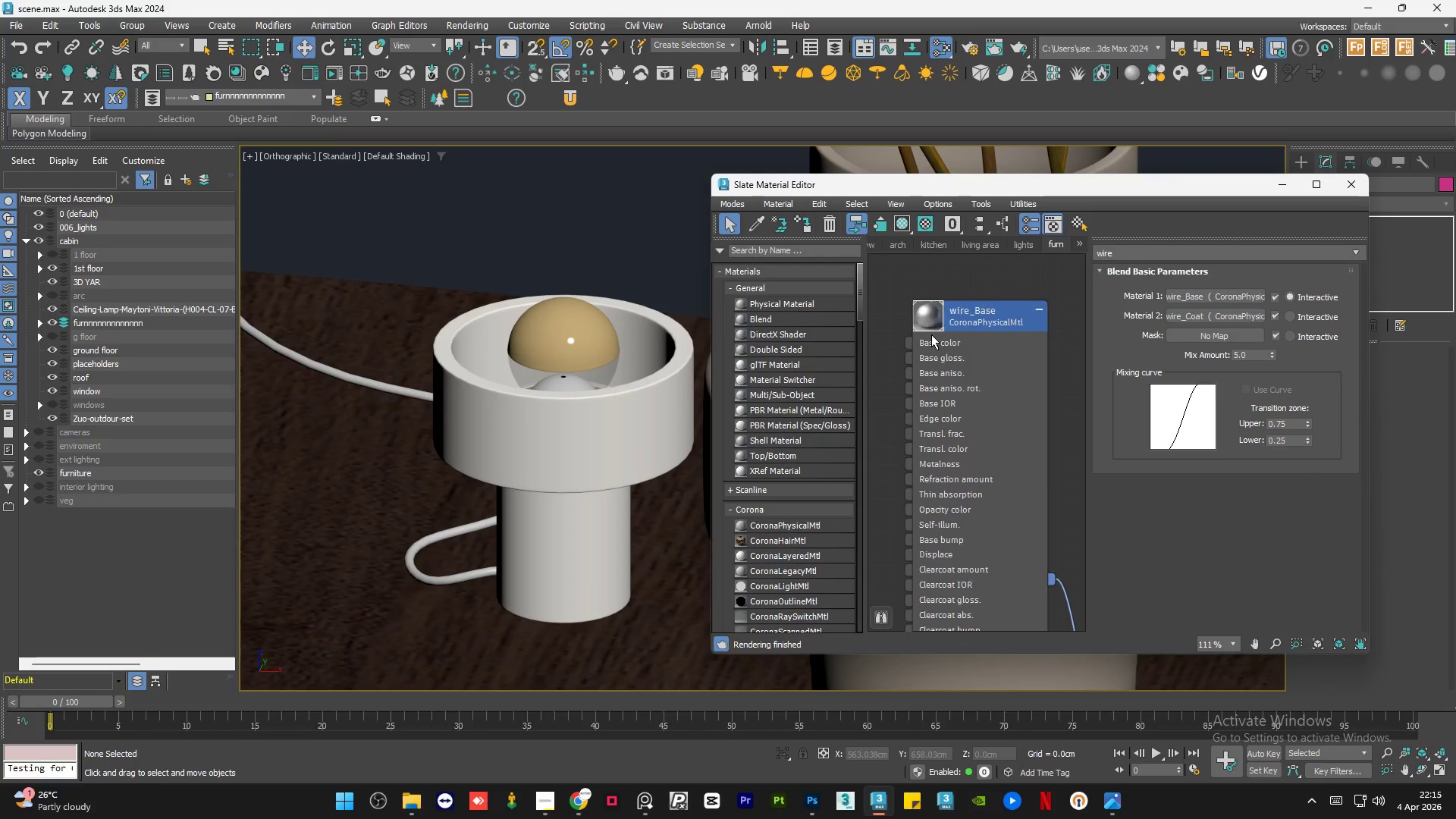 
scroll: coordinate [918, 427], scroll_direction: down, amount: 6.0
 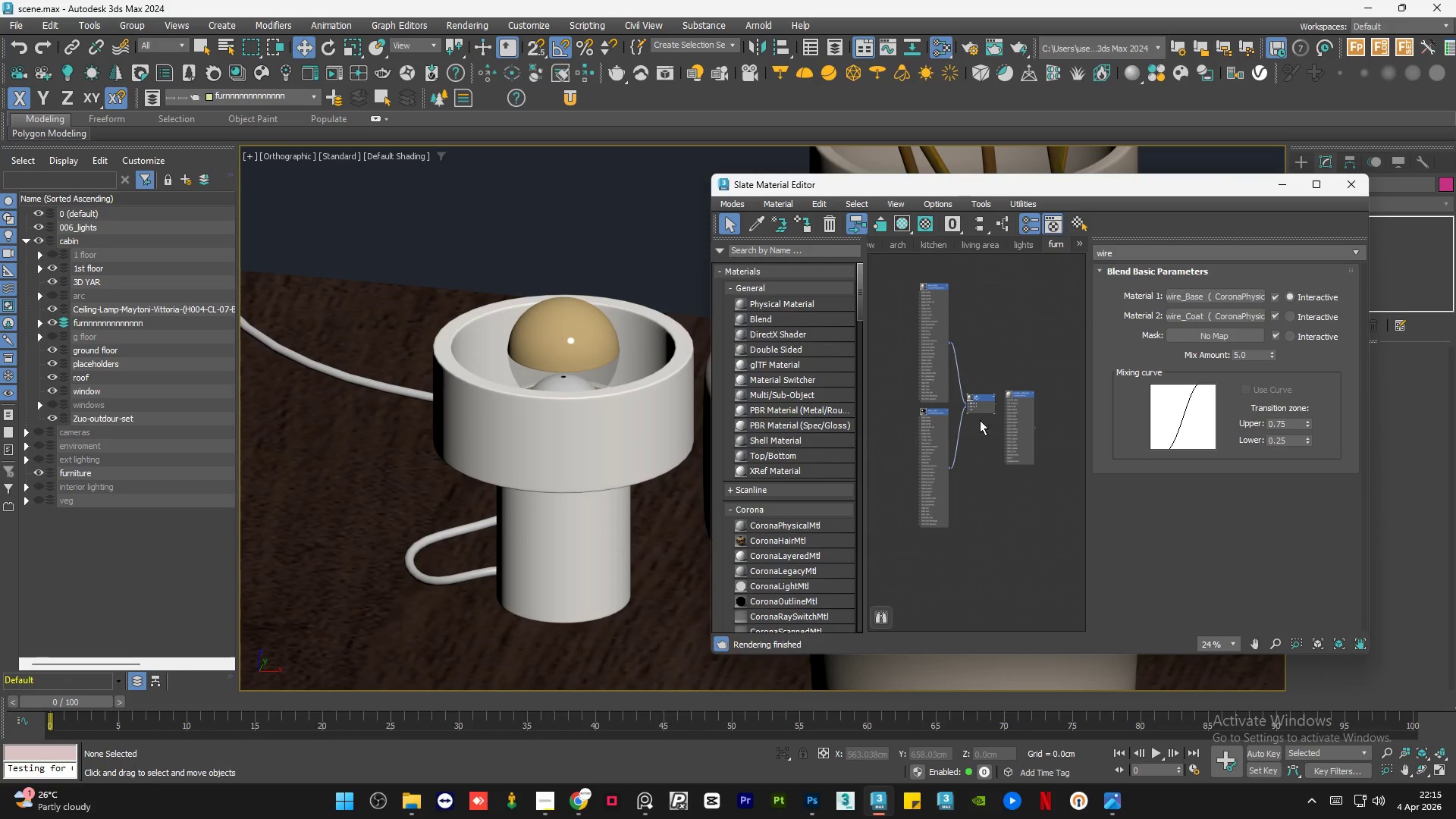 
scroll: coordinate [1016, 411], scroll_direction: up, amount: 4.0
 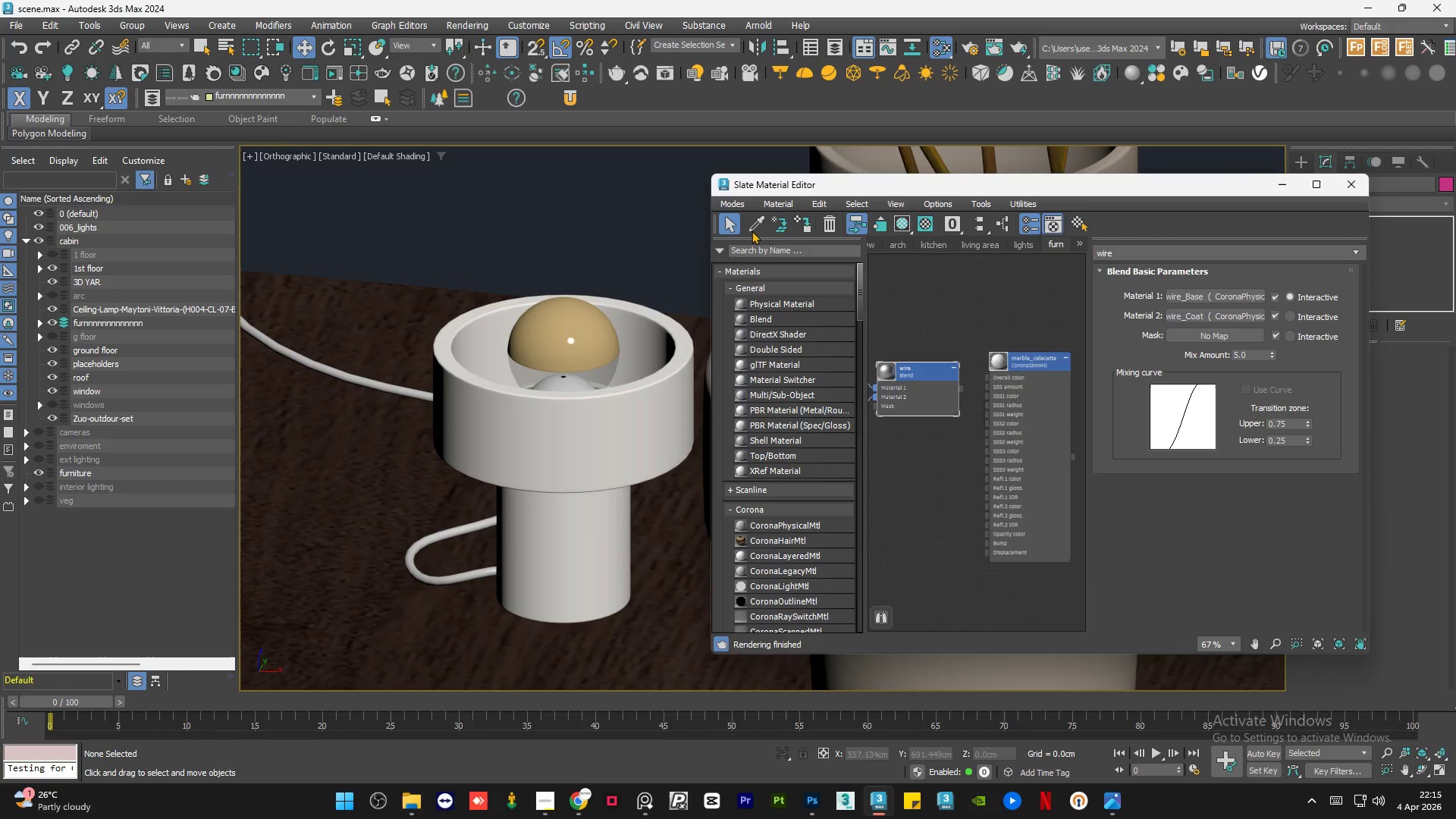 
left_click([756, 224])
 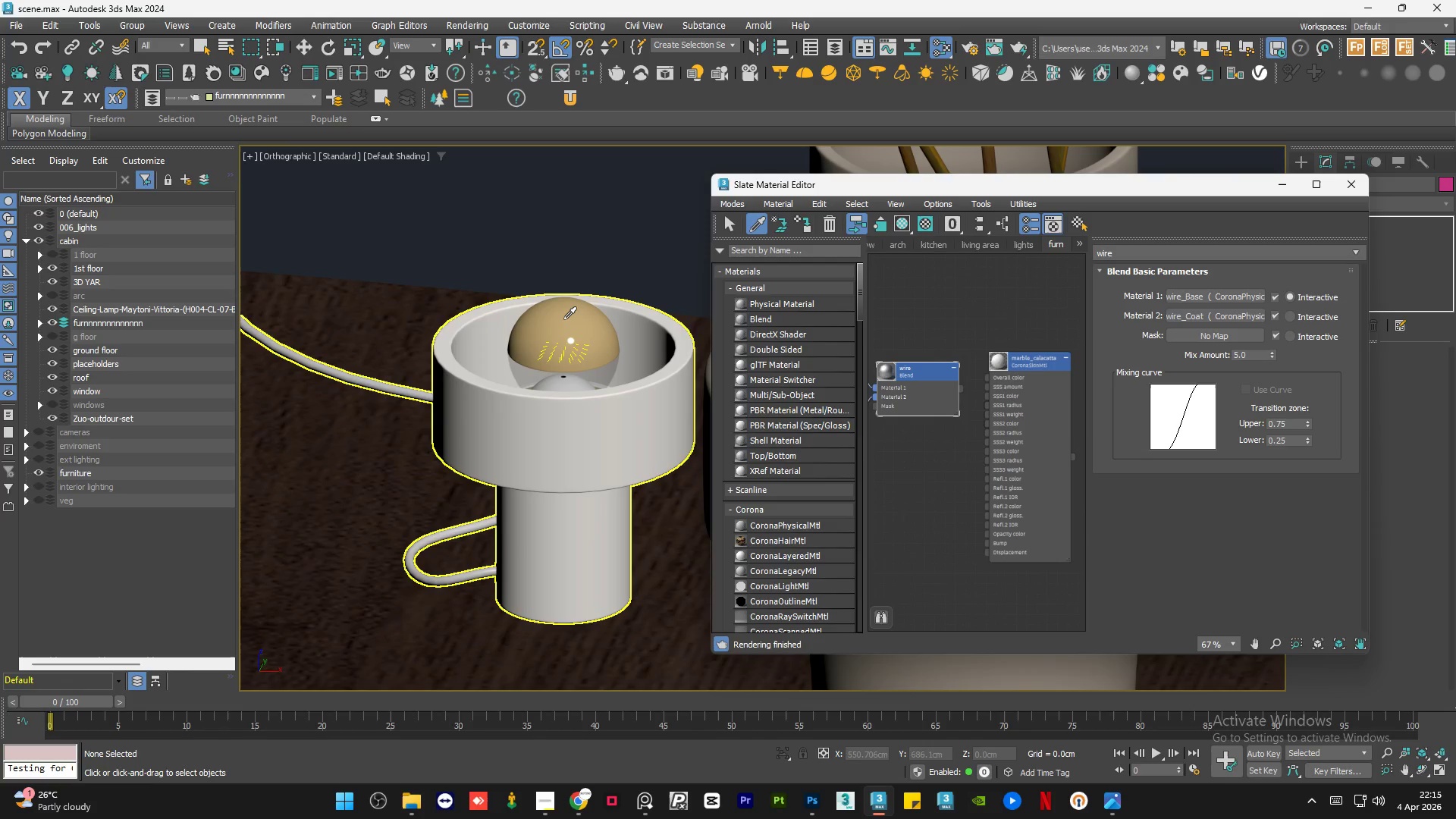 
left_click([563, 317])
 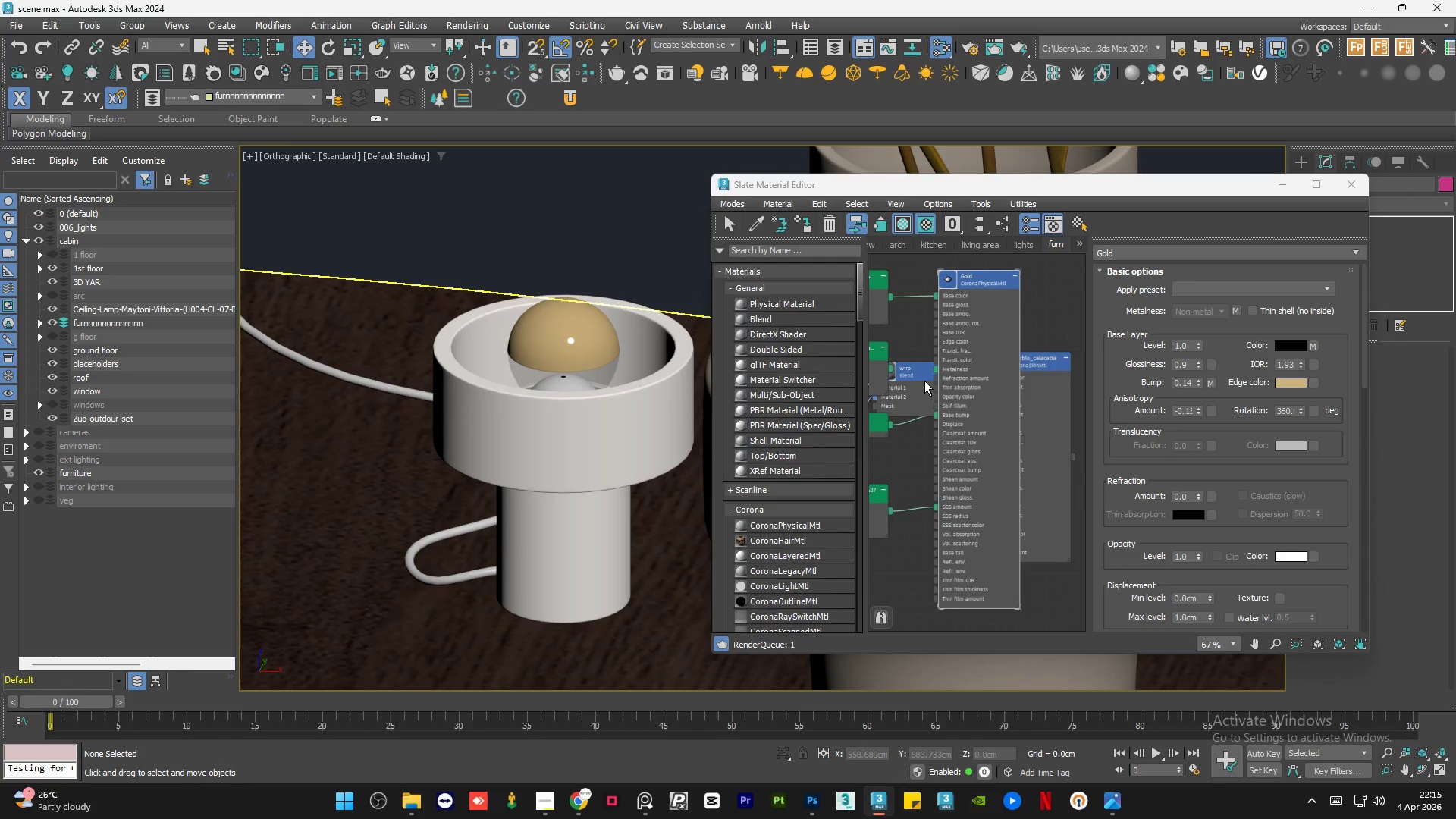 
left_click_drag(start_coordinate=[969, 341], to_coordinate=[998, 464])
 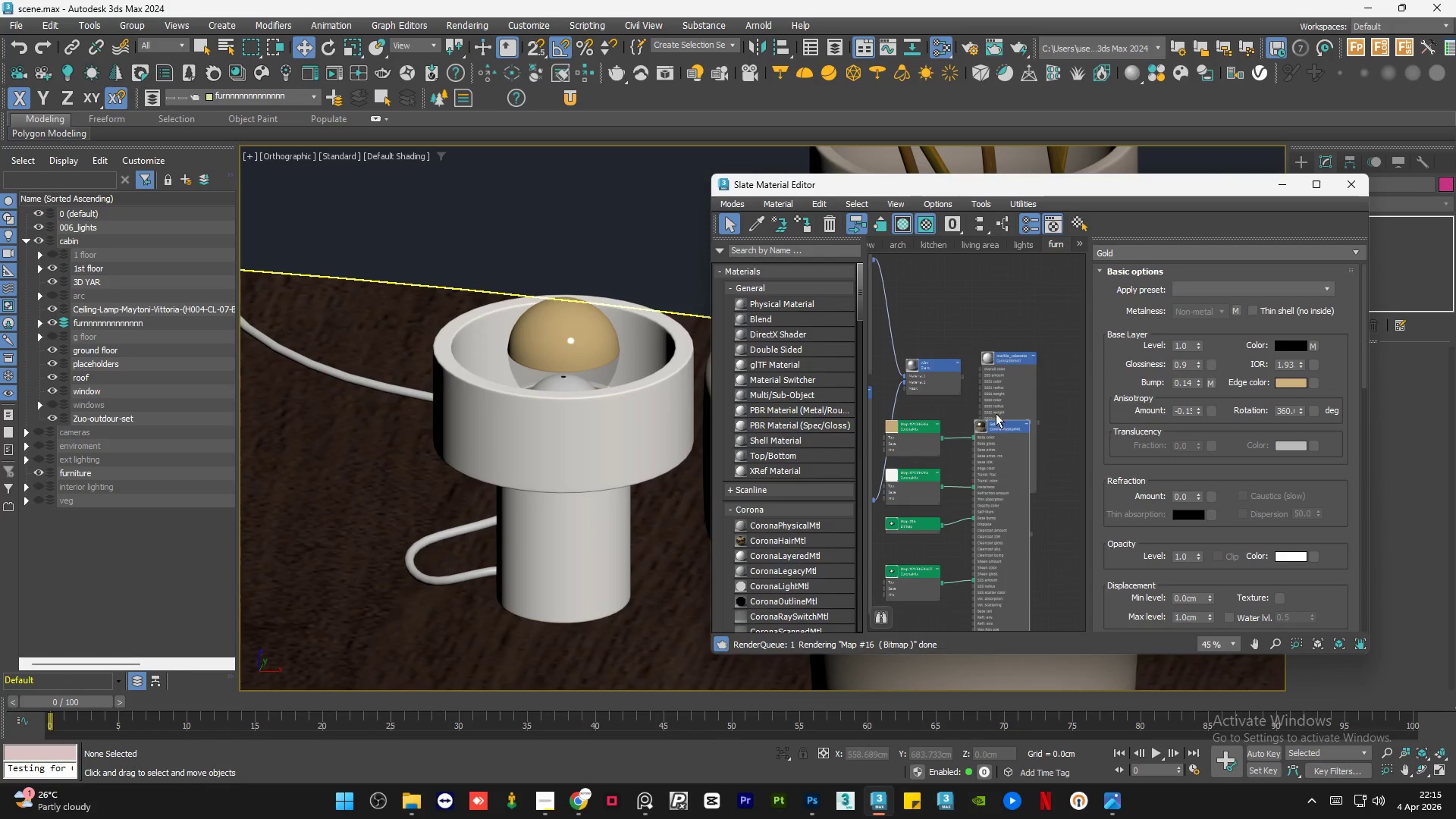 
scroll: coordinate [993, 397], scroll_direction: down, amount: 4.0
 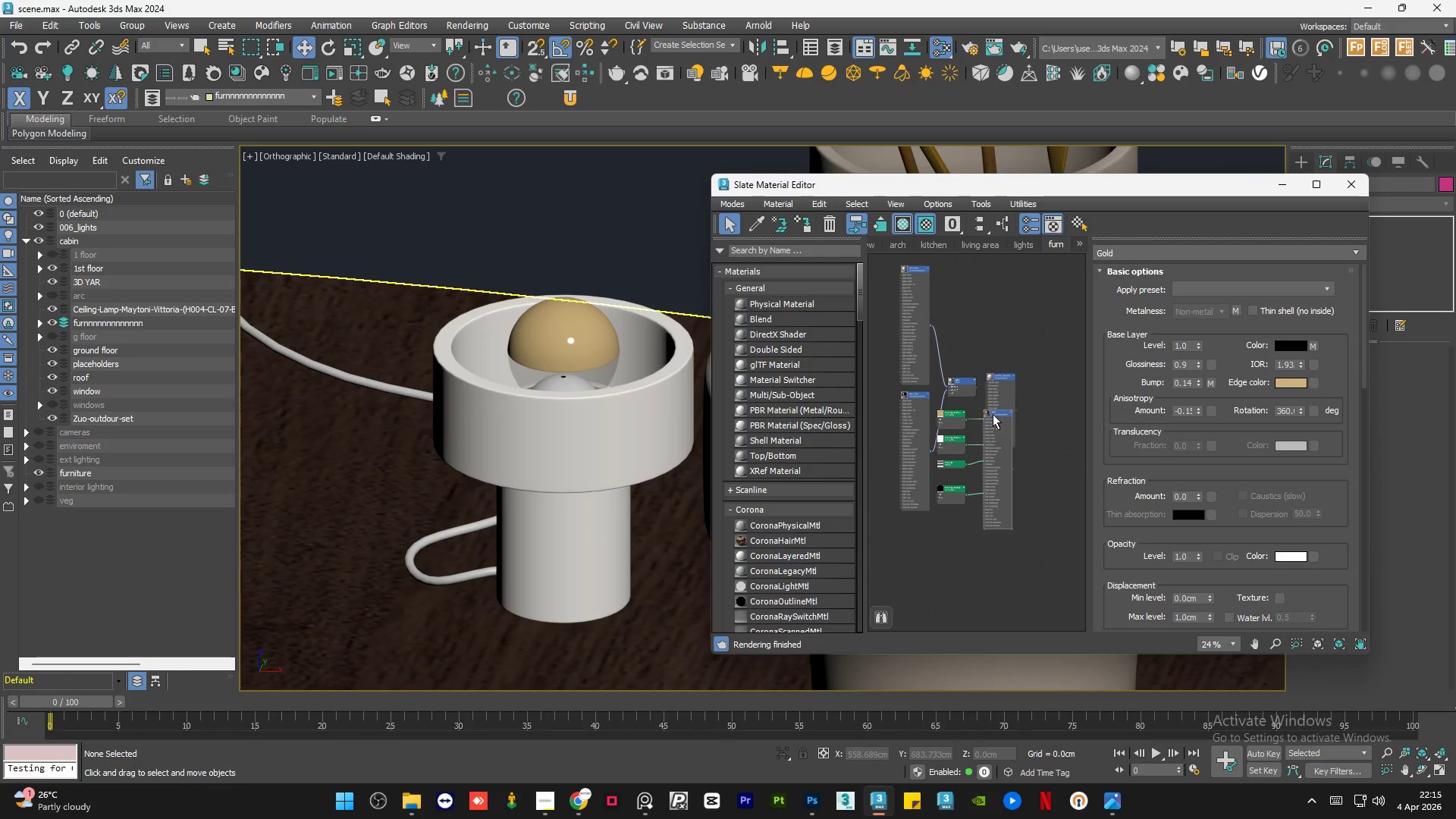 
left_click_drag(start_coordinate=[998, 433], to_coordinate=[999, 485])
 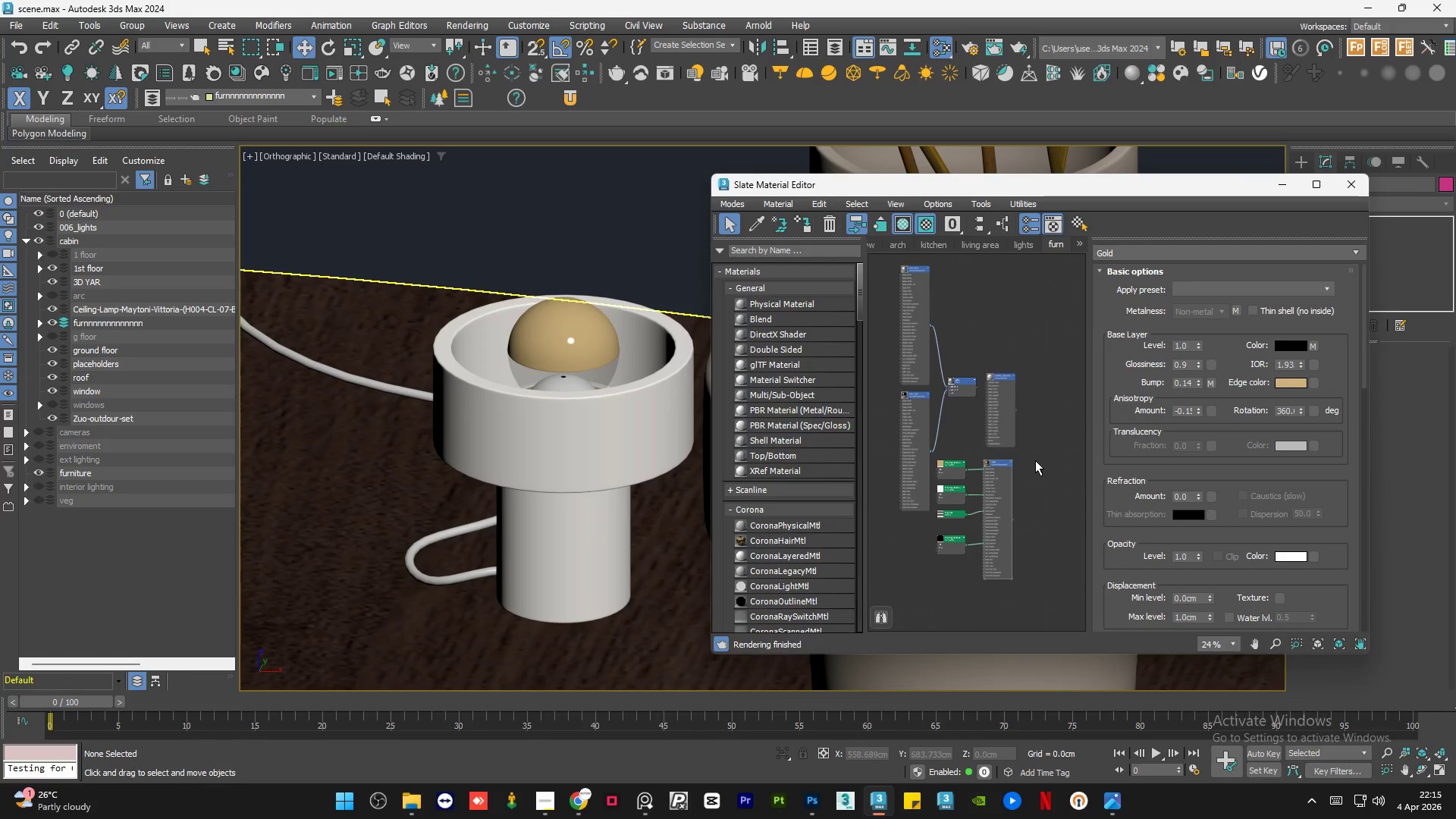 
left_click([1035, 460])
 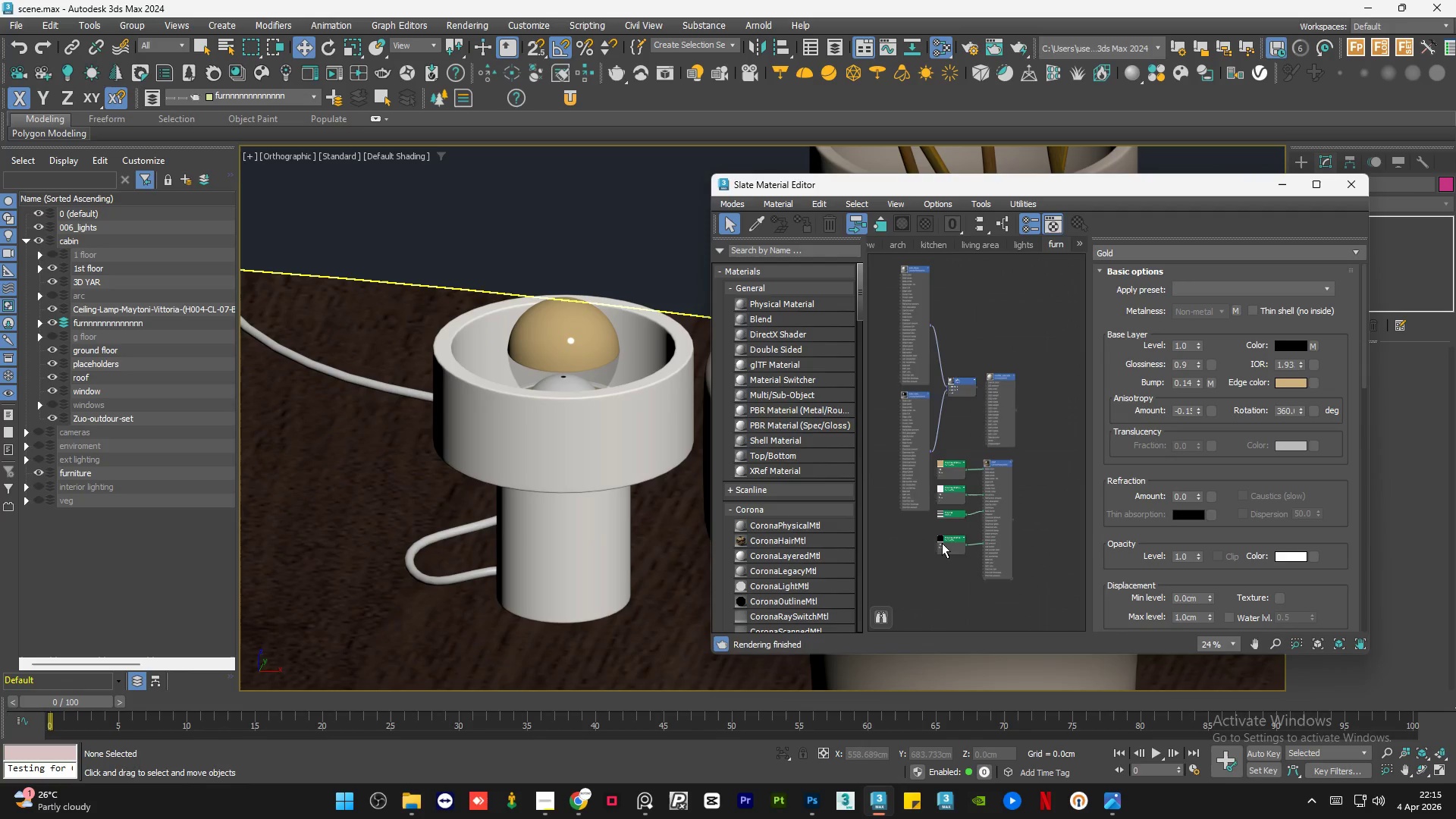 
left_click([978, 535])
 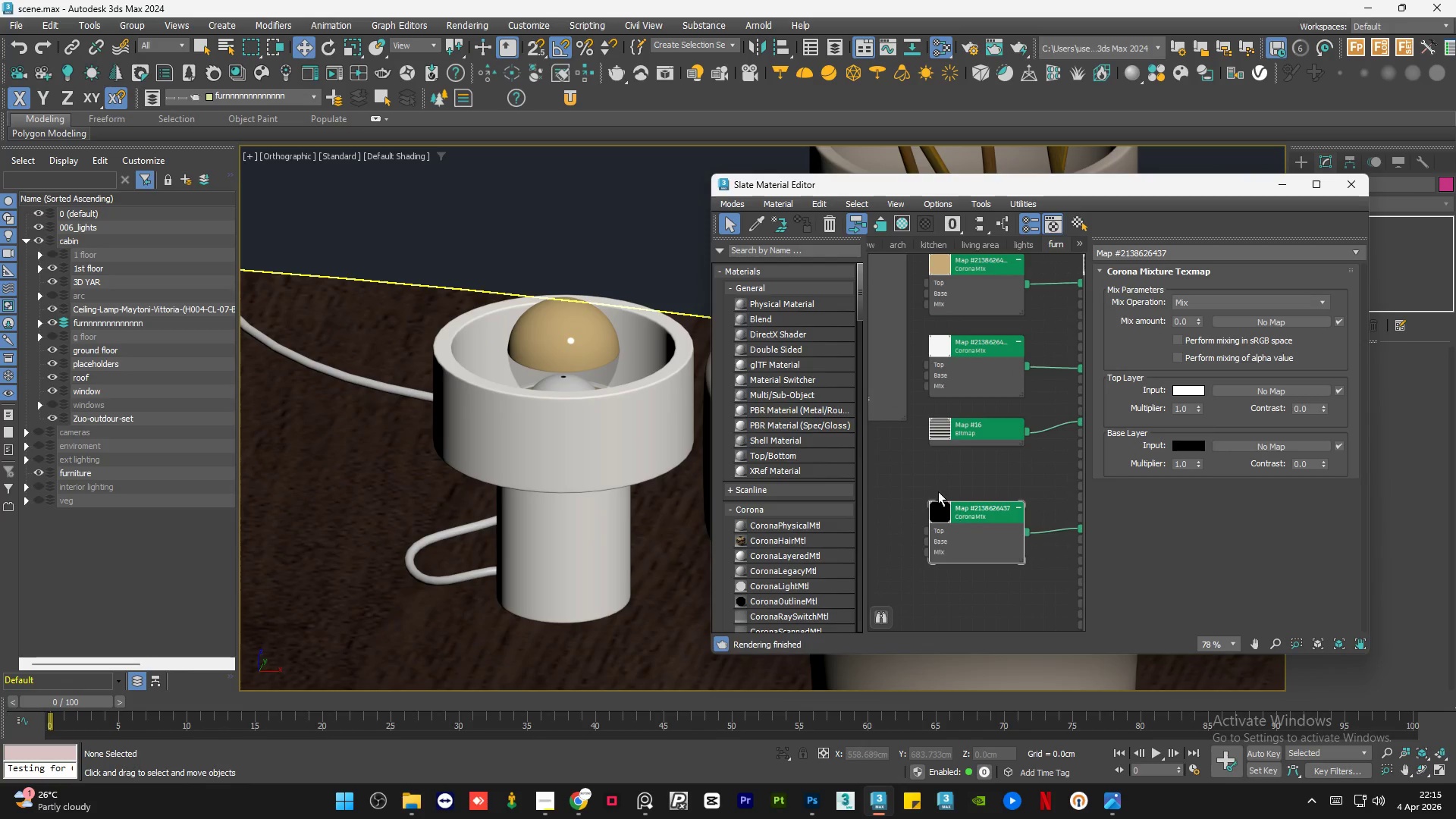 
scroll: coordinate [940, 551], scroll_direction: up, amount: 5.0
 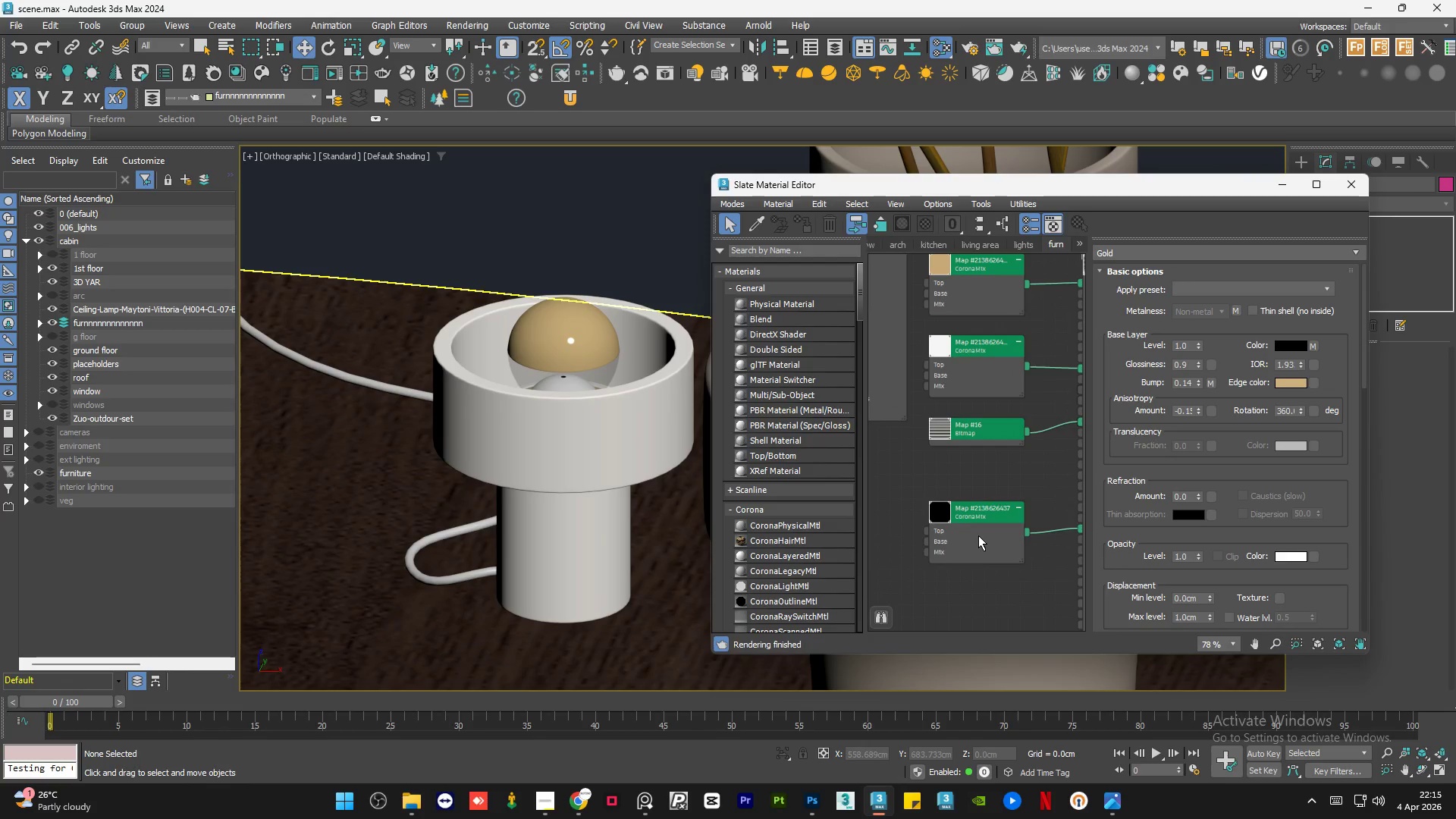 
scroll: coordinate [979, 508], scroll_direction: none, amount: 0.0
 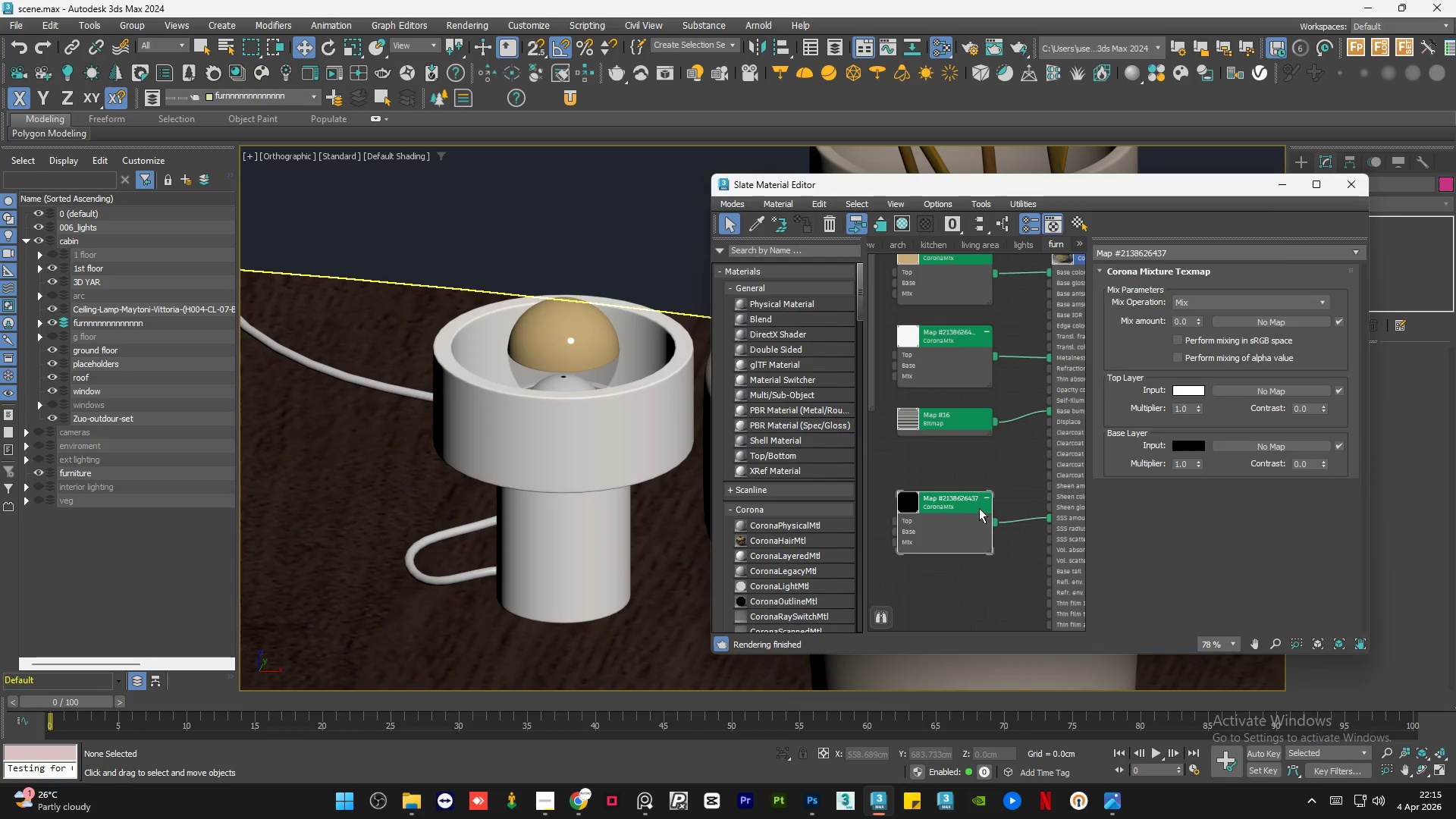 
key(Delete)
 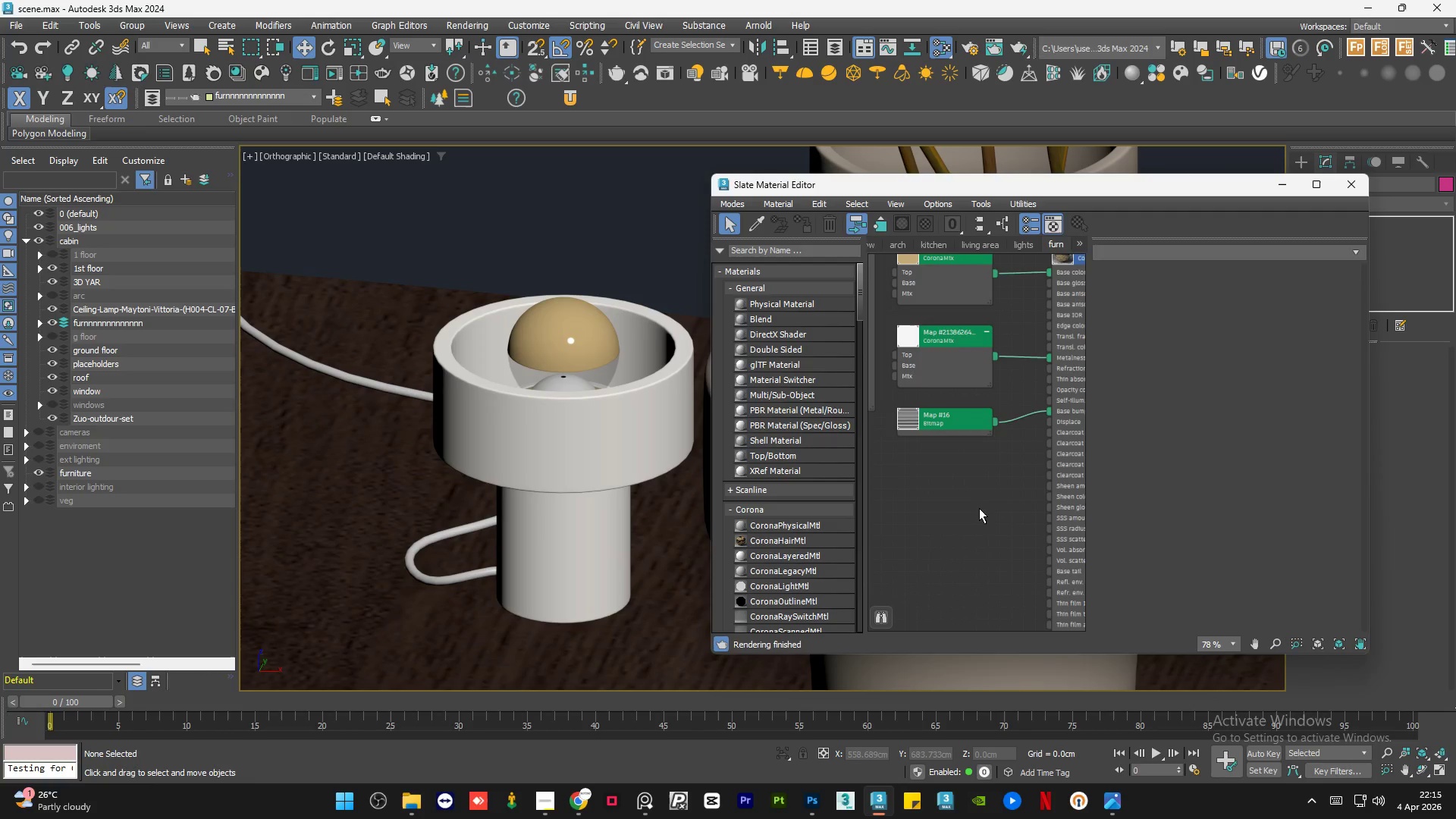 
scroll: coordinate [979, 508], scroll_direction: down, amount: 1.0
 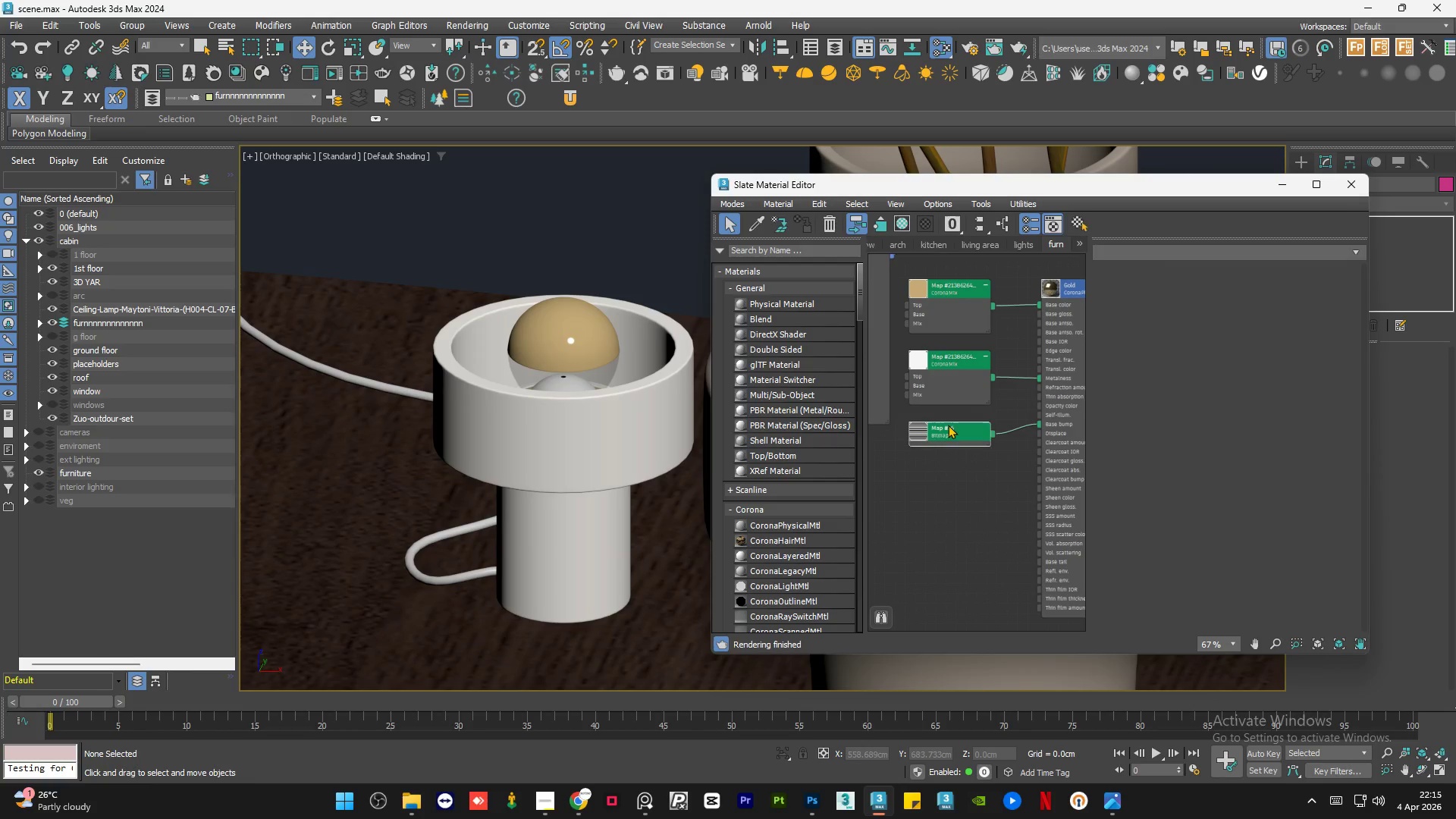 
double_click([948, 425])
 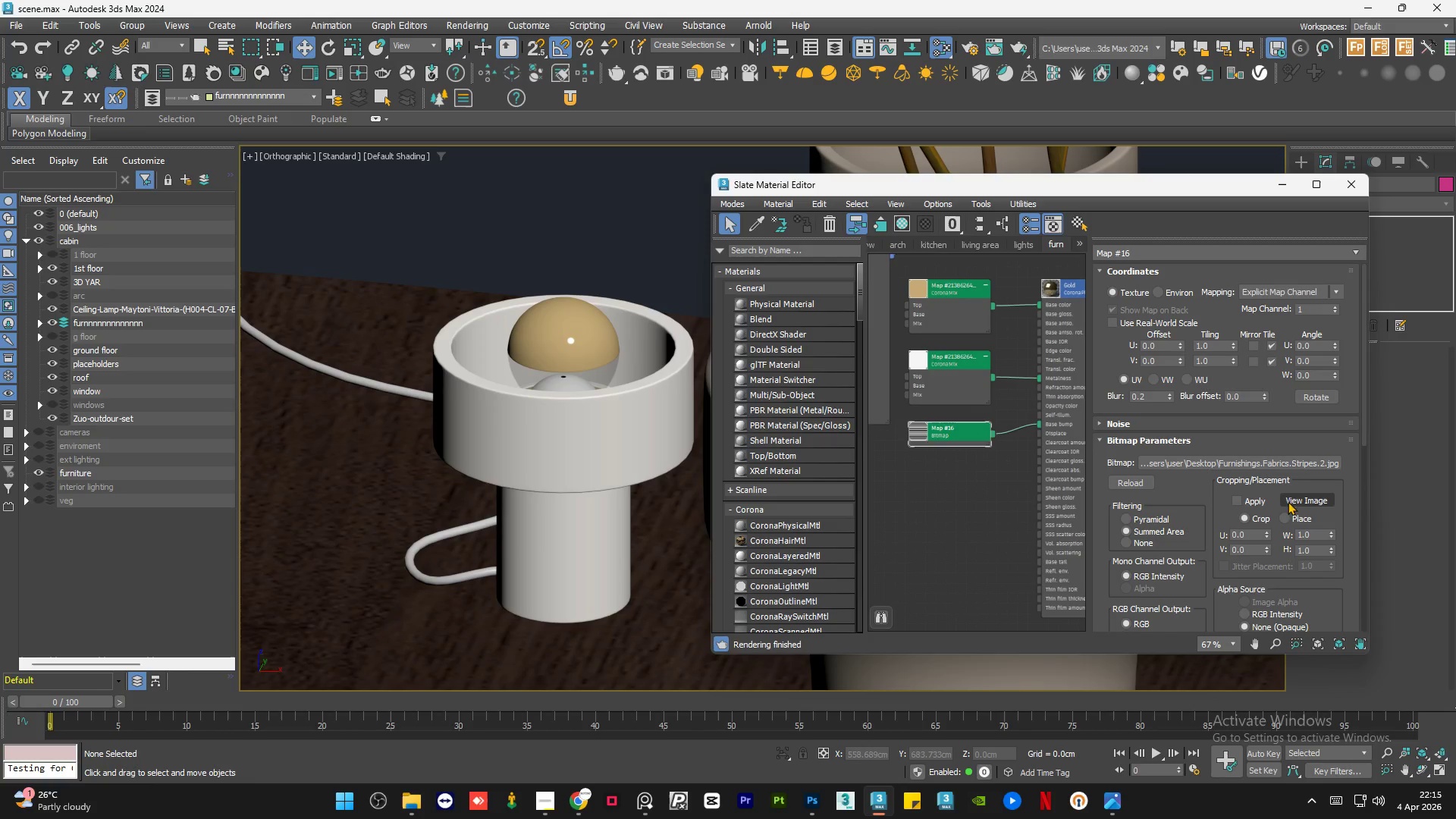 
left_click([1293, 502])
 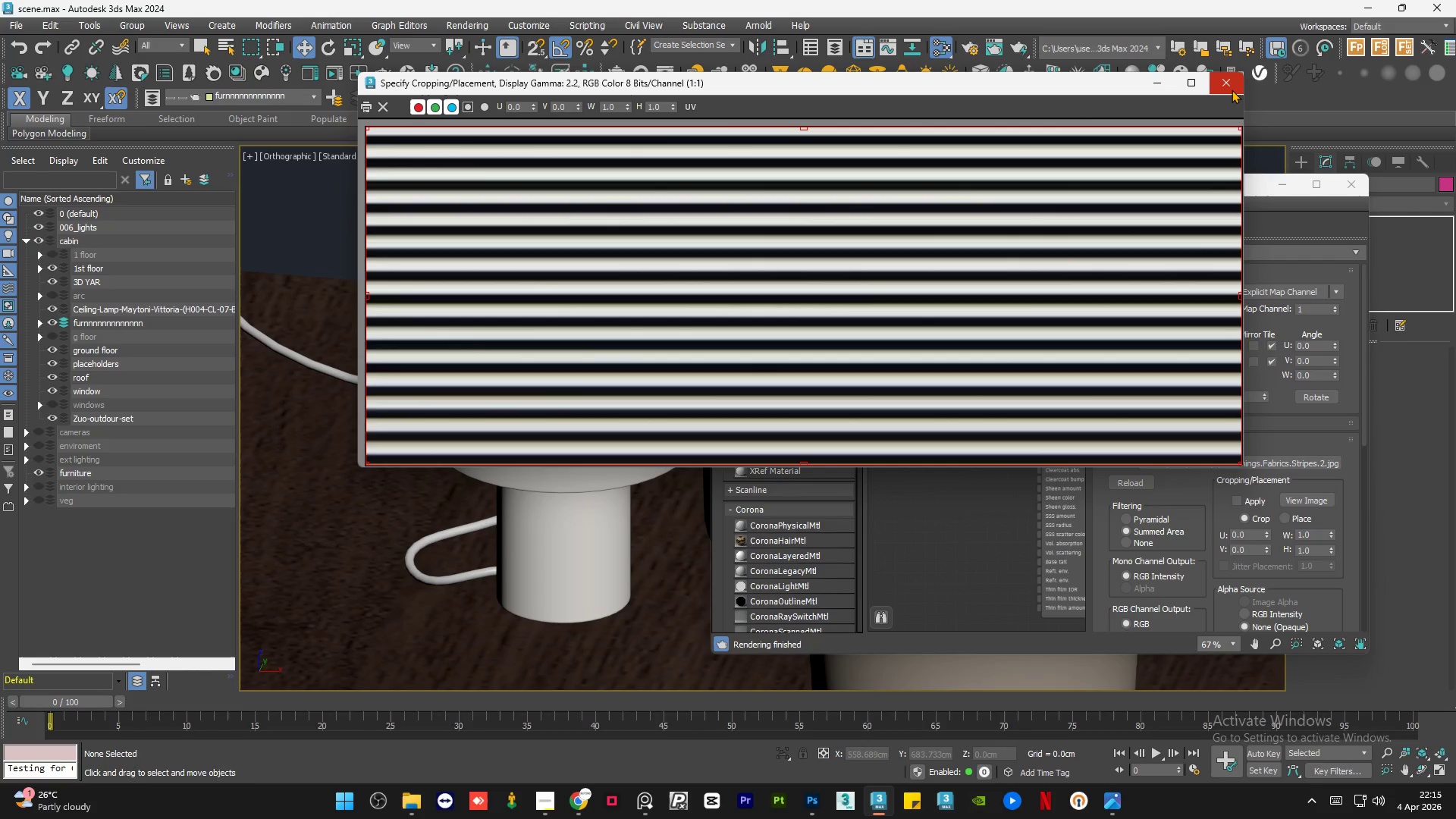 
left_click([1232, 89])
 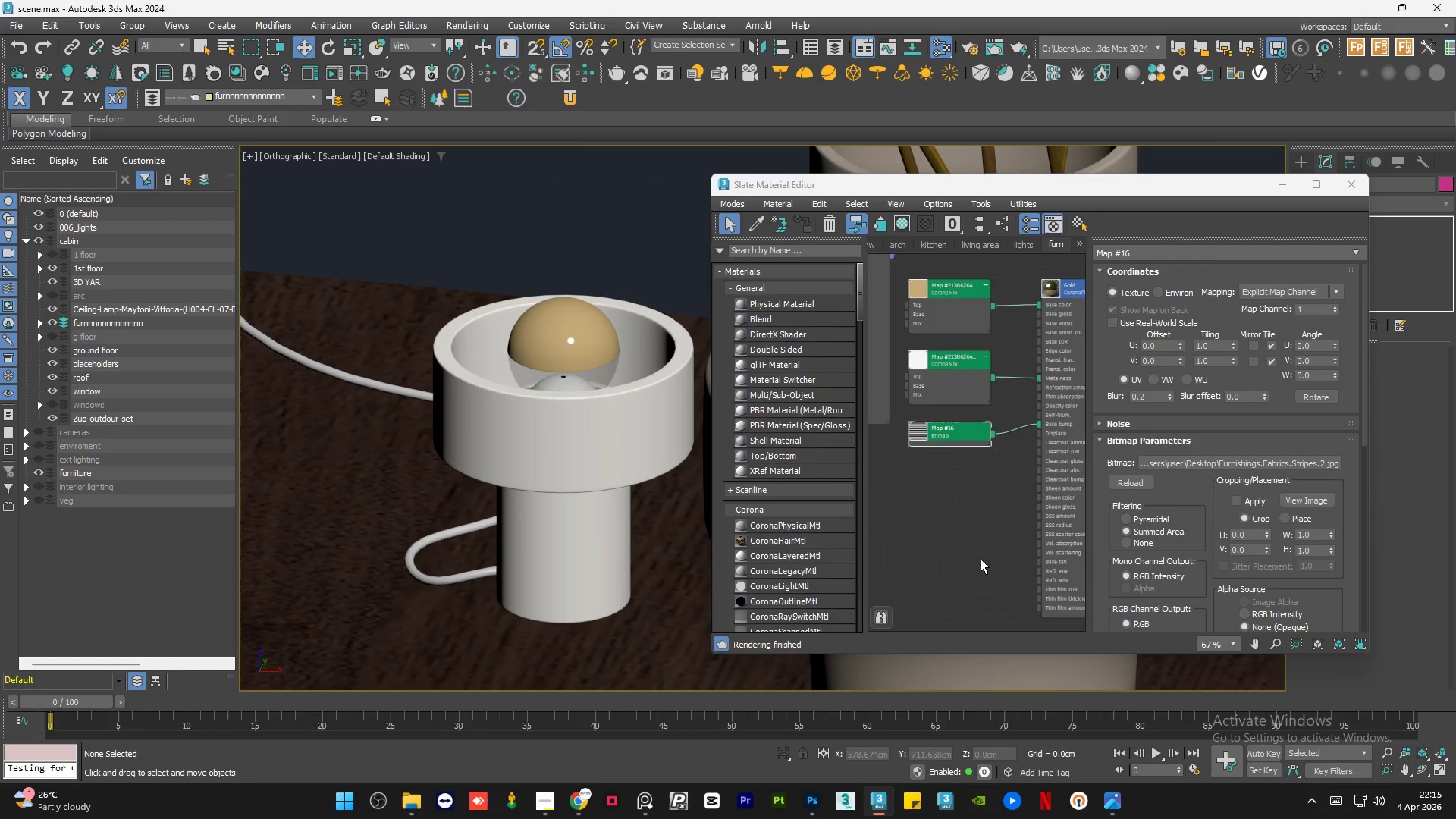 
left_click([974, 579])
 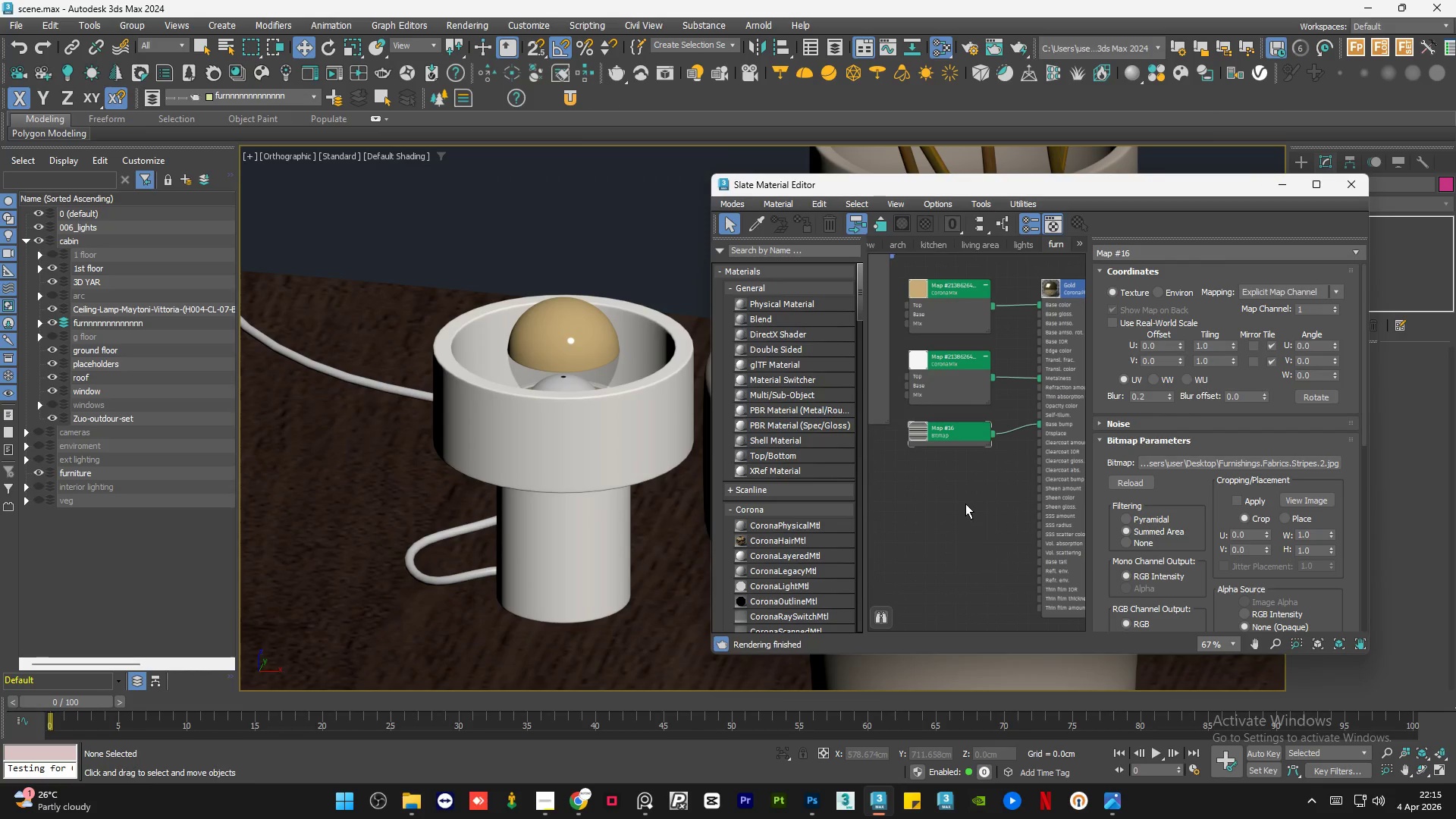 
scroll: coordinate [965, 500], scroll_direction: down, amount: 4.0
 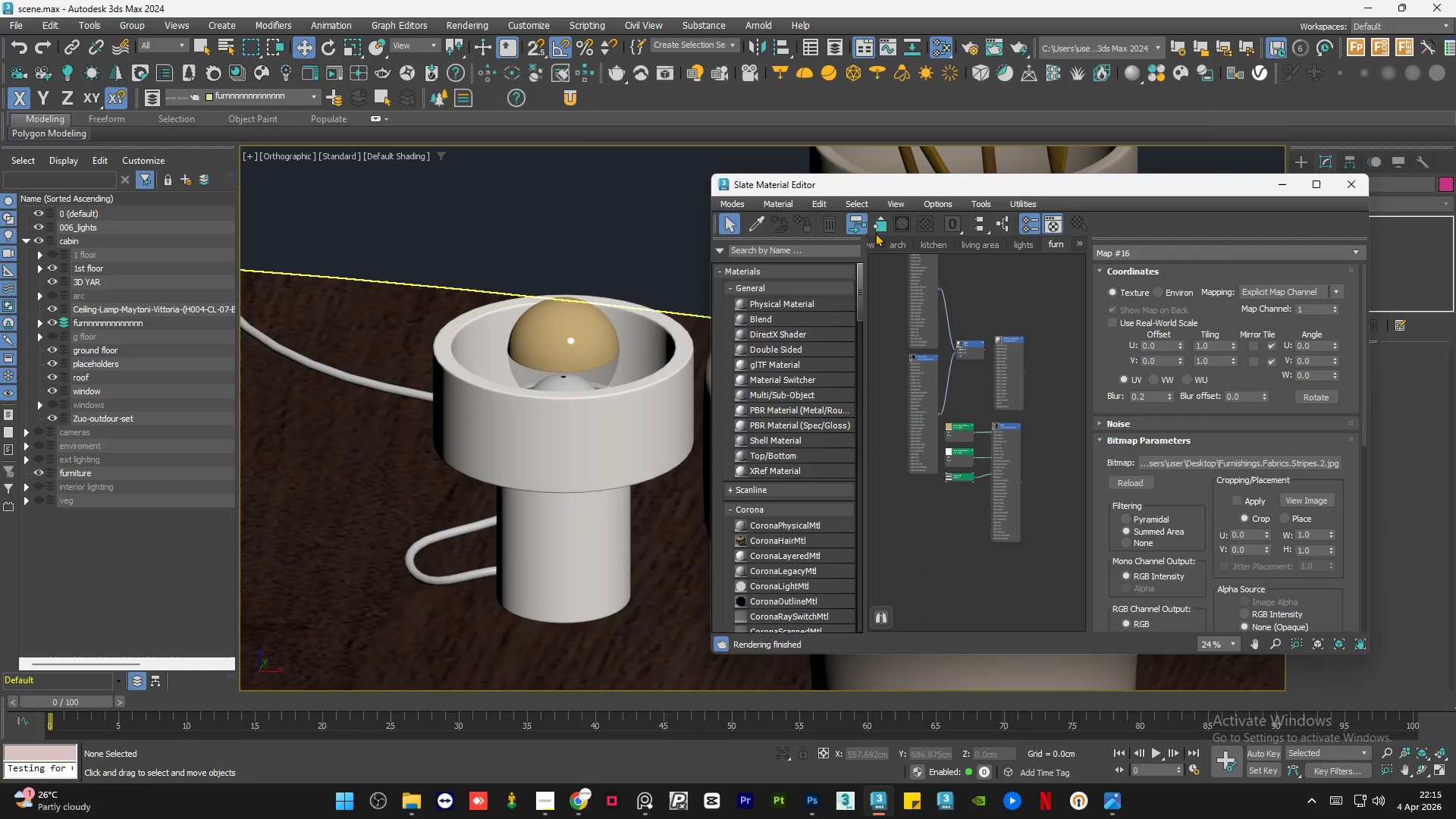 
left_click([751, 221])
 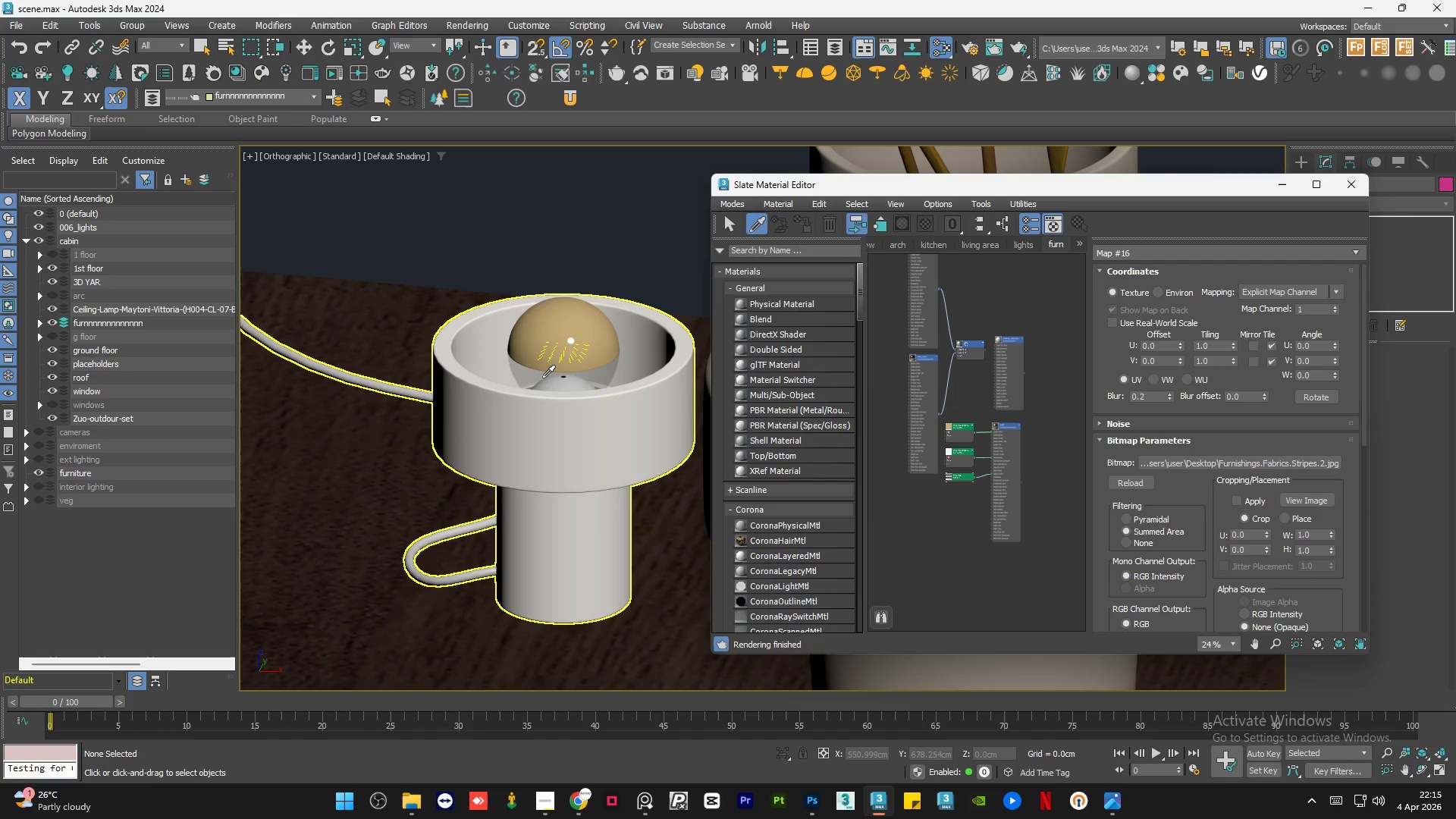 
left_click([541, 378])
 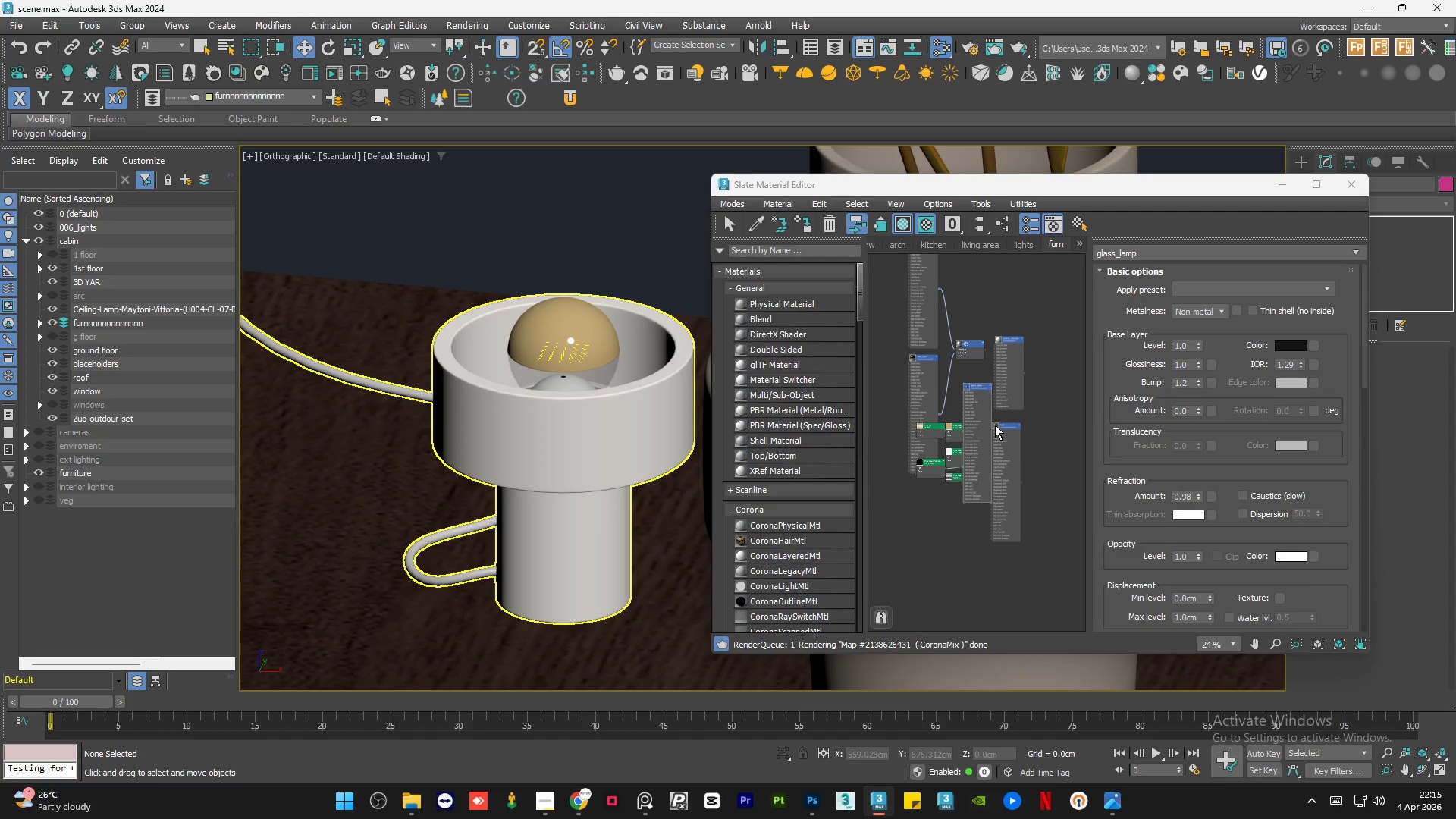 
left_click_drag(start_coordinate=[977, 396], to_coordinate=[959, 513])
 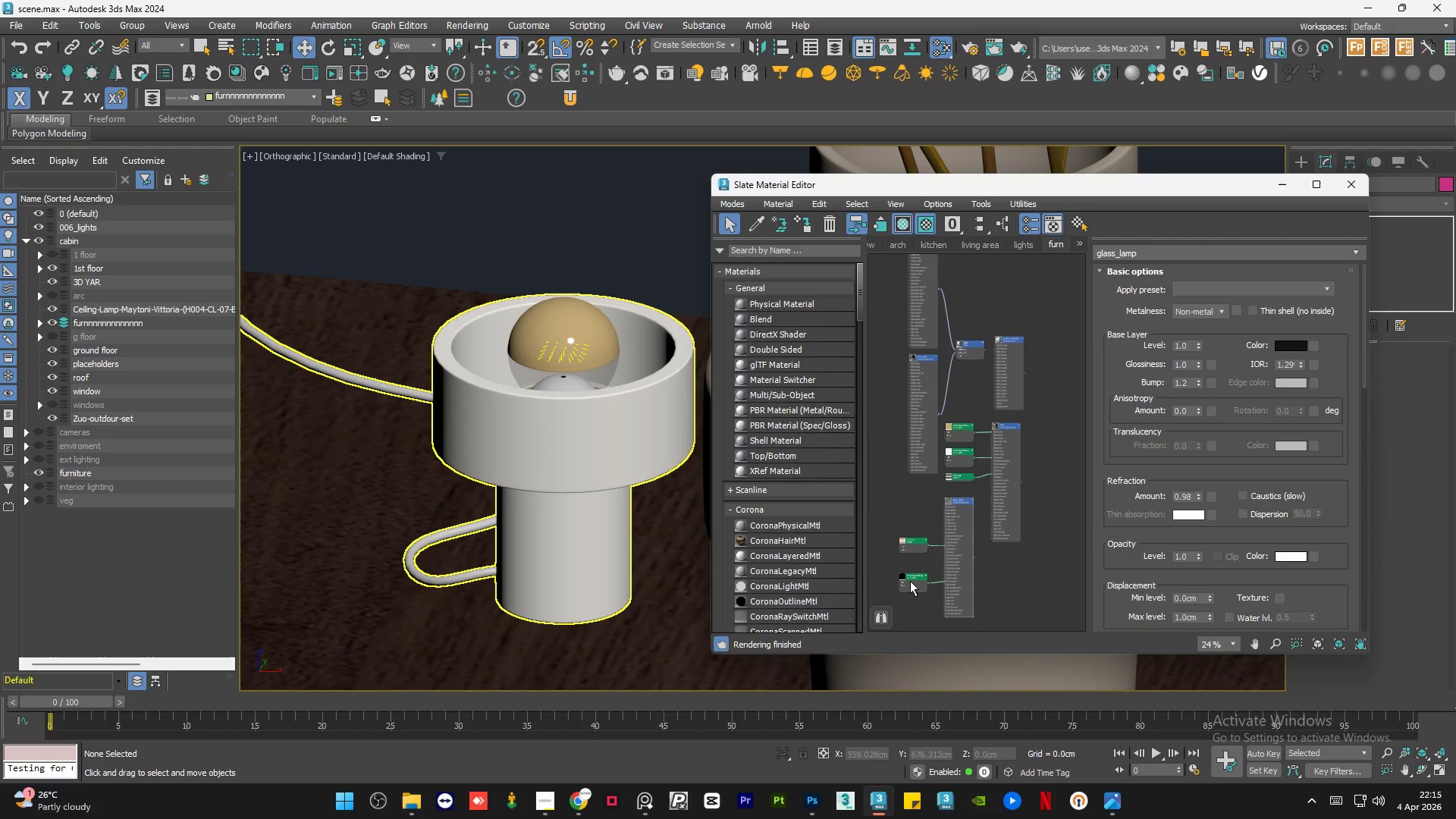 
left_click([912, 581])
 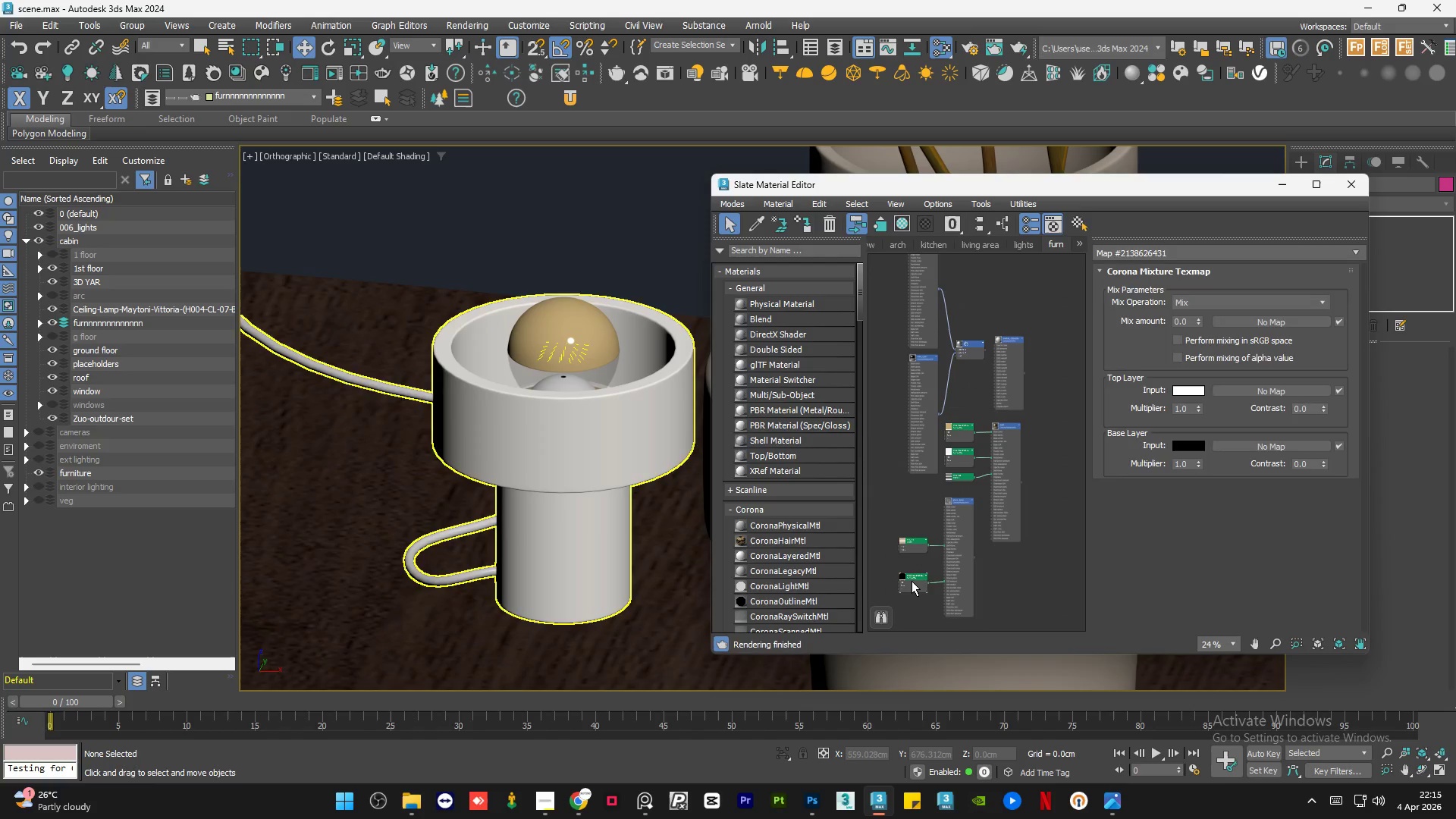 
key(Delete)
 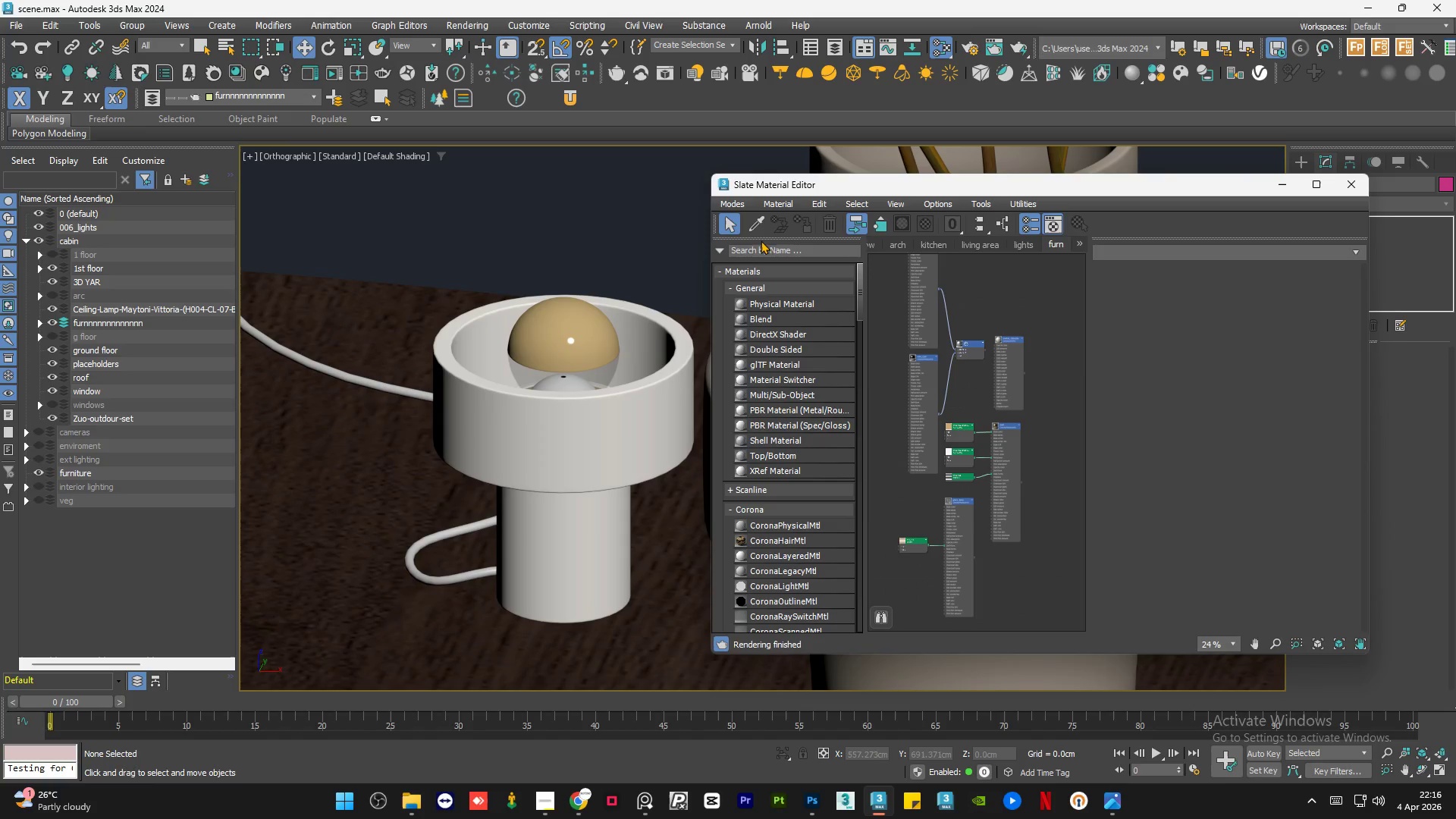 
left_click([752, 225])
 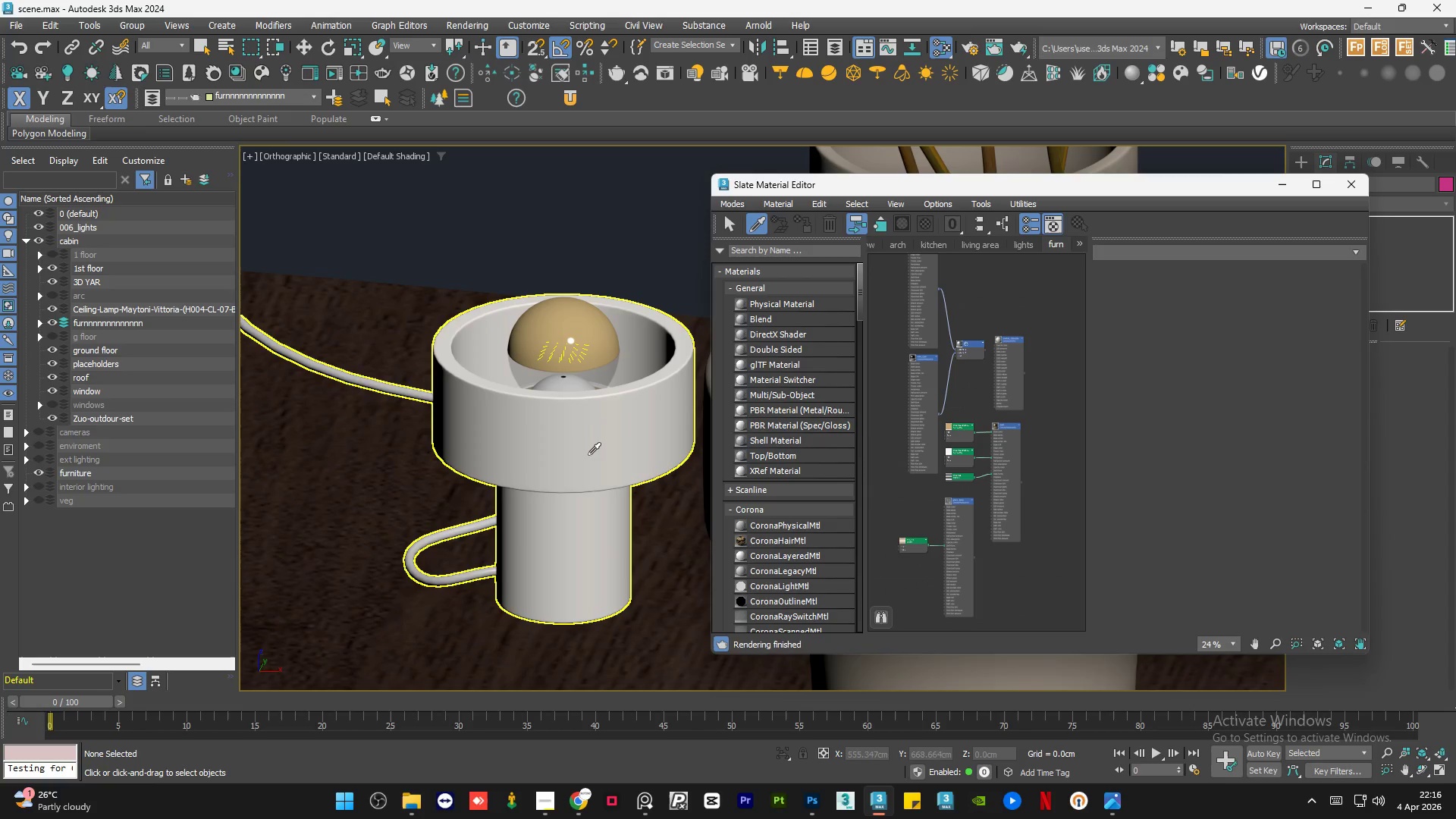 
left_click([585, 458])
 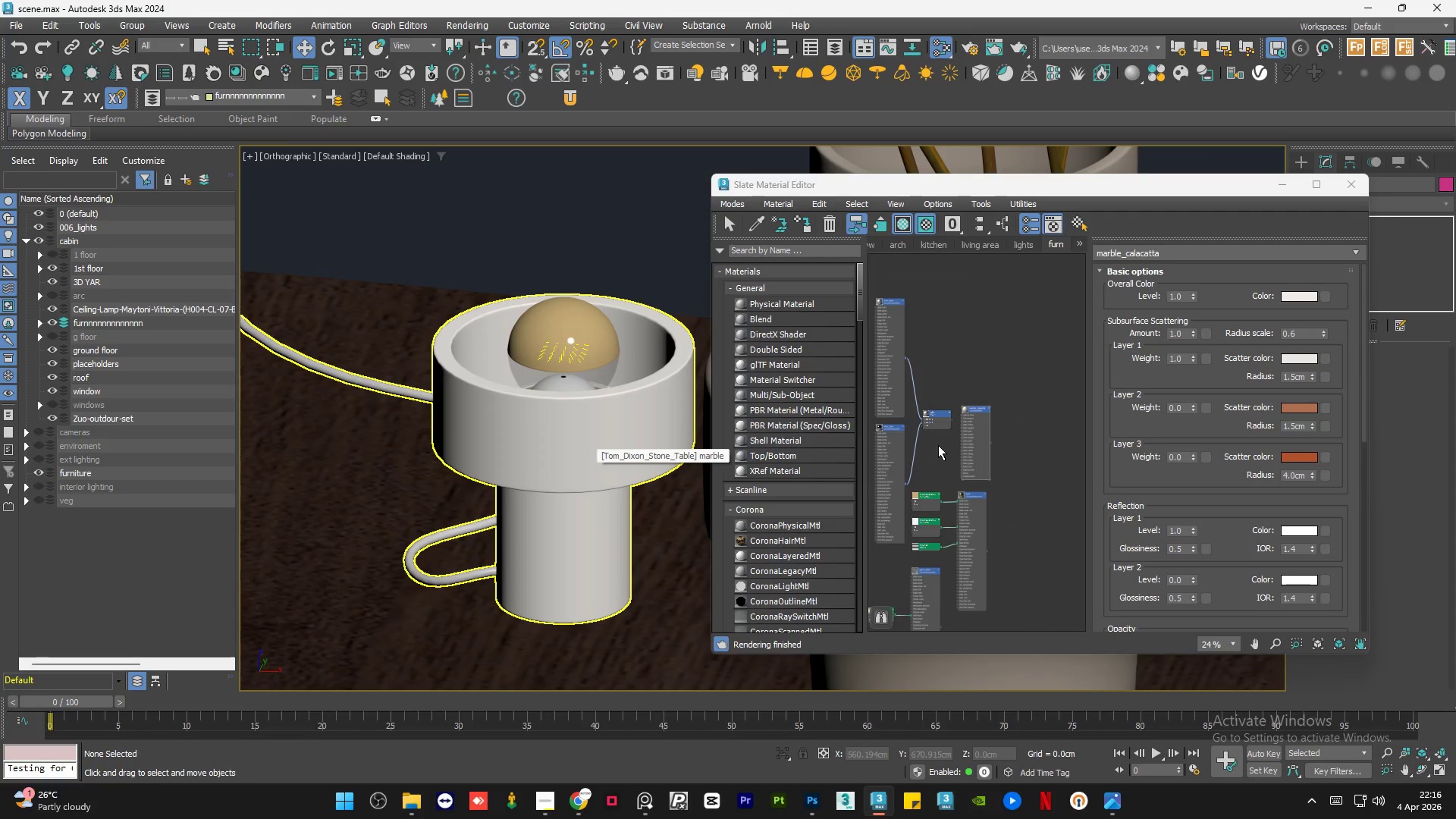 
scroll: coordinate [985, 483], scroll_direction: up, amount: 7.0
 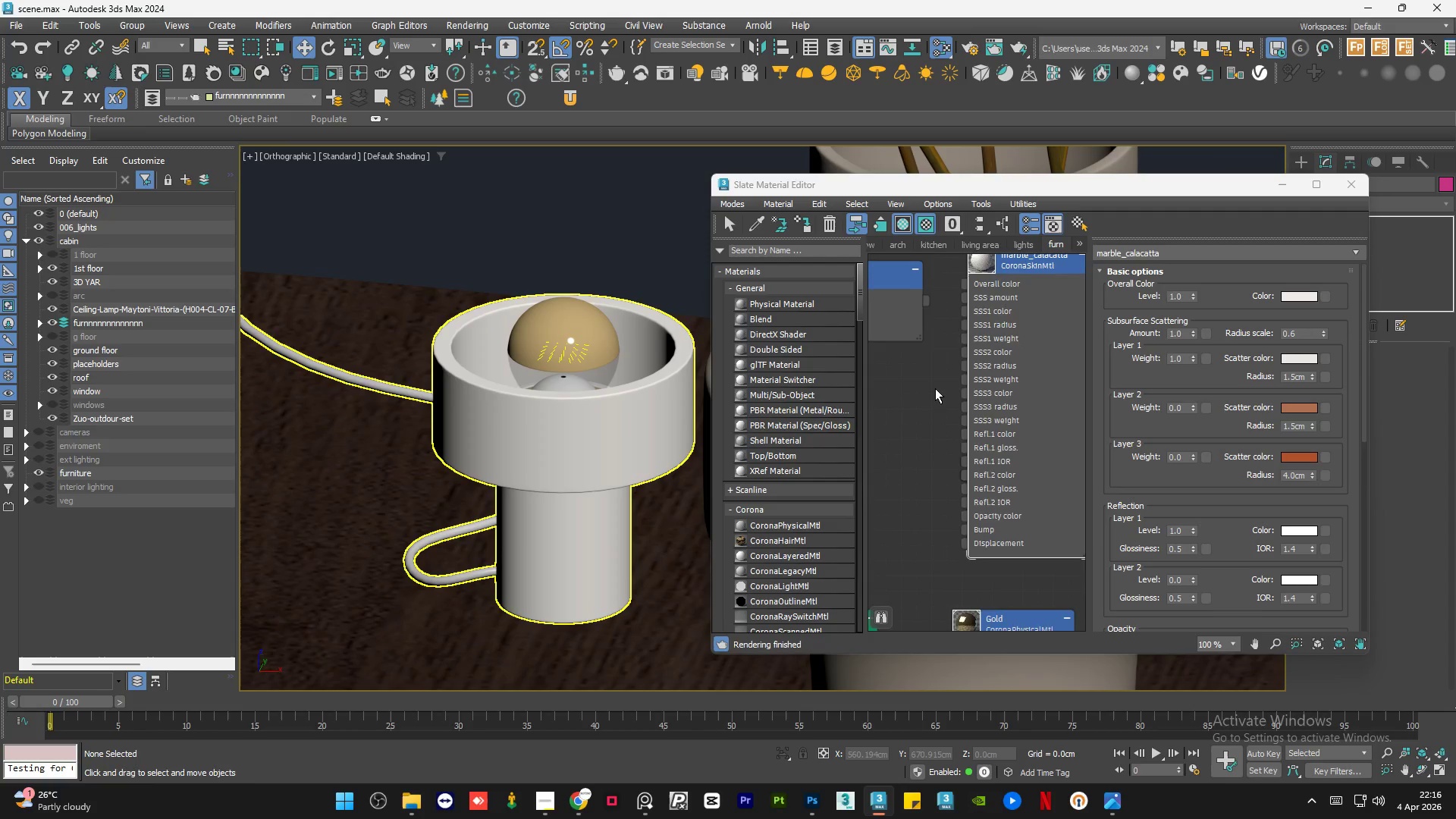 
scroll: coordinate [935, 388], scroll_direction: down, amount: 3.0
 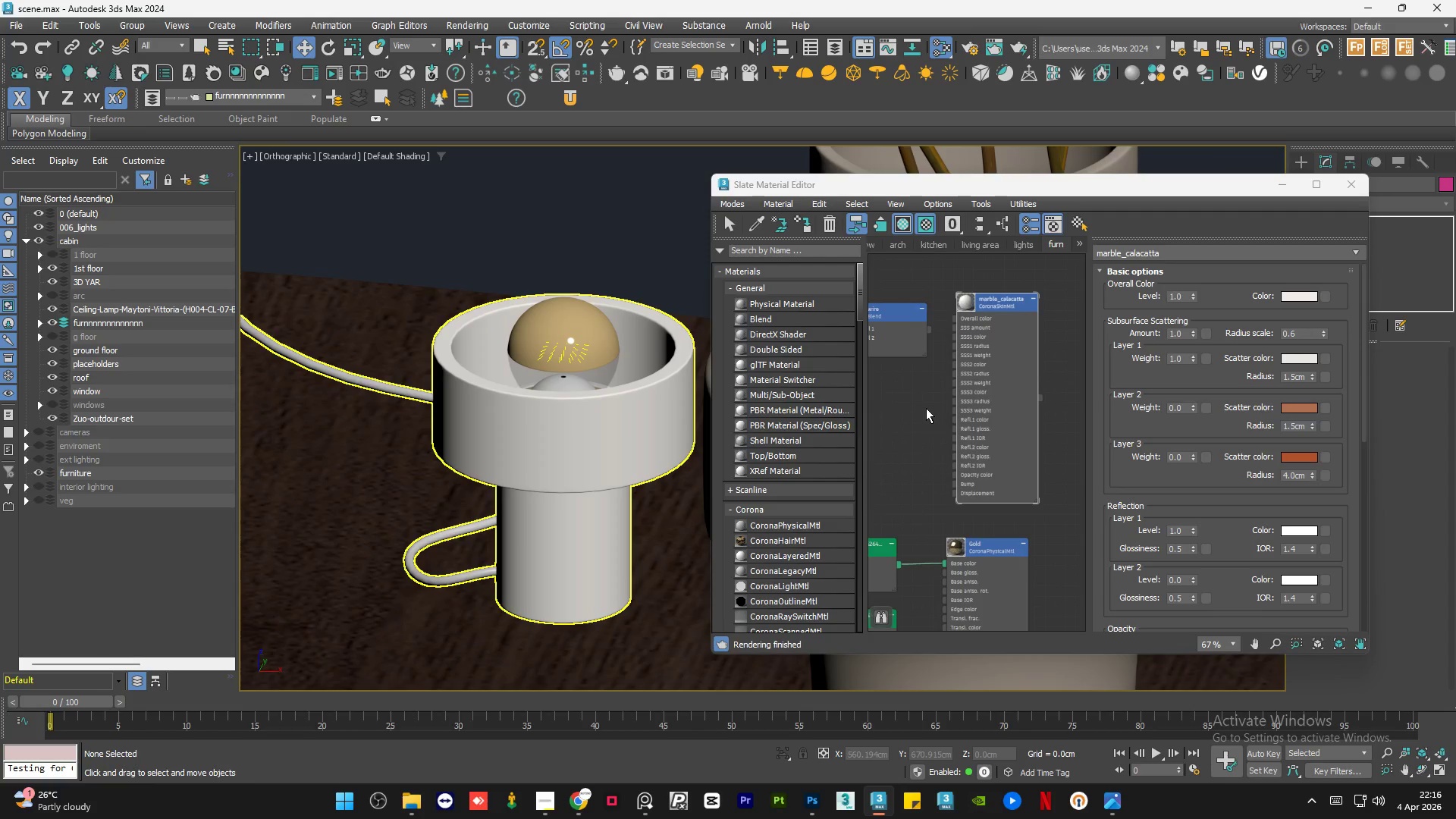 
left_click([926, 408])
 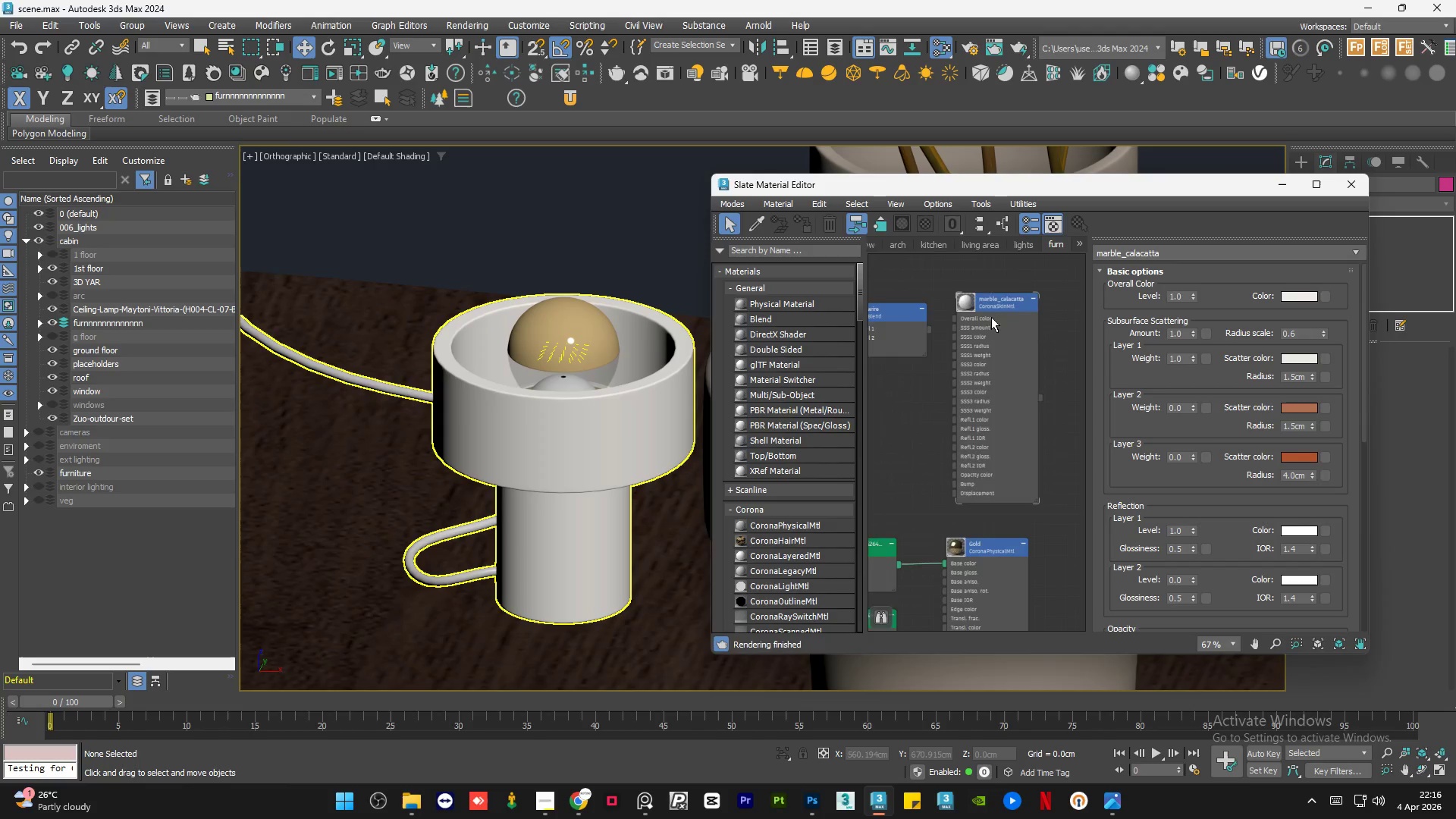 
scroll: coordinate [926, 384], scroll_direction: down, amount: 3.0
 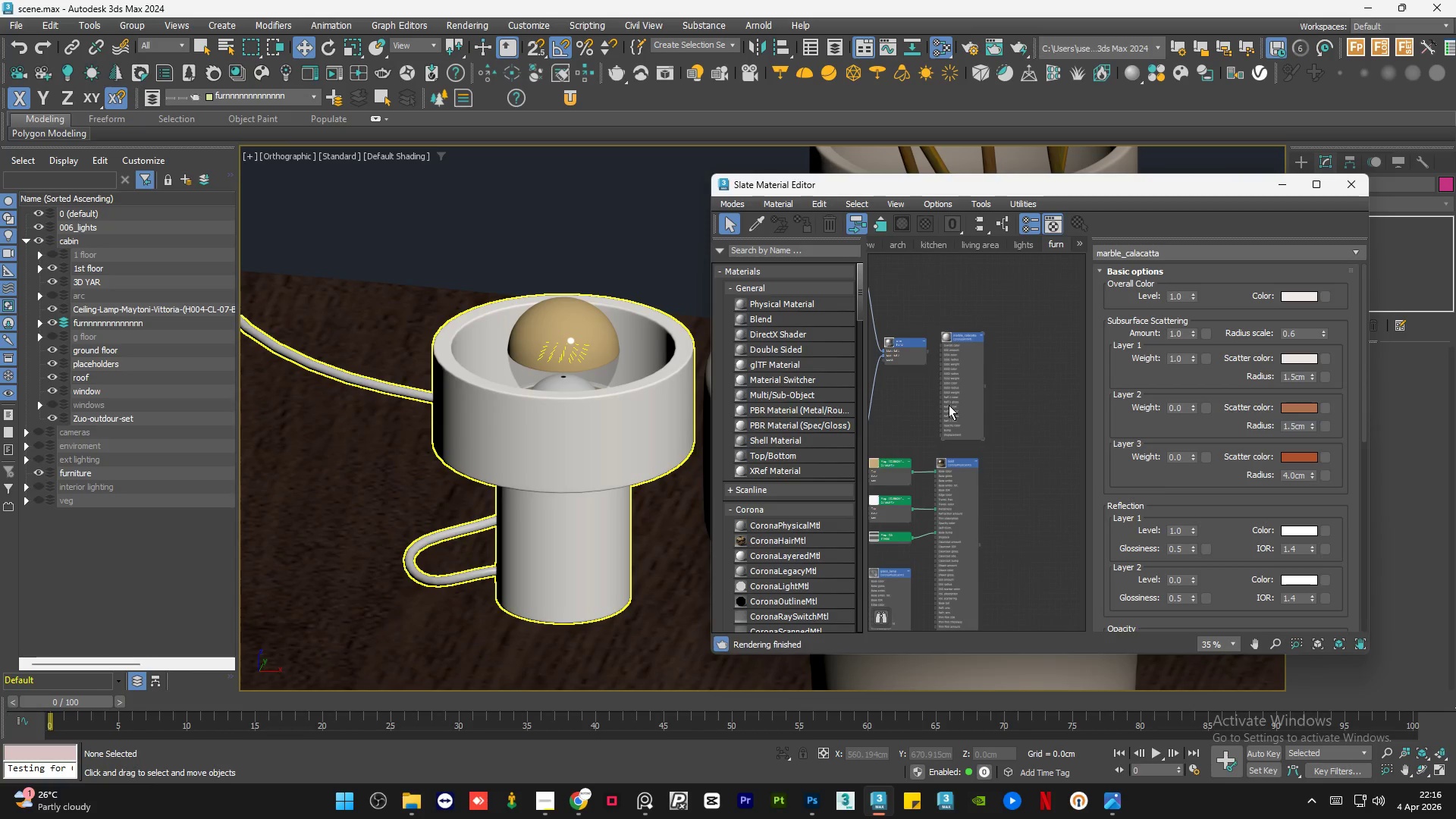 
left_click_drag(start_coordinate=[948, 405], to_coordinate=[1002, 410])
 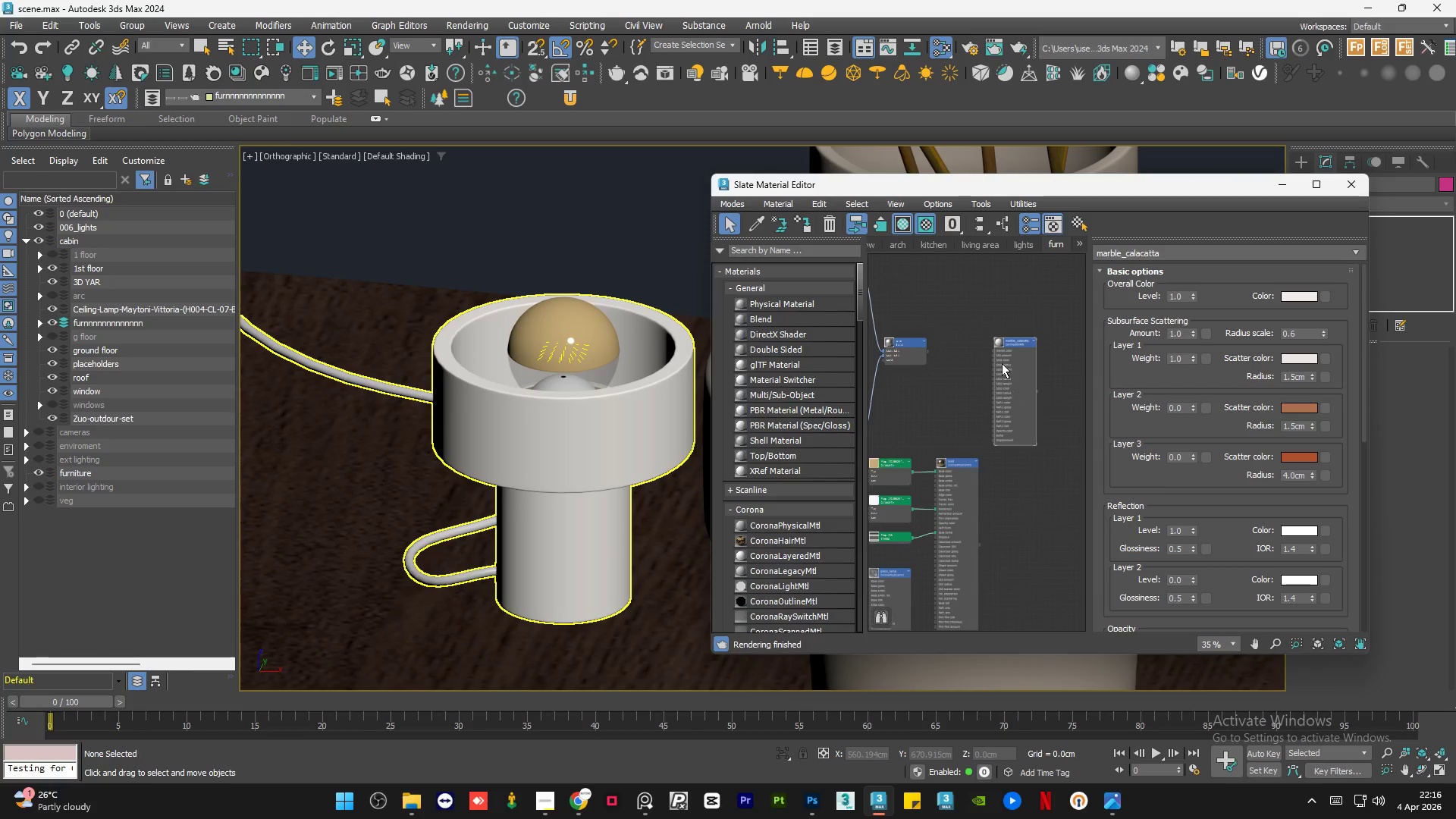 
left_click([922, 428])
 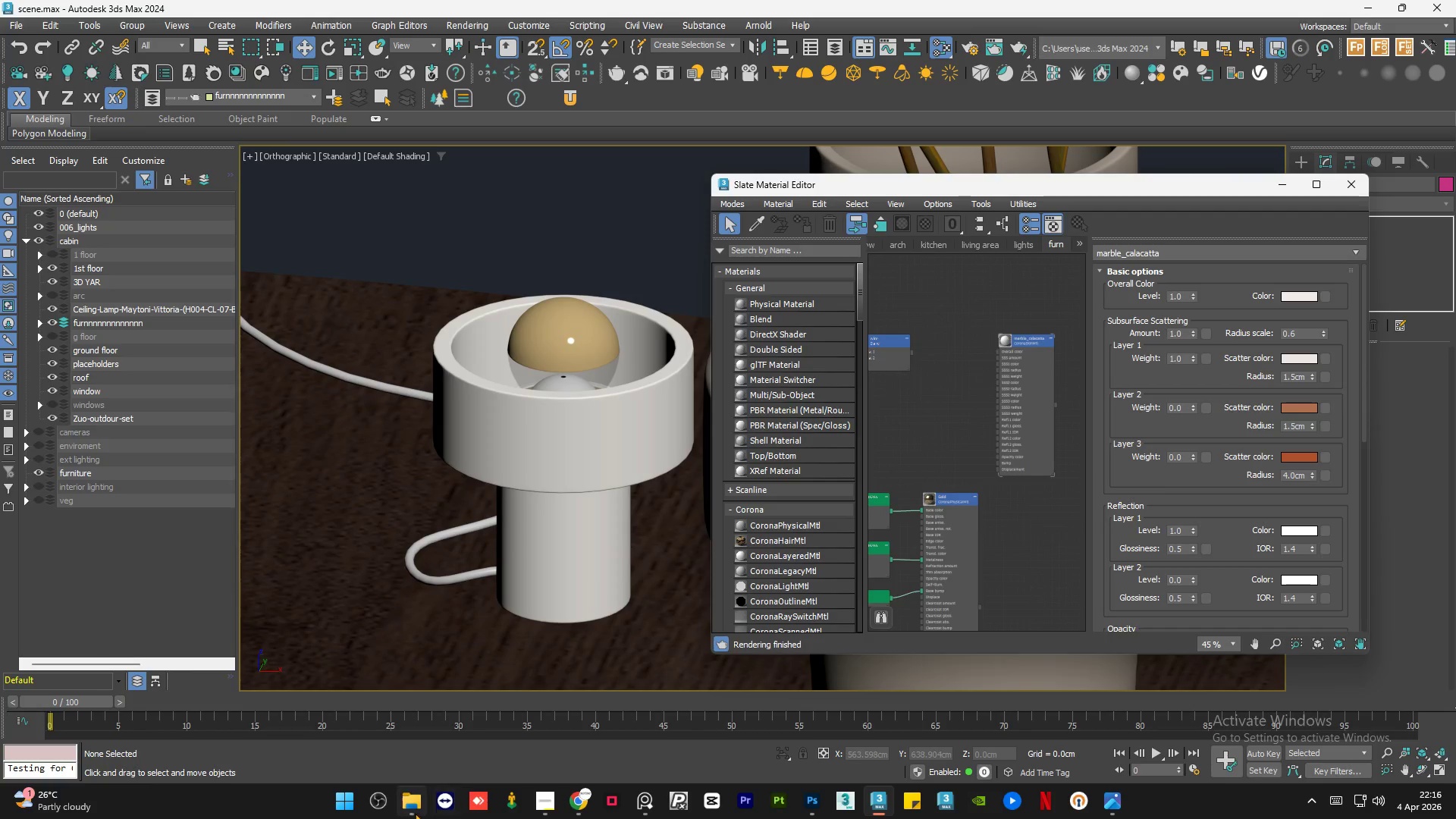 
scroll: coordinate [1018, 374], scroll_direction: up, amount: 1.0
 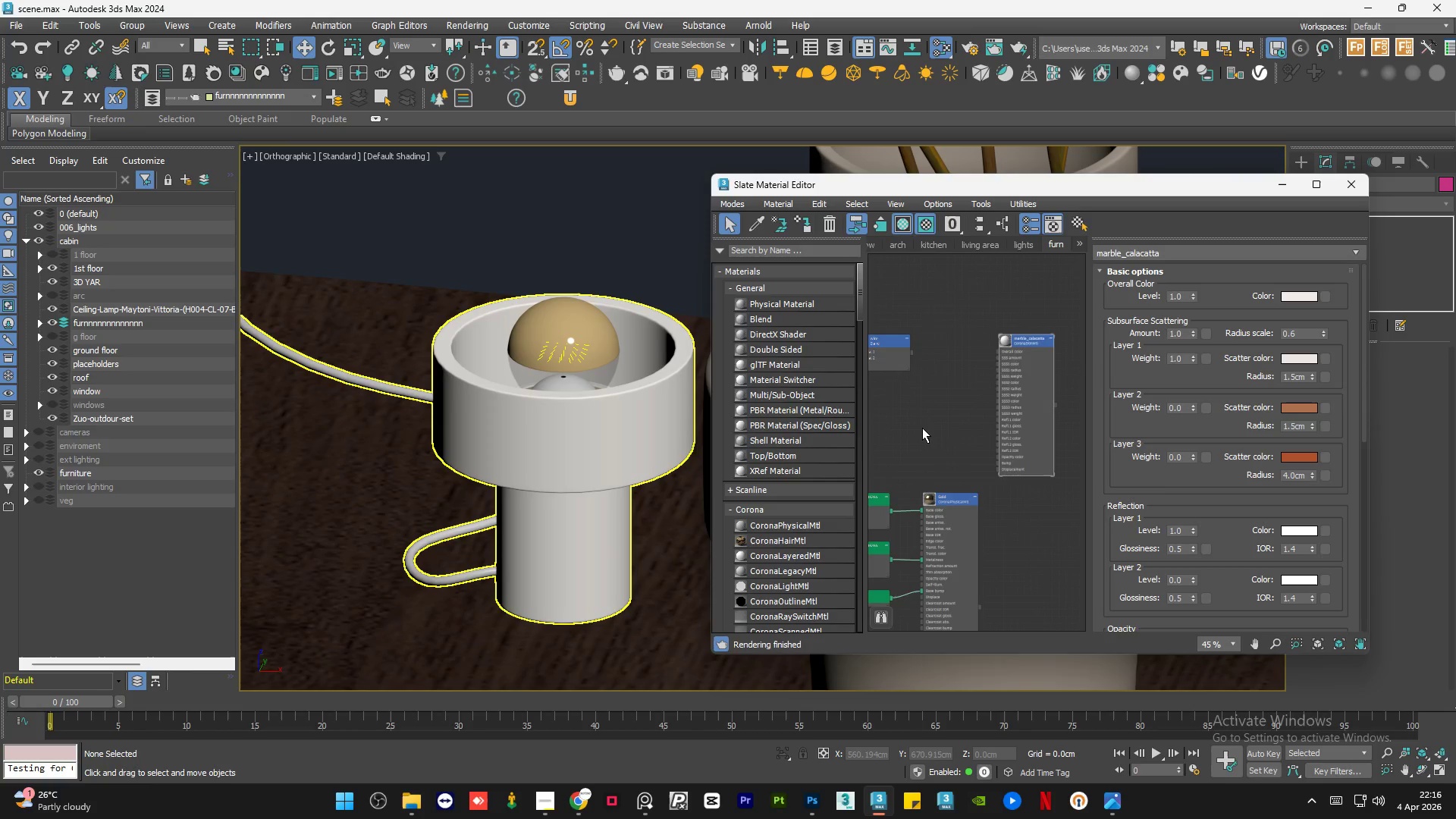 
left_click([414, 812])
 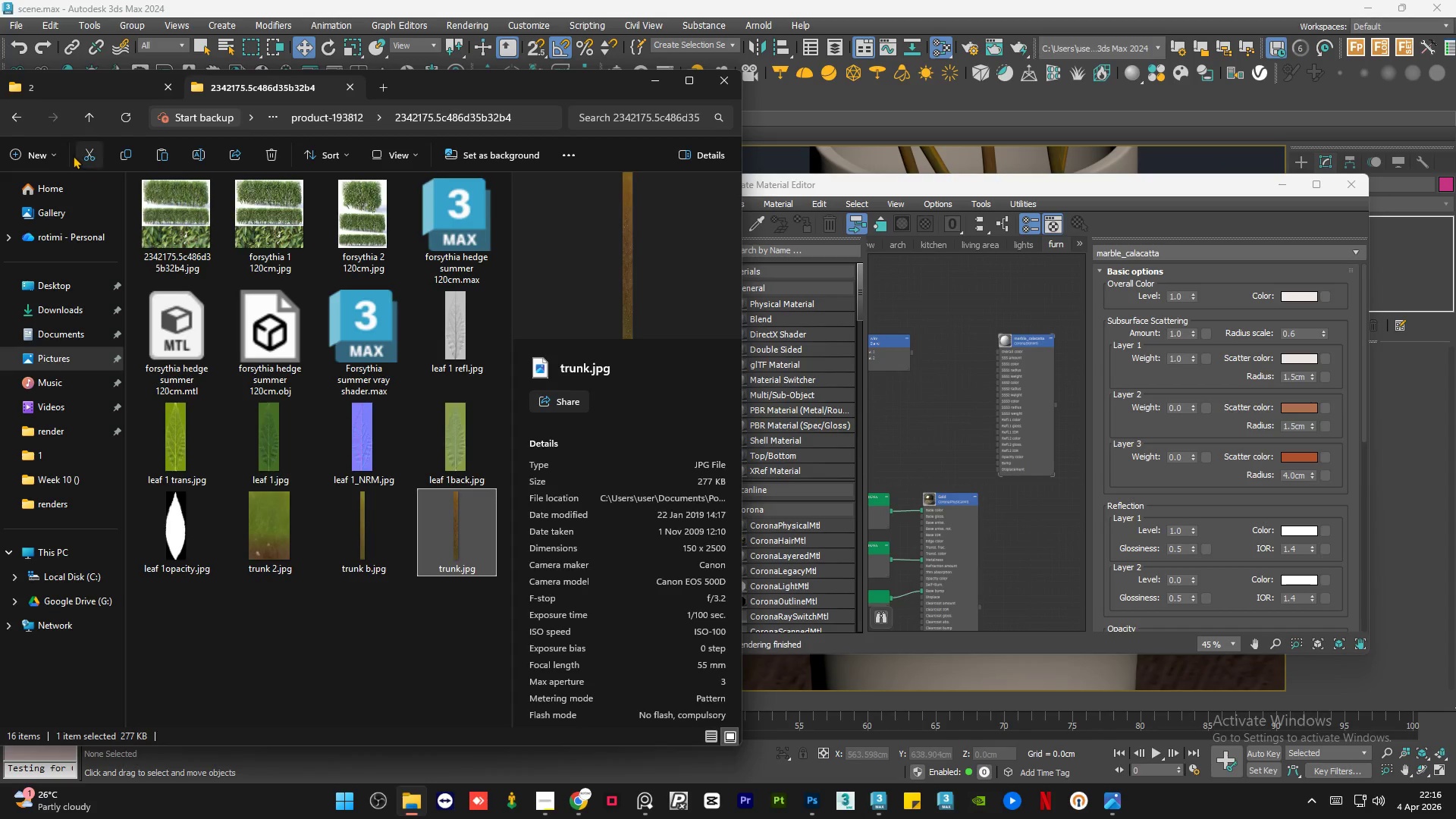 
left_click([17, 123])
 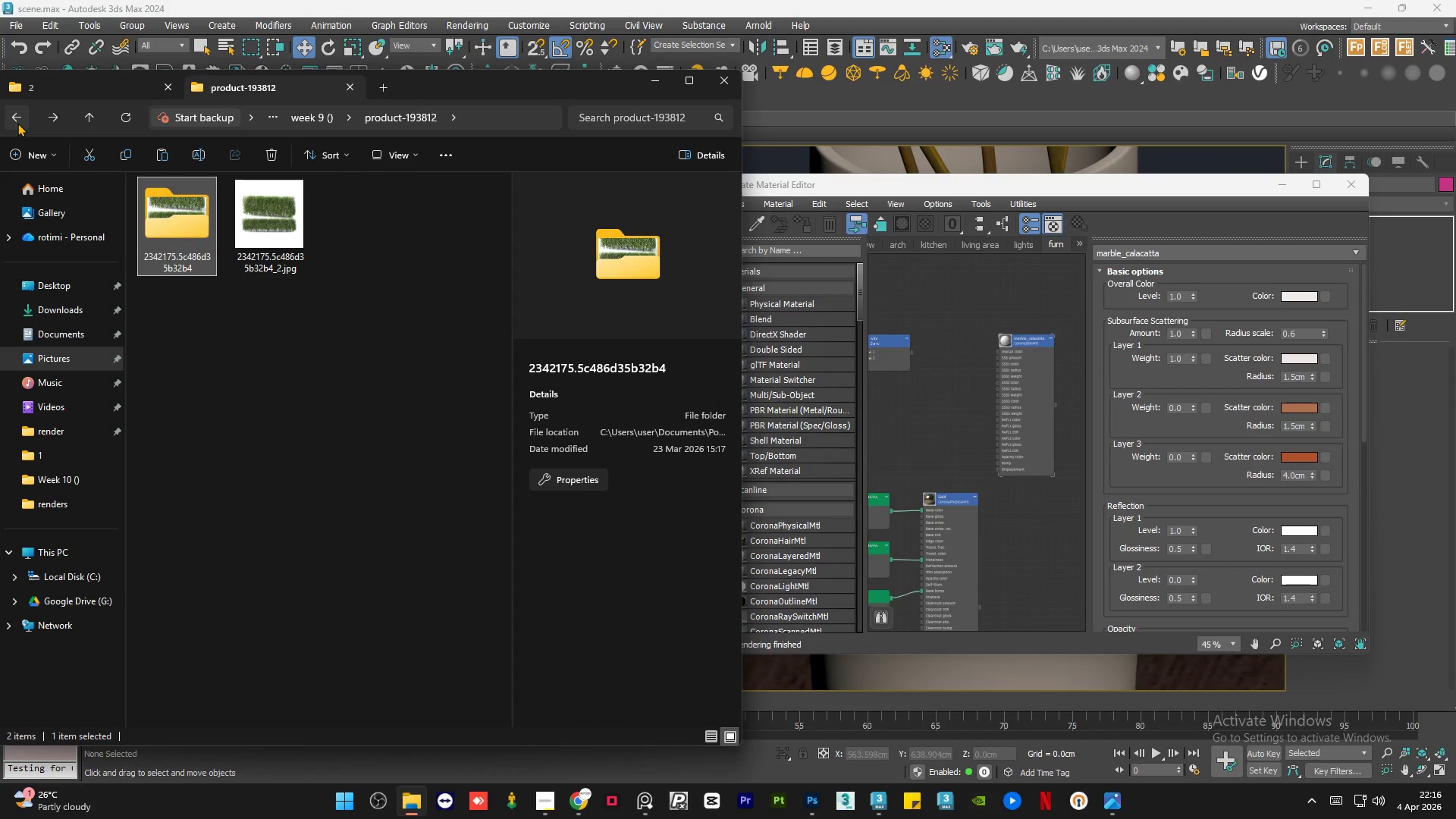 
left_click([17, 123])
 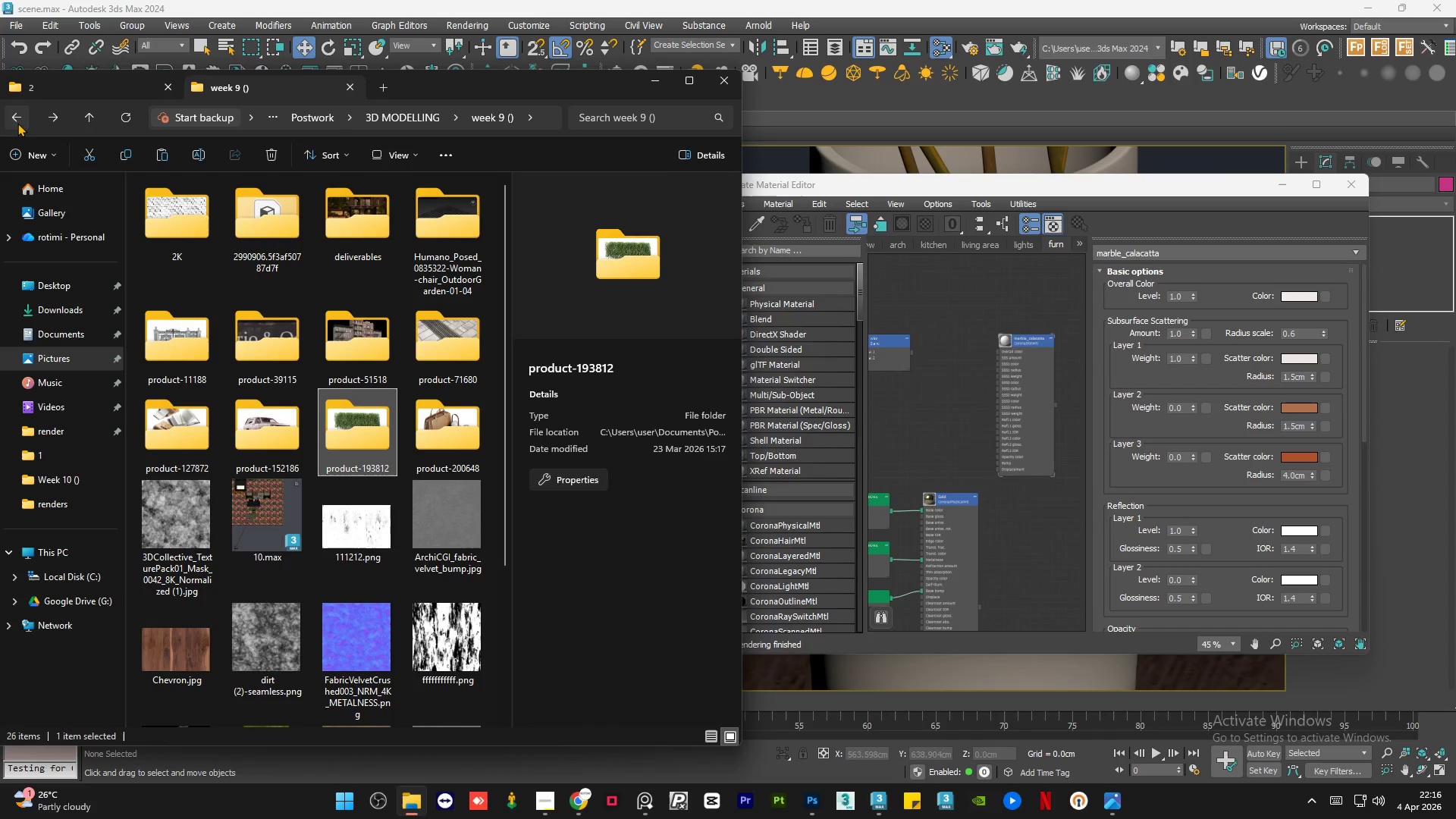 
left_click([17, 123])
 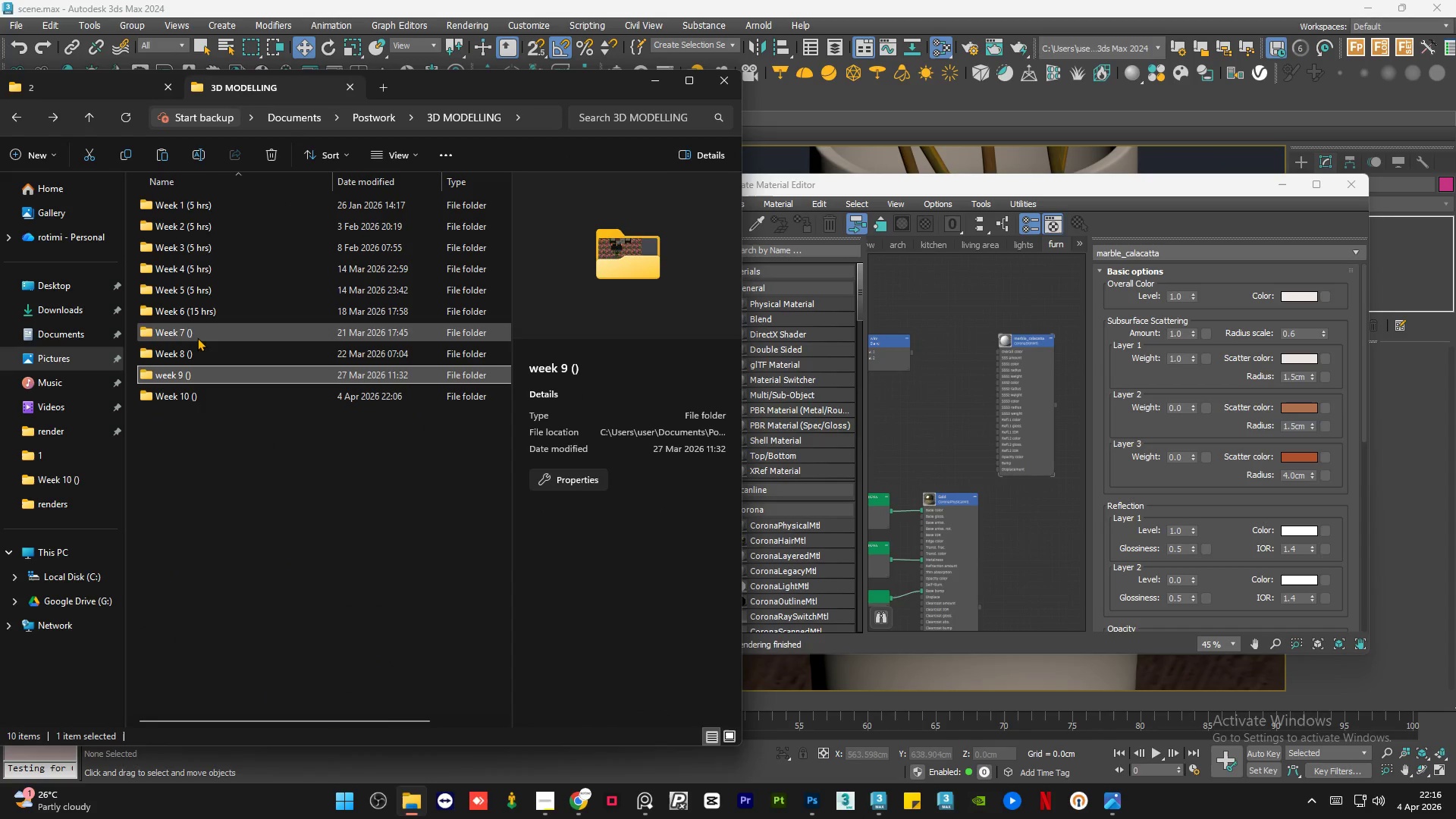 
double_click([194, 355])
 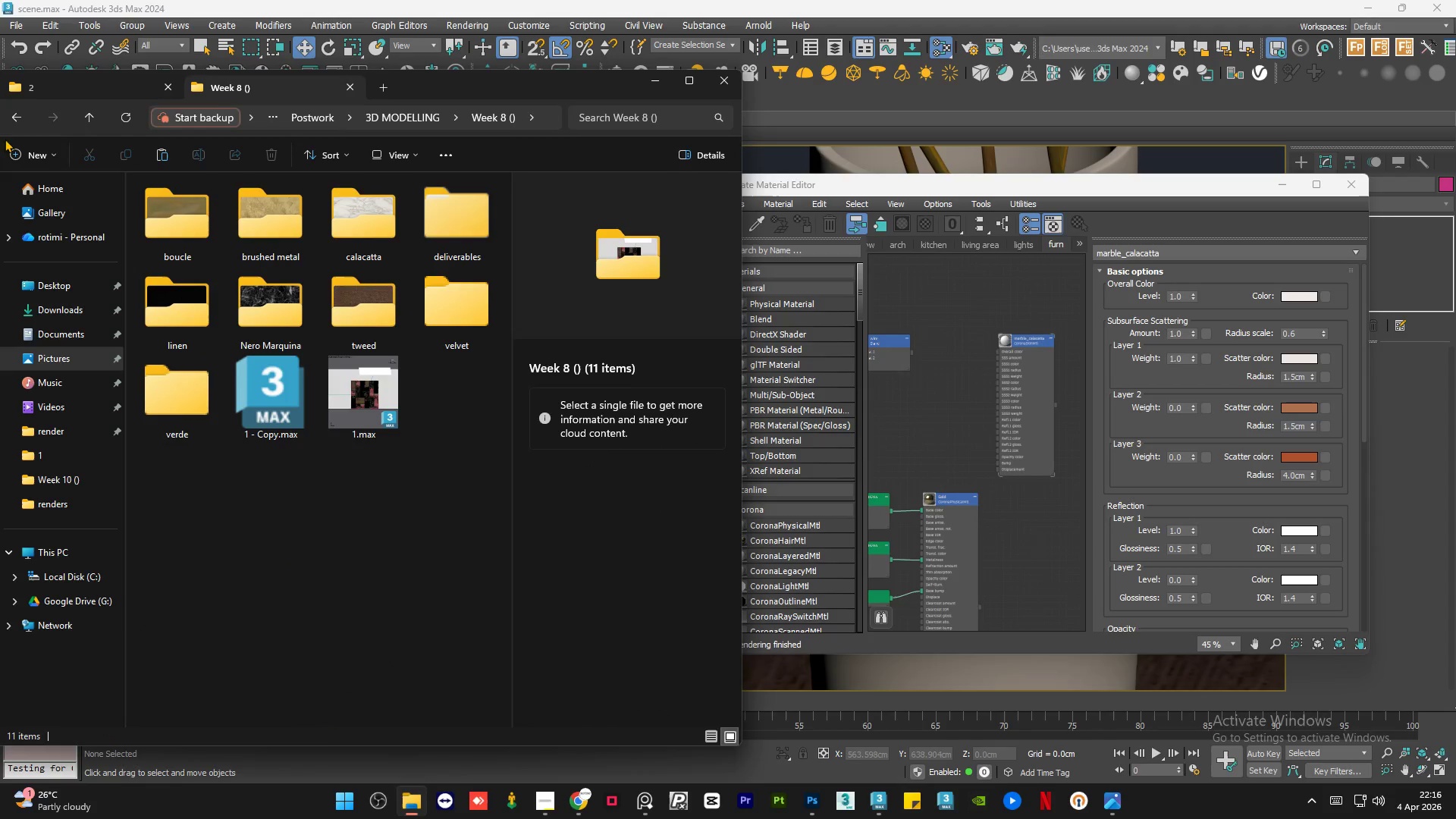 
left_click([15, 120])
 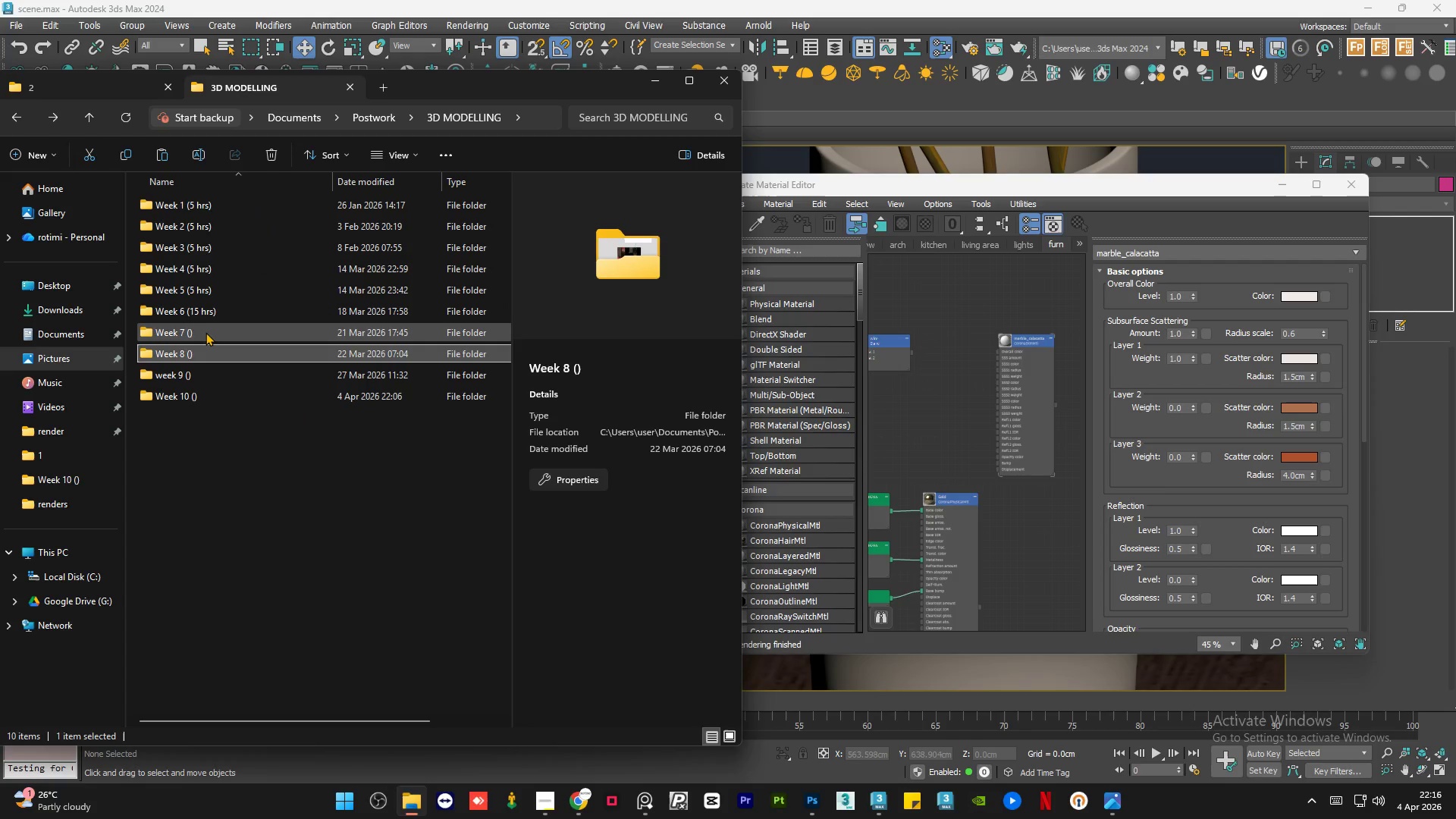 
double_click([206, 332])
 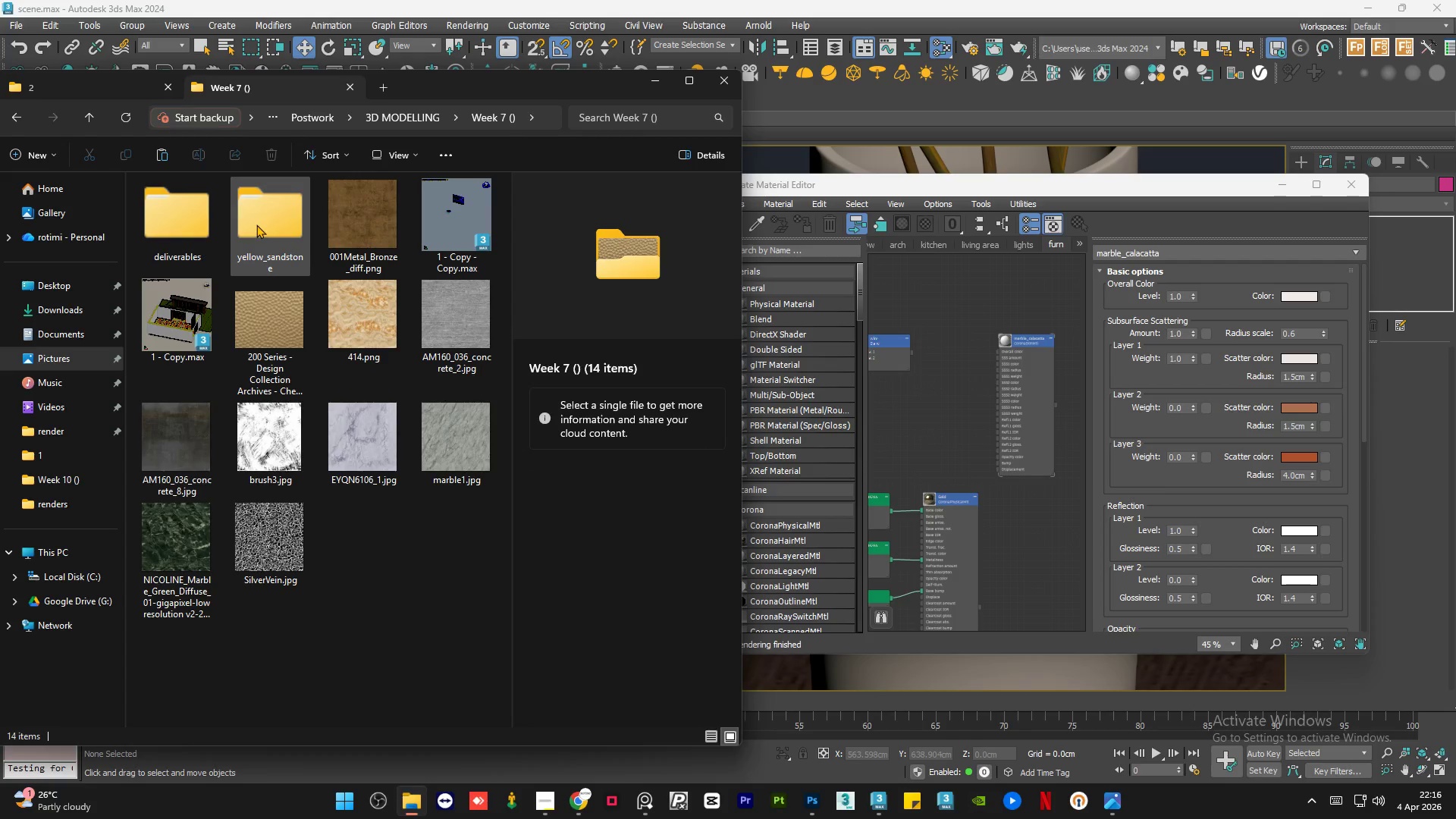 
left_click([389, 315])
 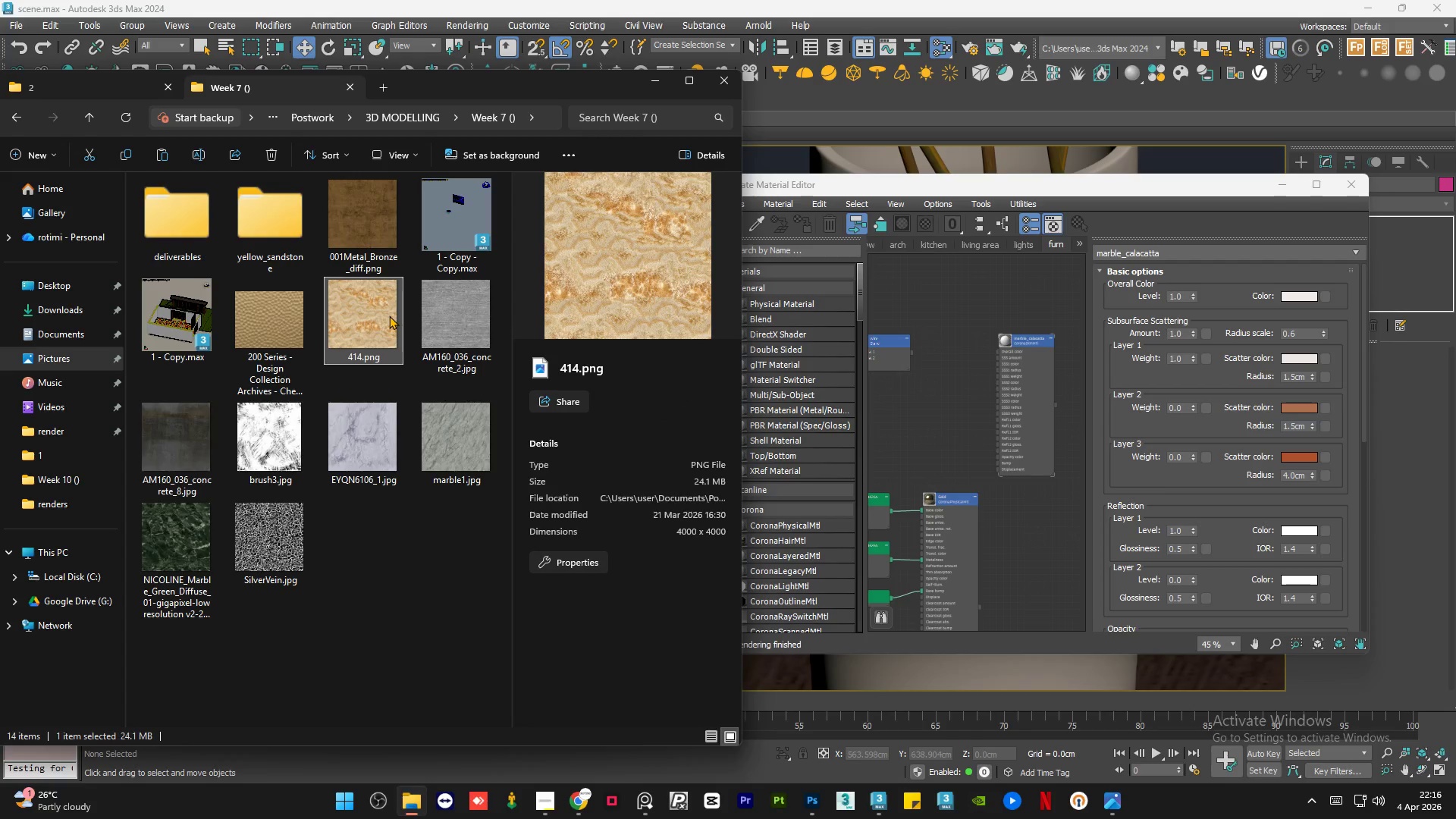 
double_click([389, 315])
 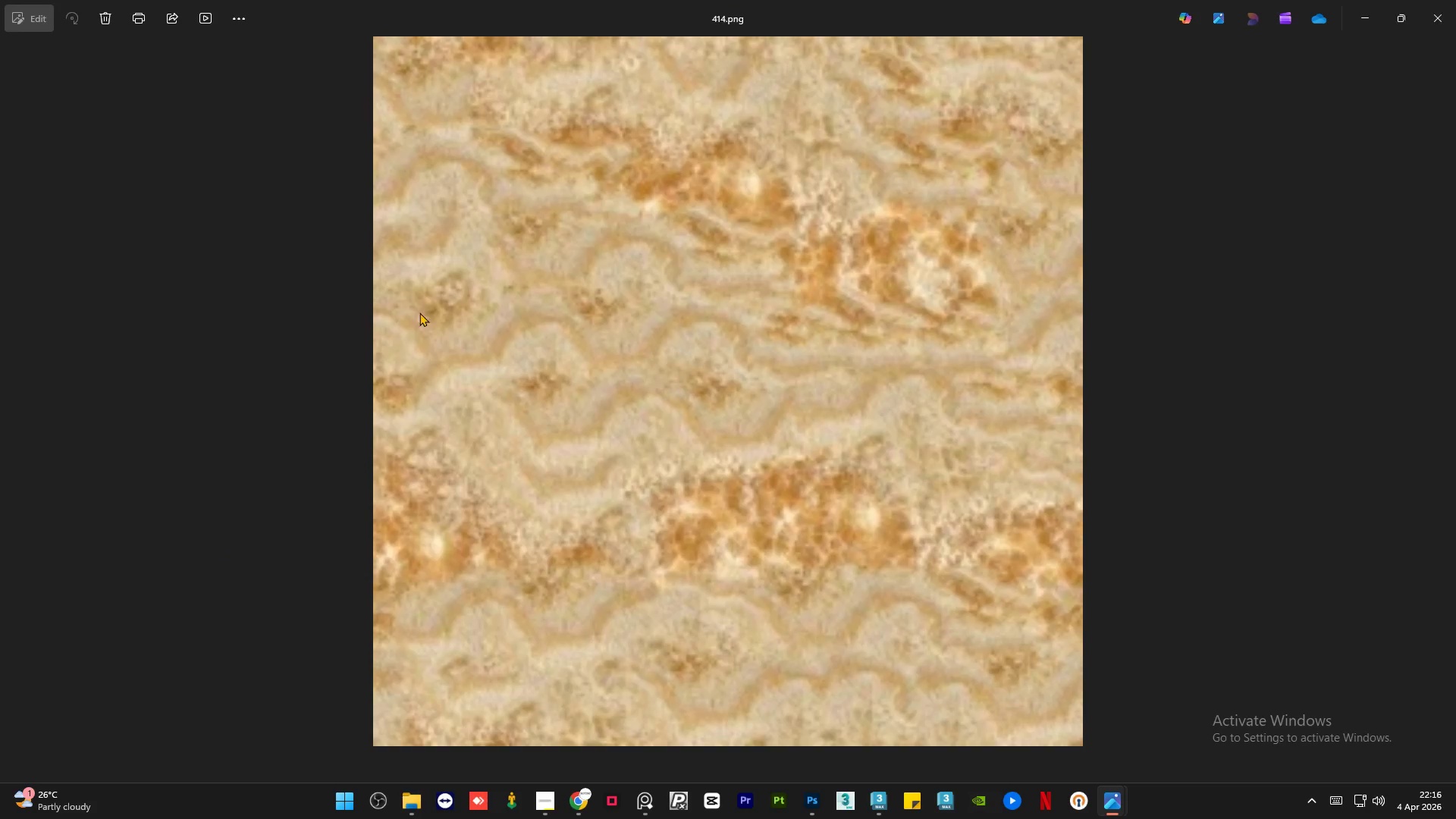 
scroll: coordinate [692, 368], scroll_direction: up, amount: 7.0
 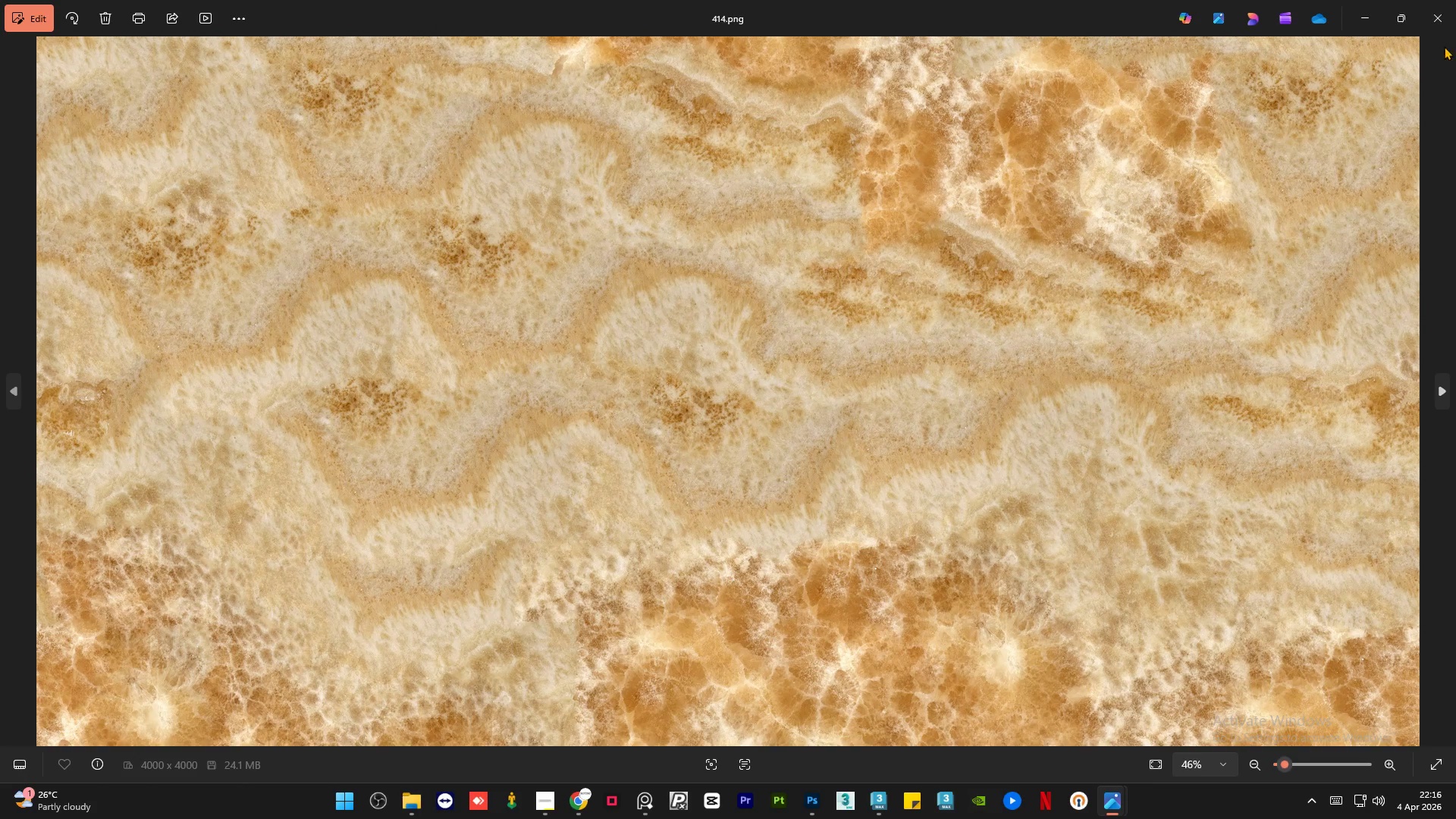 
left_click([1439, 19])
 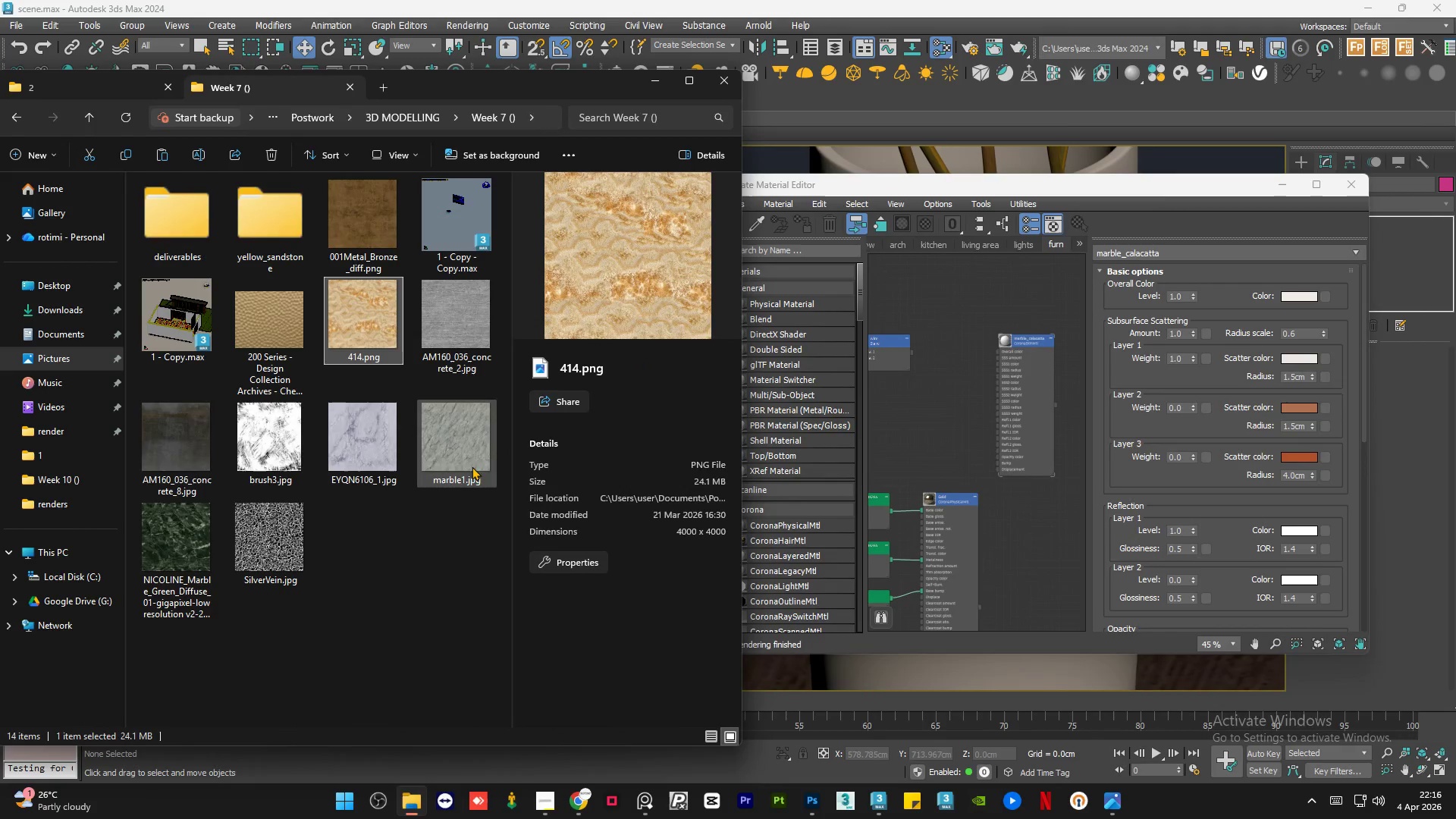 
left_click([384, 535])
 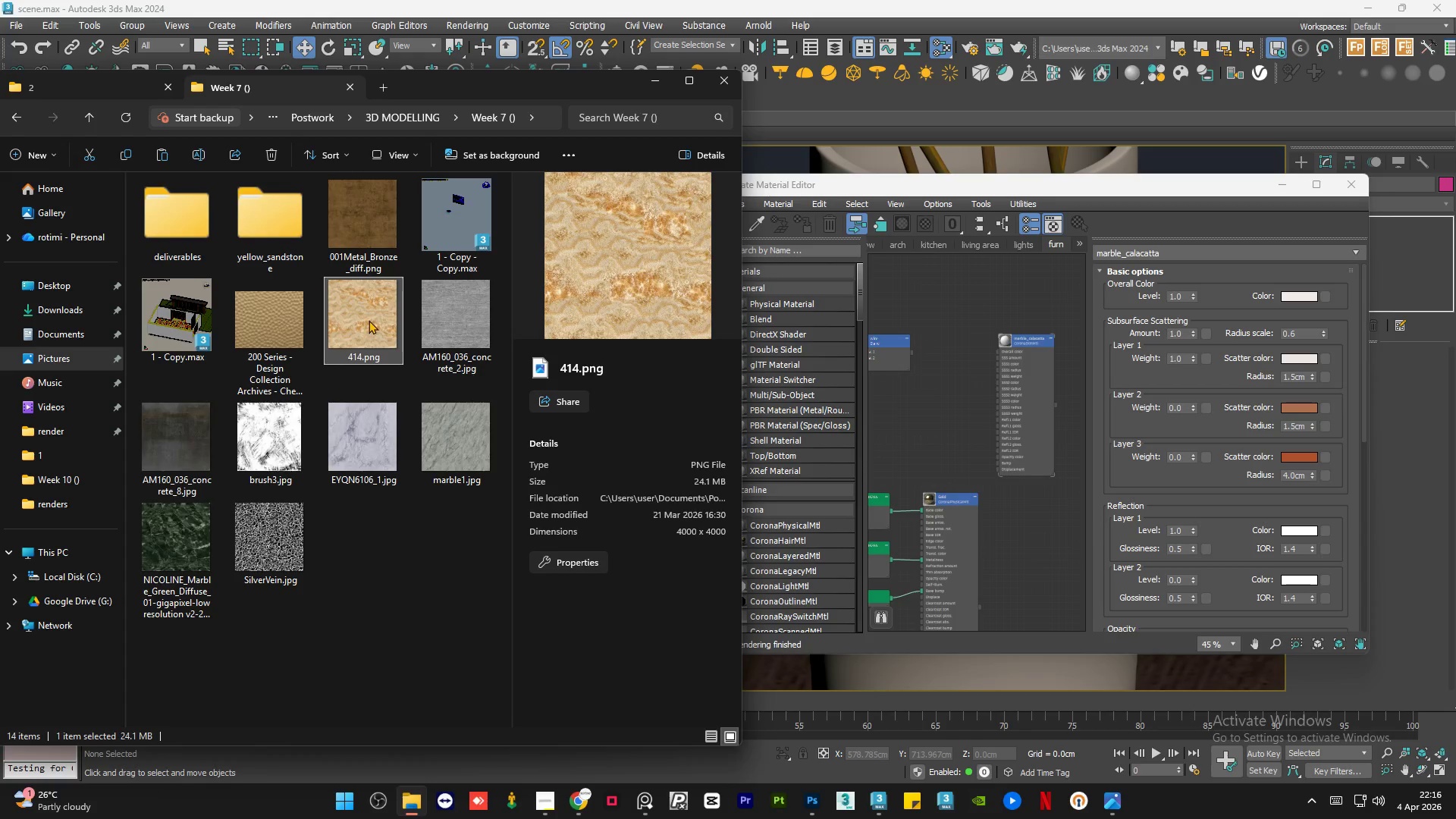 
left_click_drag(start_coordinate=[355, 303], to_coordinate=[967, 353])
 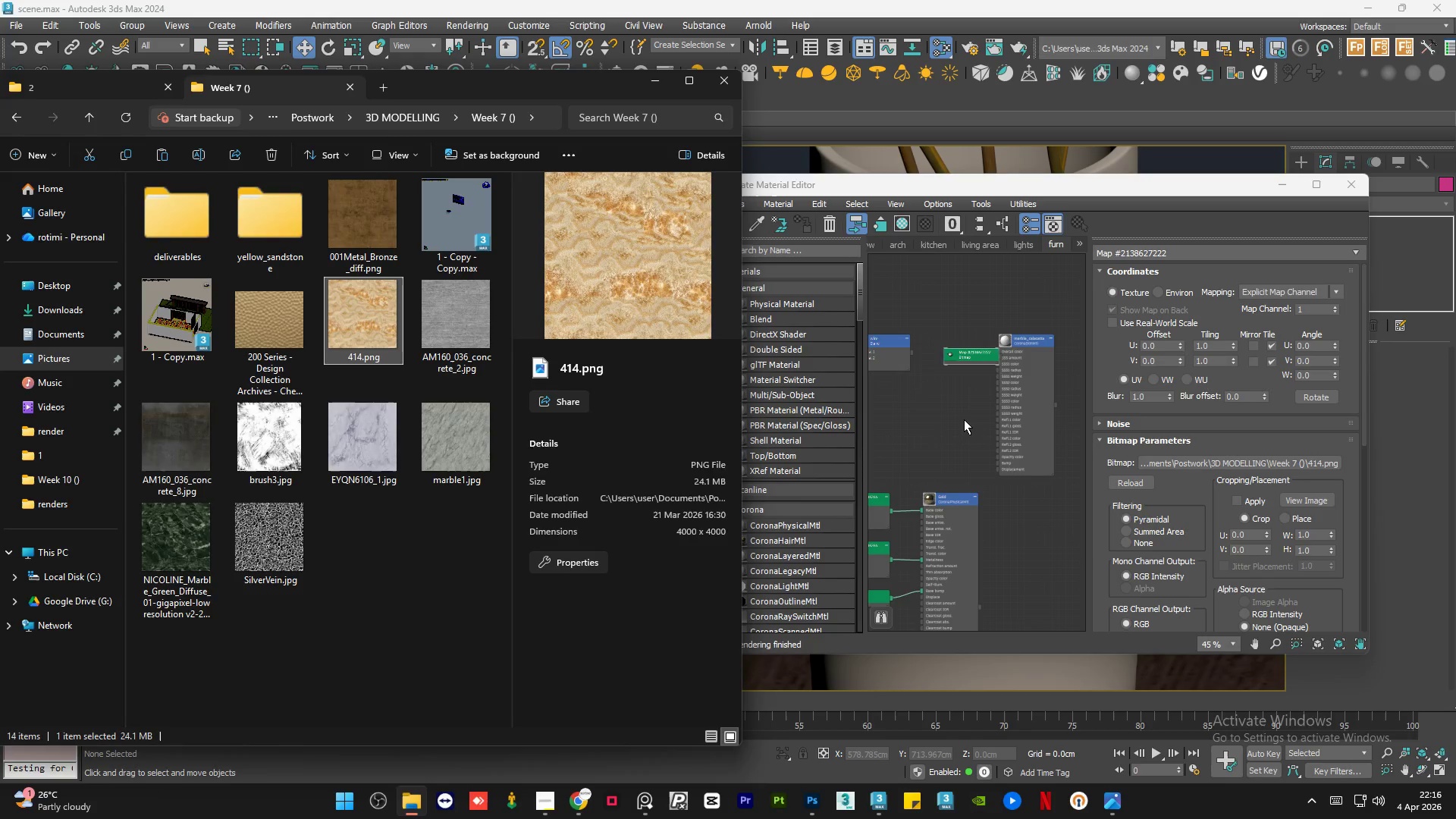 
left_click([964, 419])
 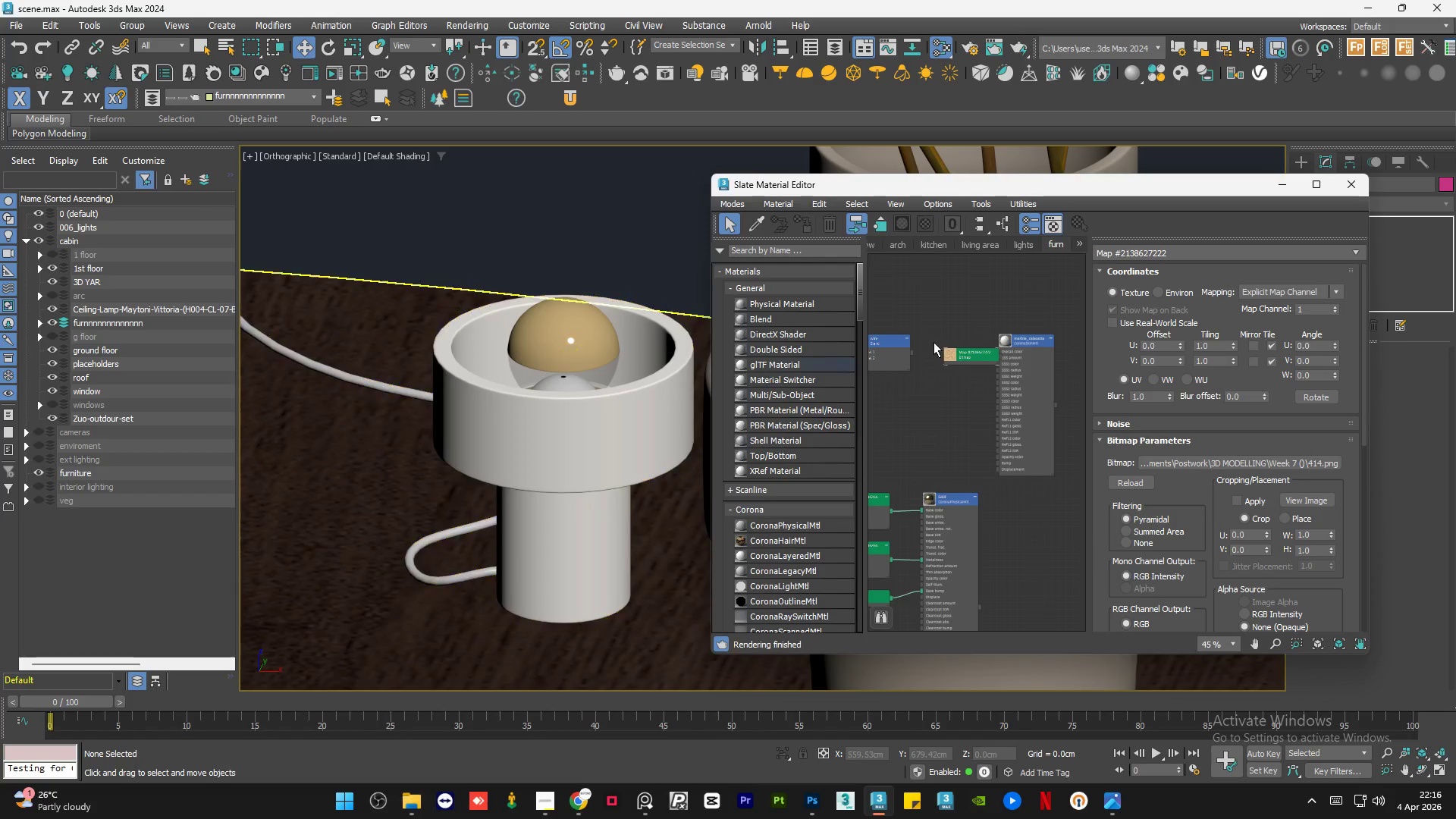 
scroll: coordinate [1082, 362], scroll_direction: up, amount: 3.0
 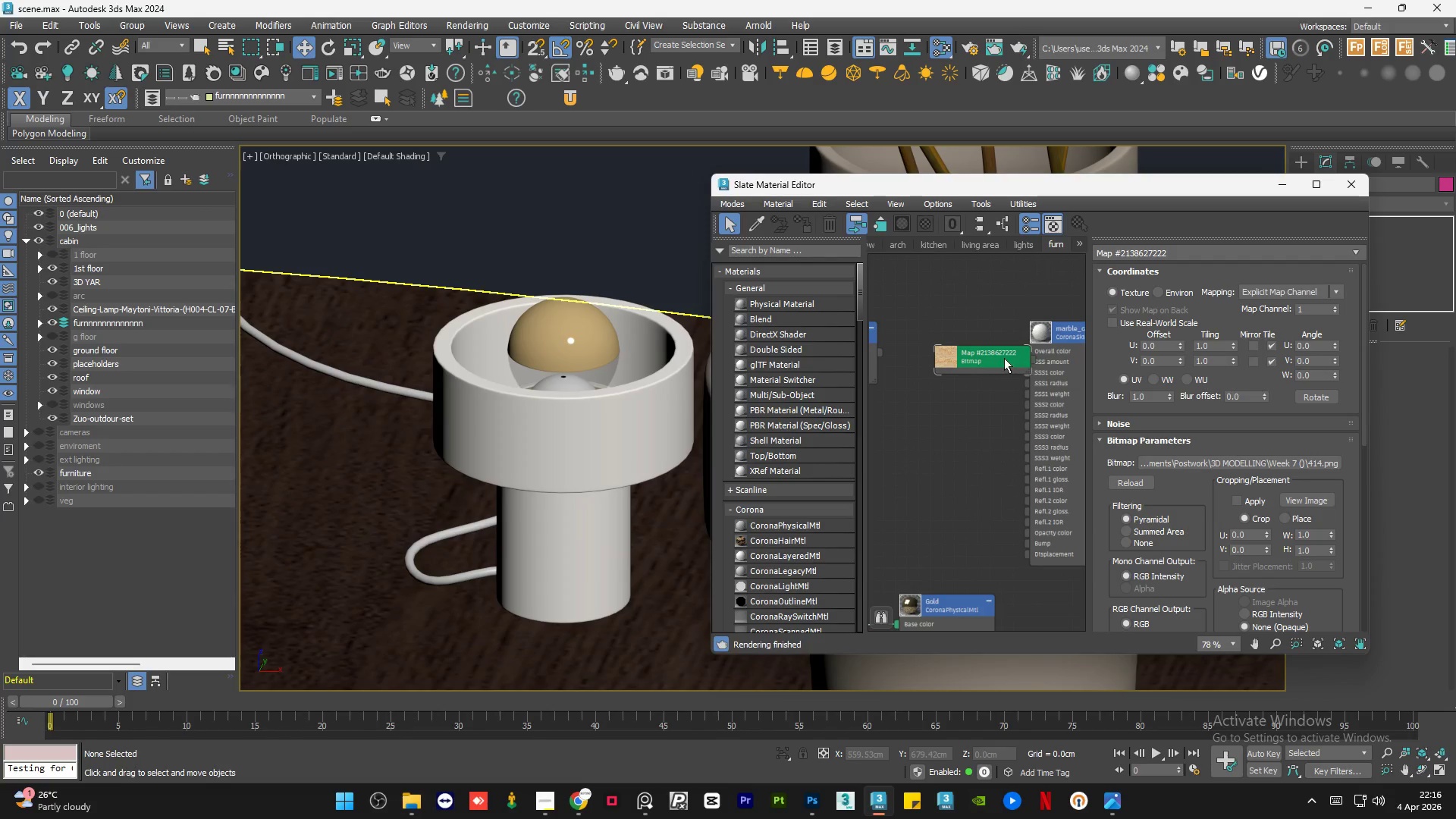 
left_click_drag(start_coordinate=[991, 362], to_coordinate=[953, 355])
 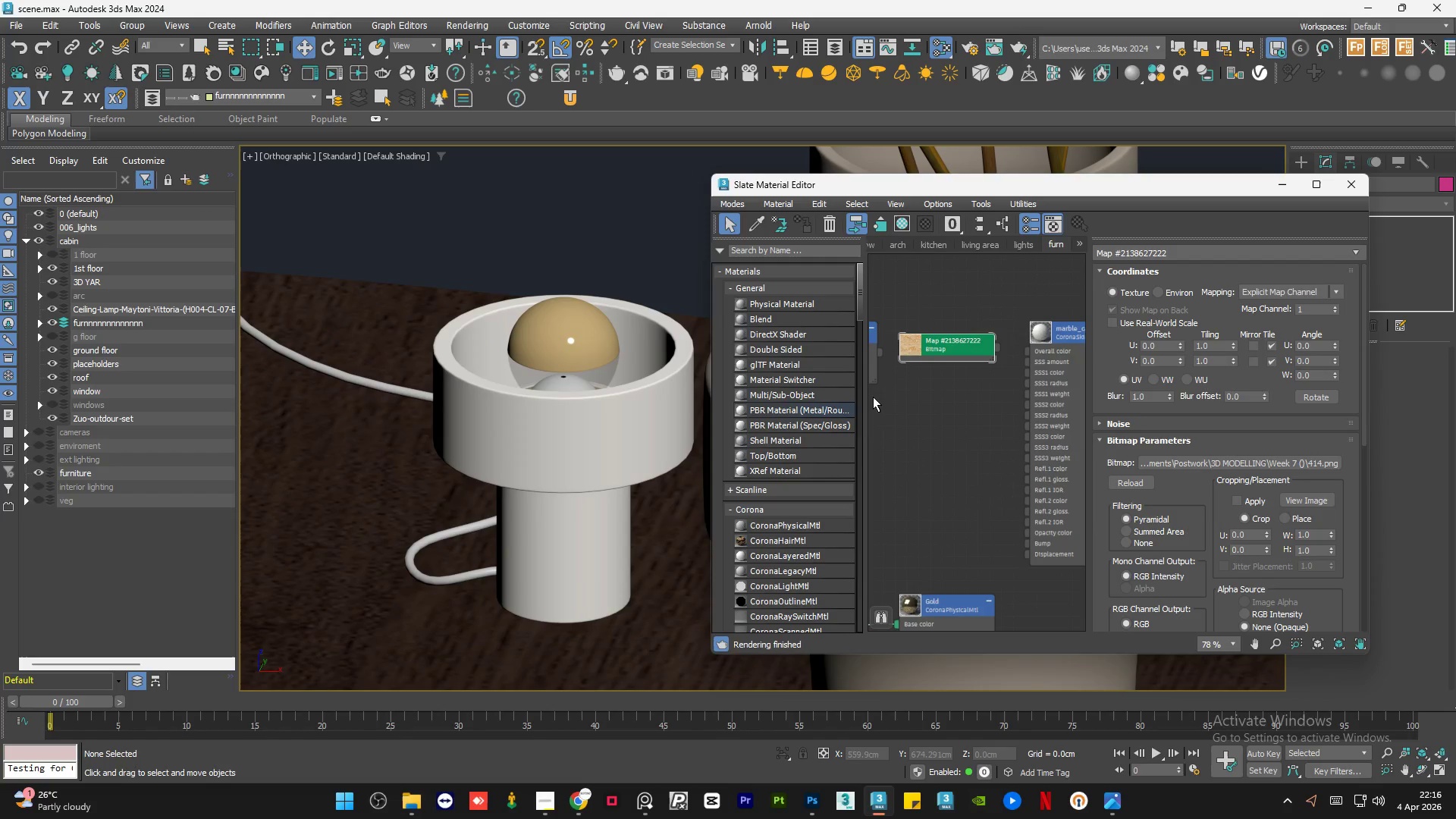 
scroll: coordinate [1043, 350], scroll_direction: up, amount: 6.0
 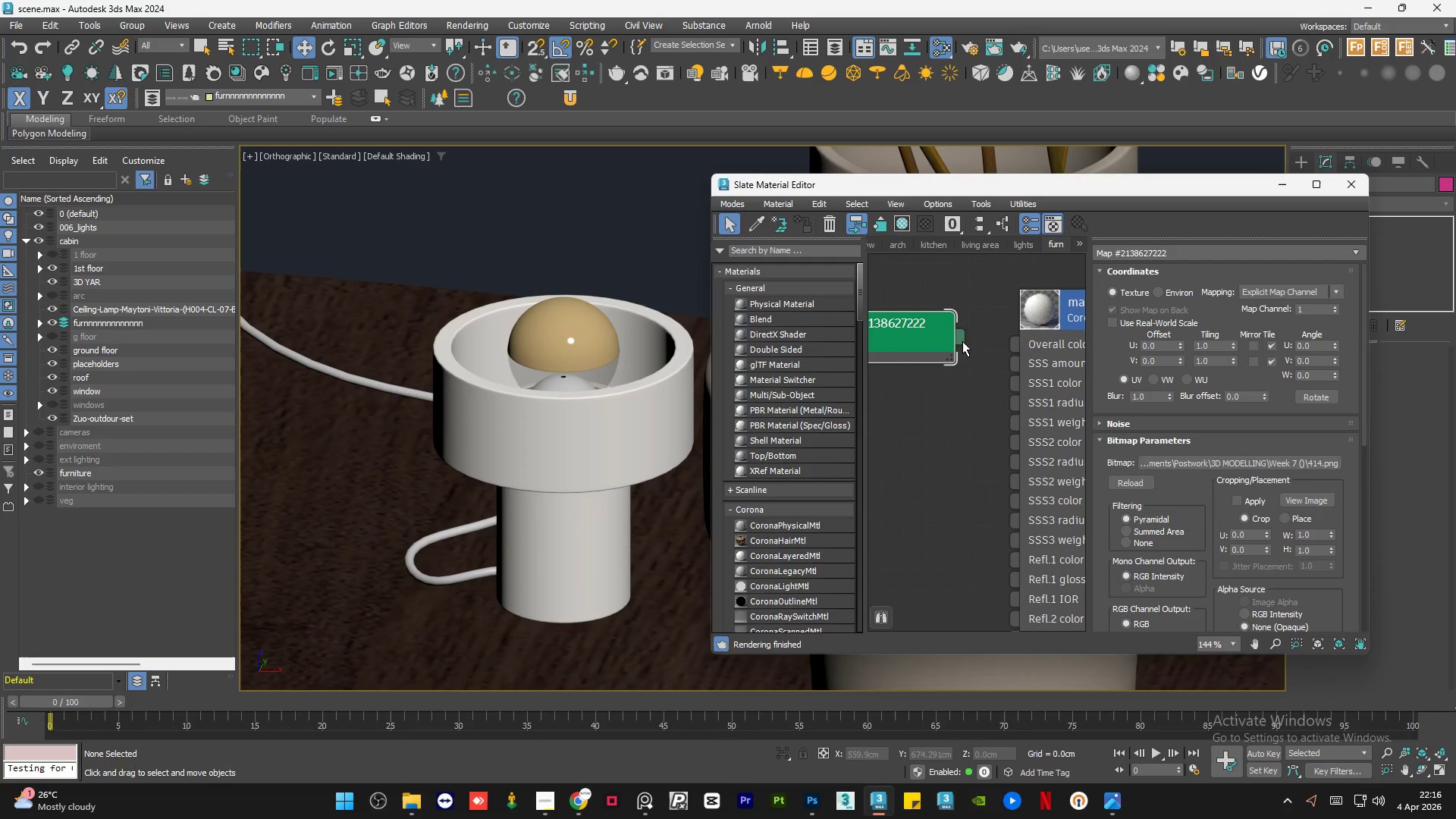 
left_click_drag(start_coordinate=[962, 337], to_coordinate=[1009, 347])
 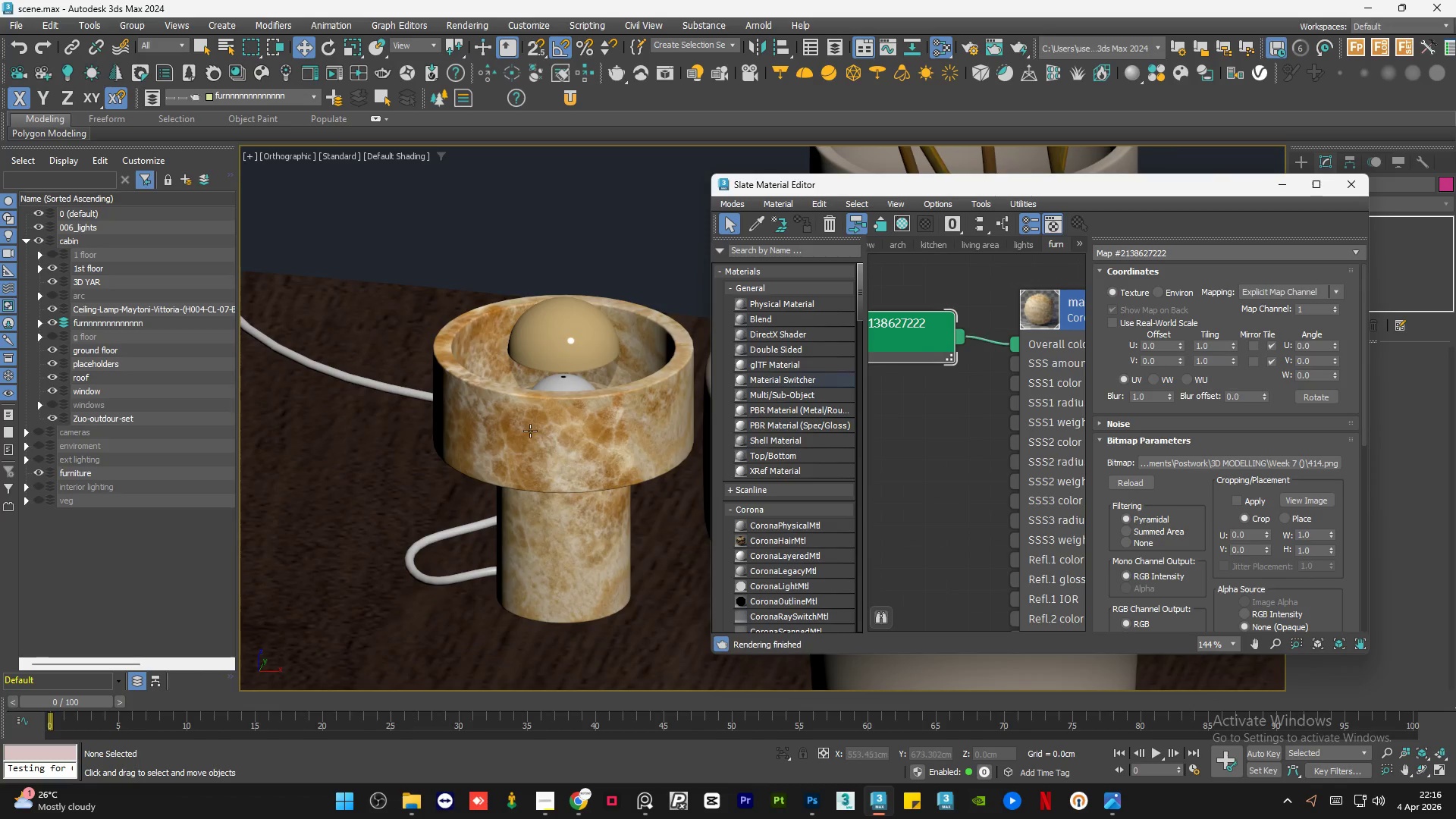 
scroll: coordinate [498, 449], scroll_direction: up, amount: 2.0
 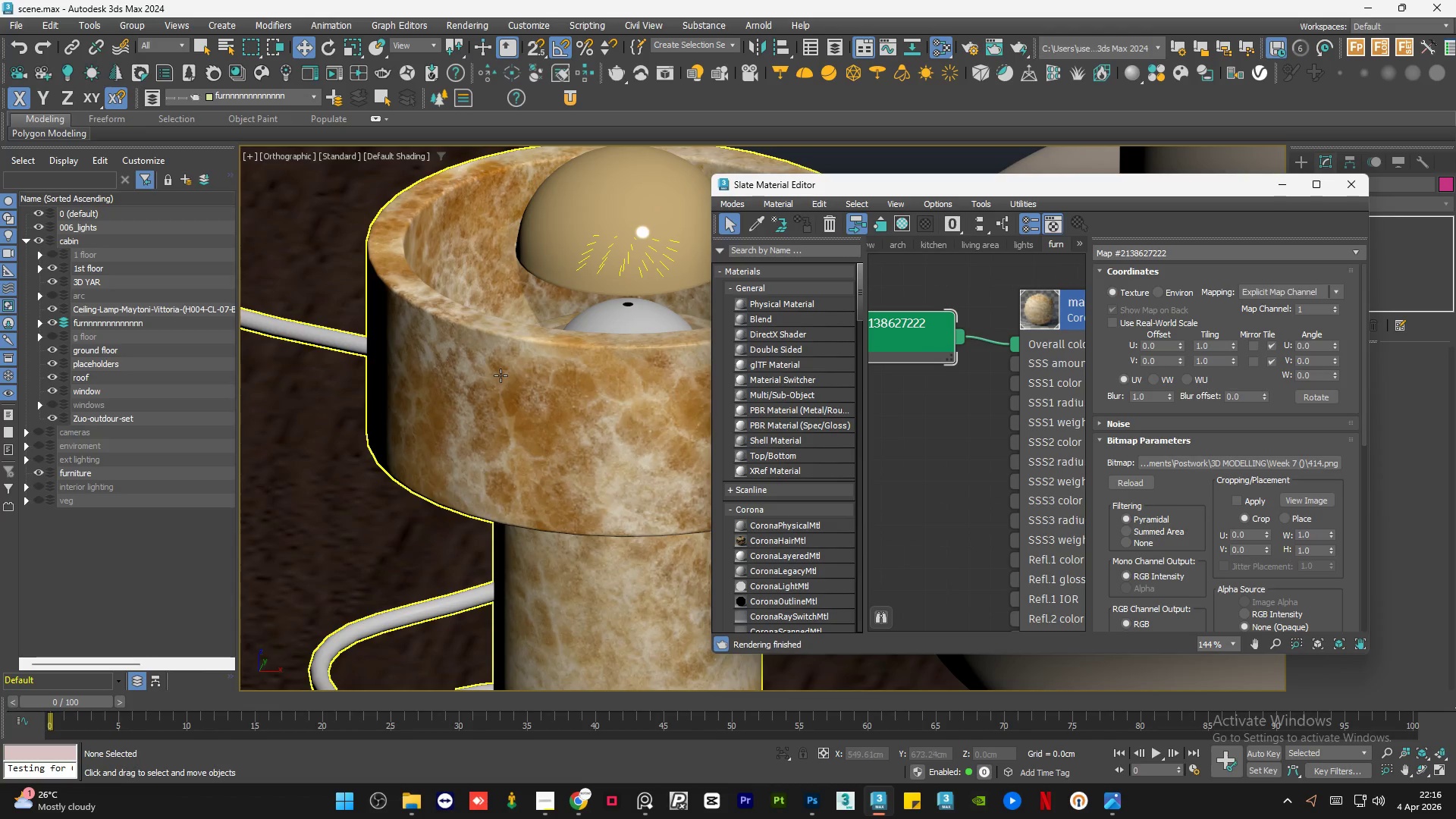 
scroll: coordinate [494, 374], scroll_direction: down, amount: 2.0
 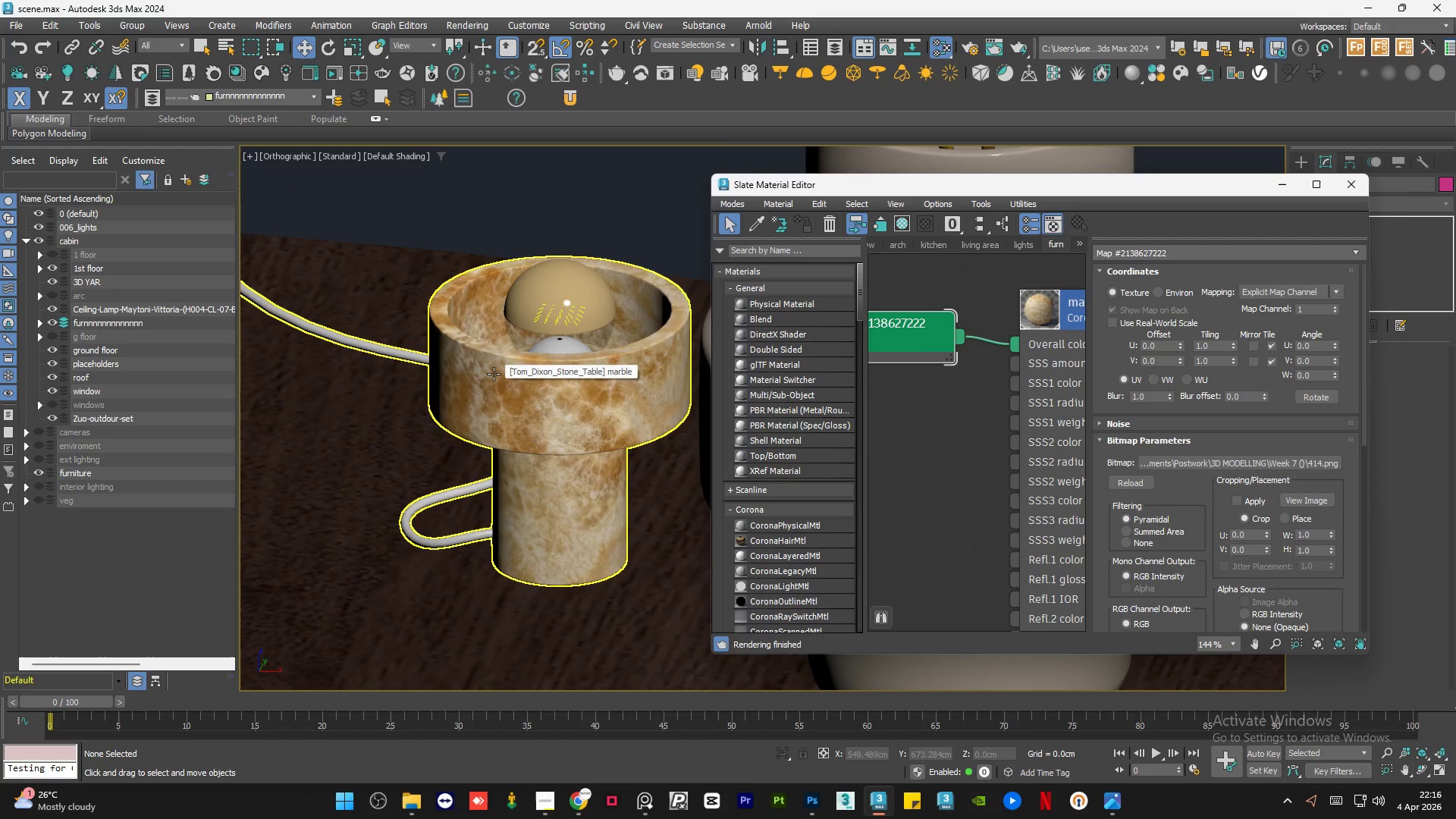 
scroll: coordinate [484, 314], scroll_direction: up, amount: 5.0
 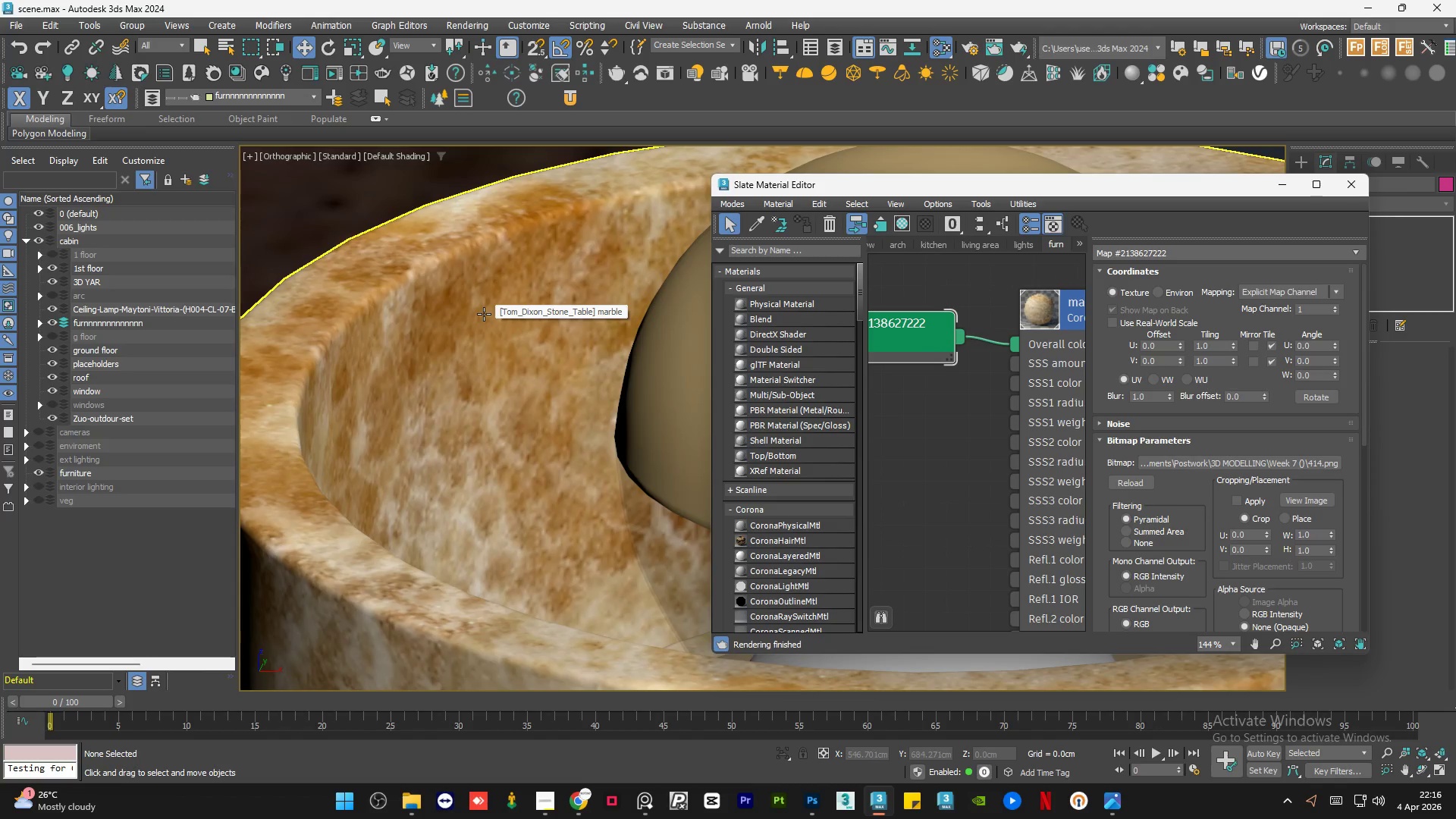 
scroll: coordinate [484, 314], scroll_direction: down, amount: 6.0
 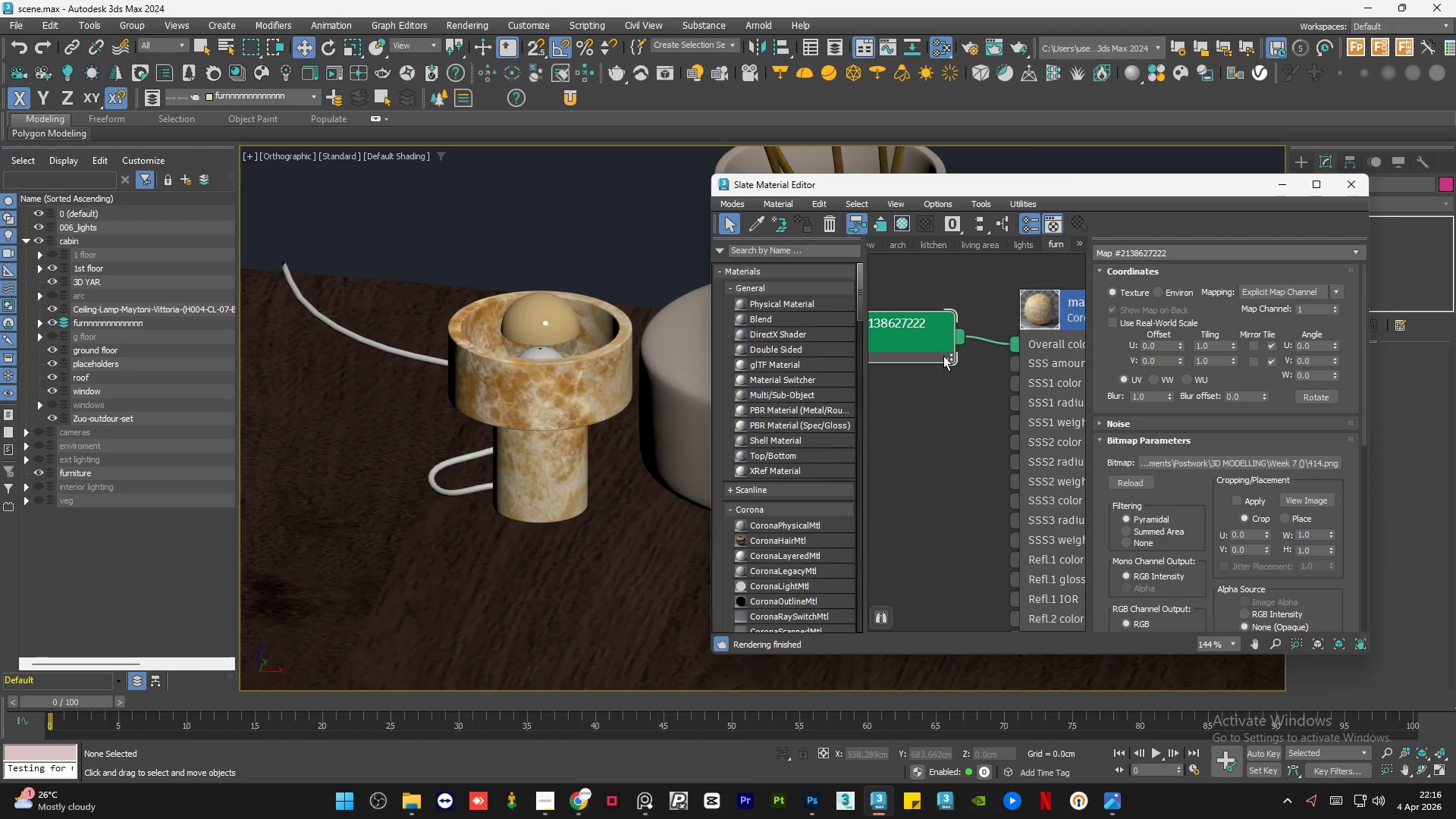 
left_click([960, 381])
 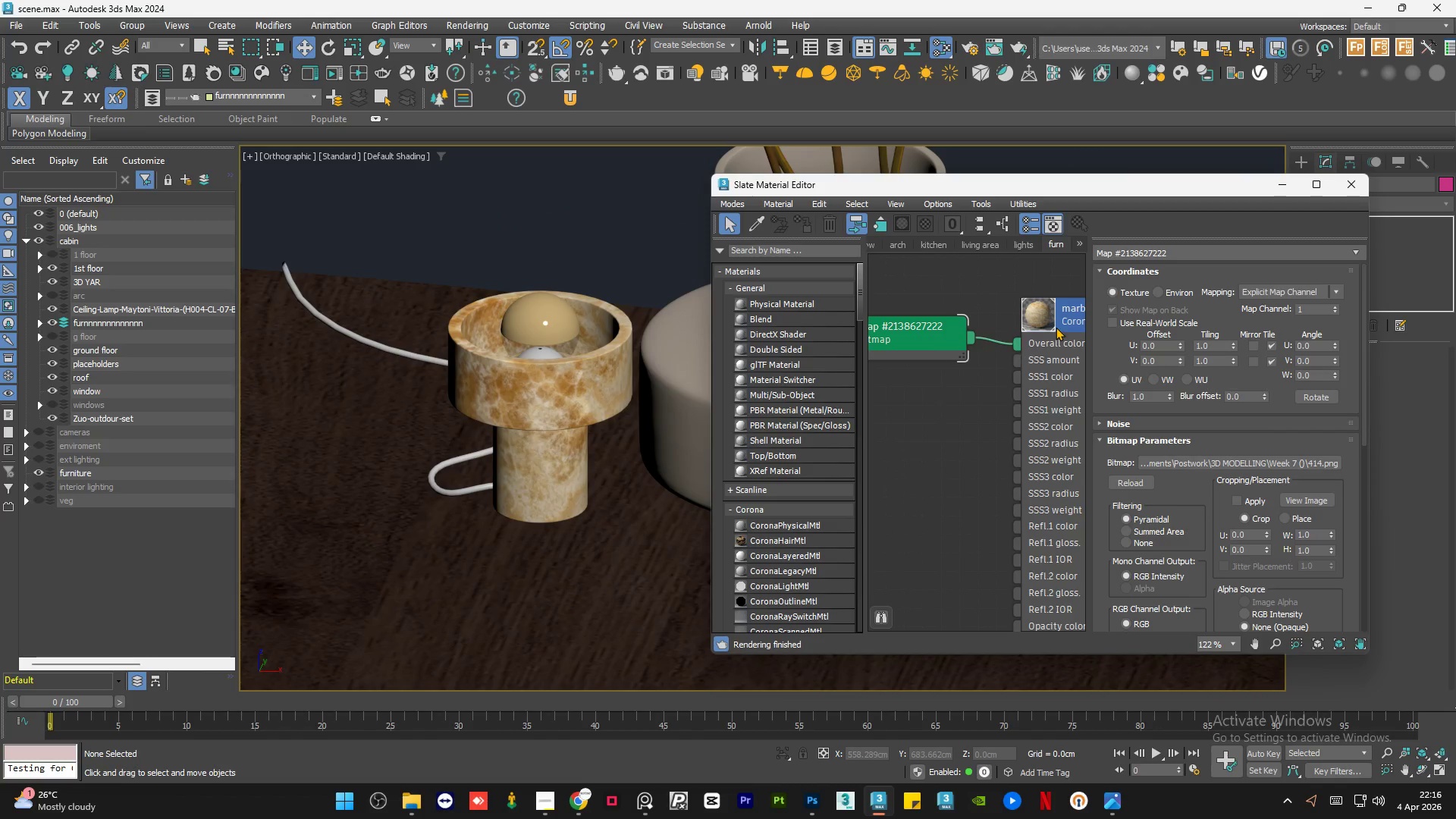 
scroll: coordinate [1053, 327], scroll_direction: down, amount: 6.0
 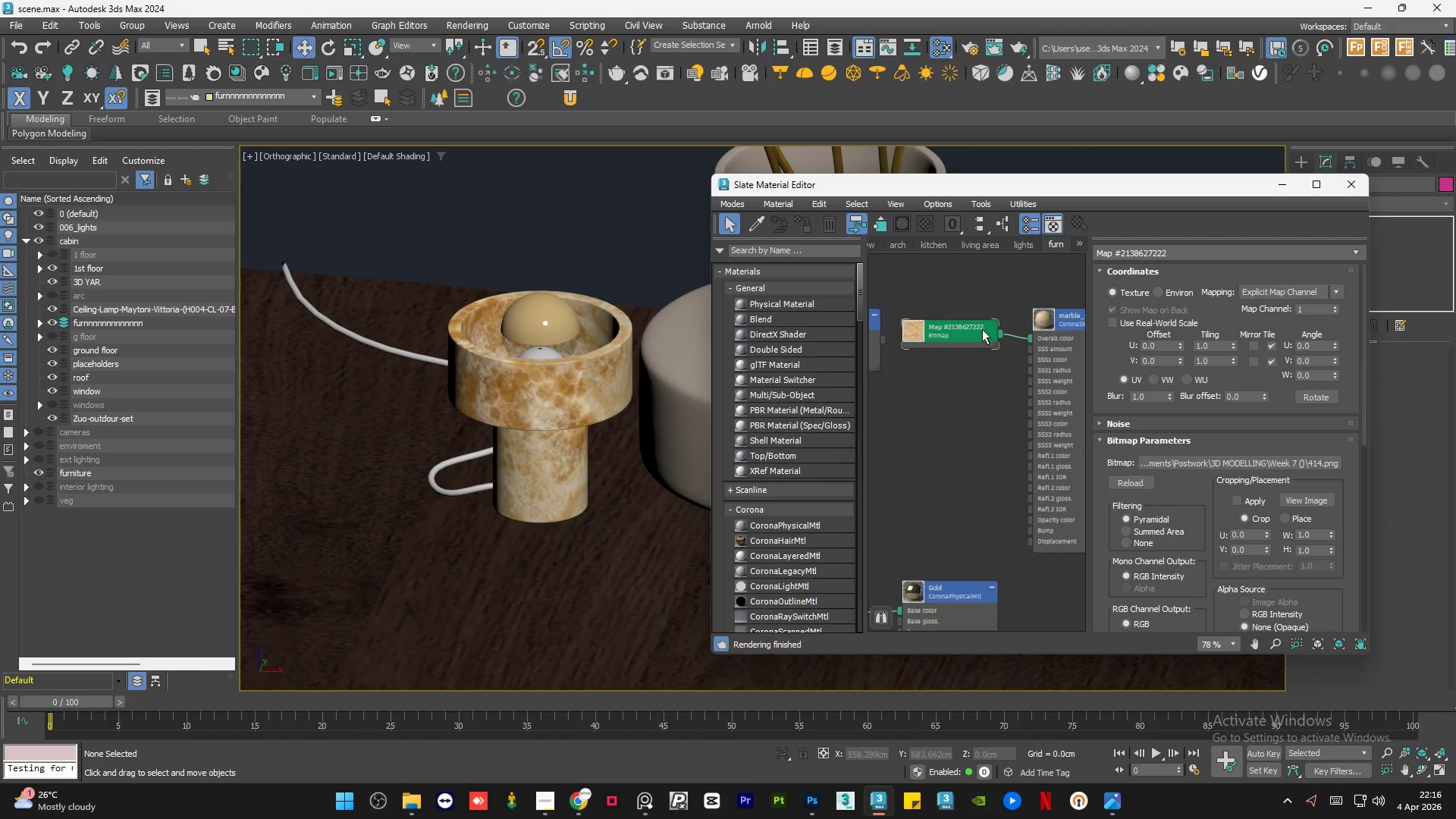 
left_click_drag(start_coordinate=[981, 331], to_coordinate=[971, 361])
 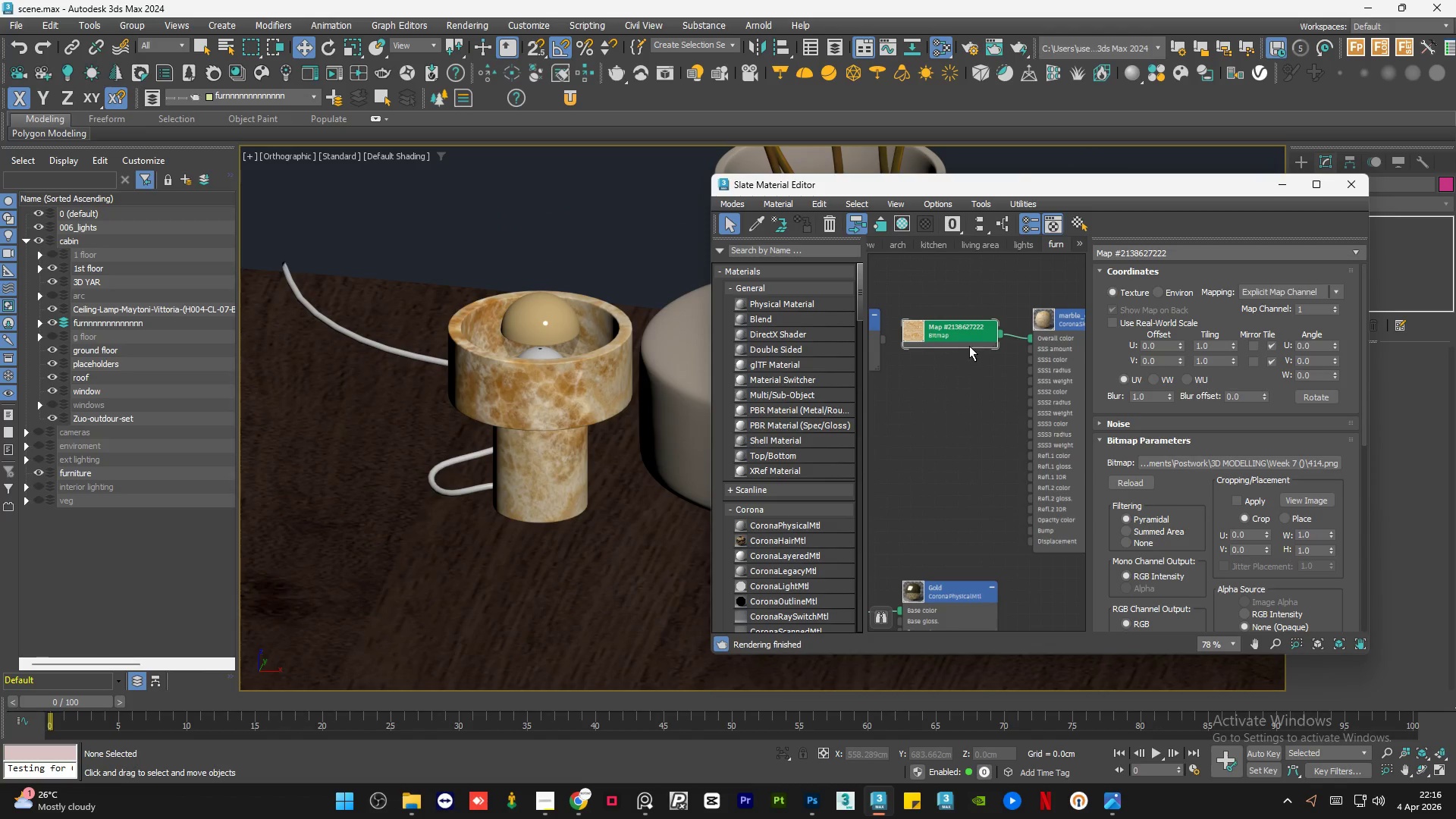 
left_click_drag(start_coordinate=[969, 345], to_coordinate=[962, 374])
 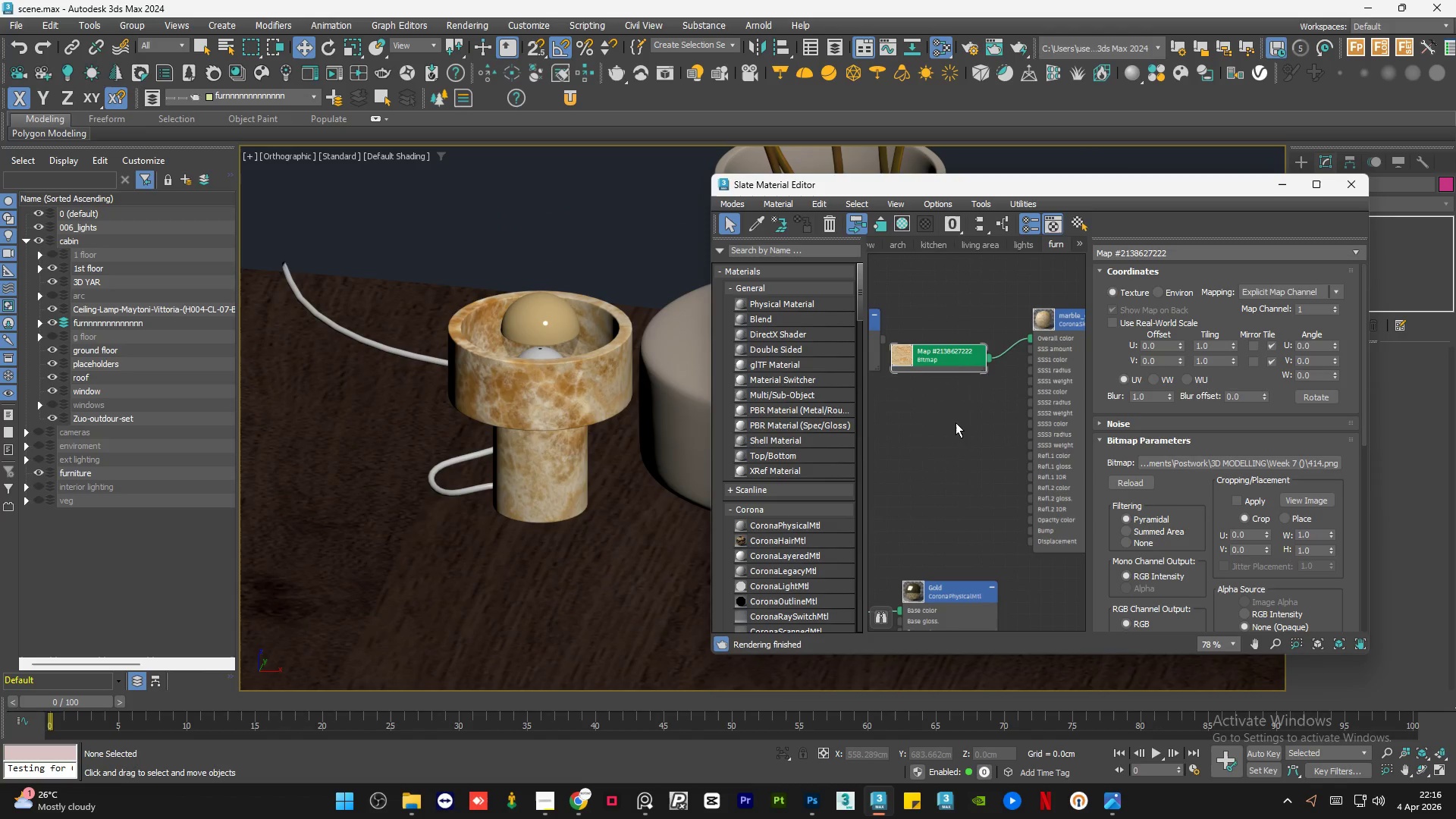 
double_click([955, 422])
 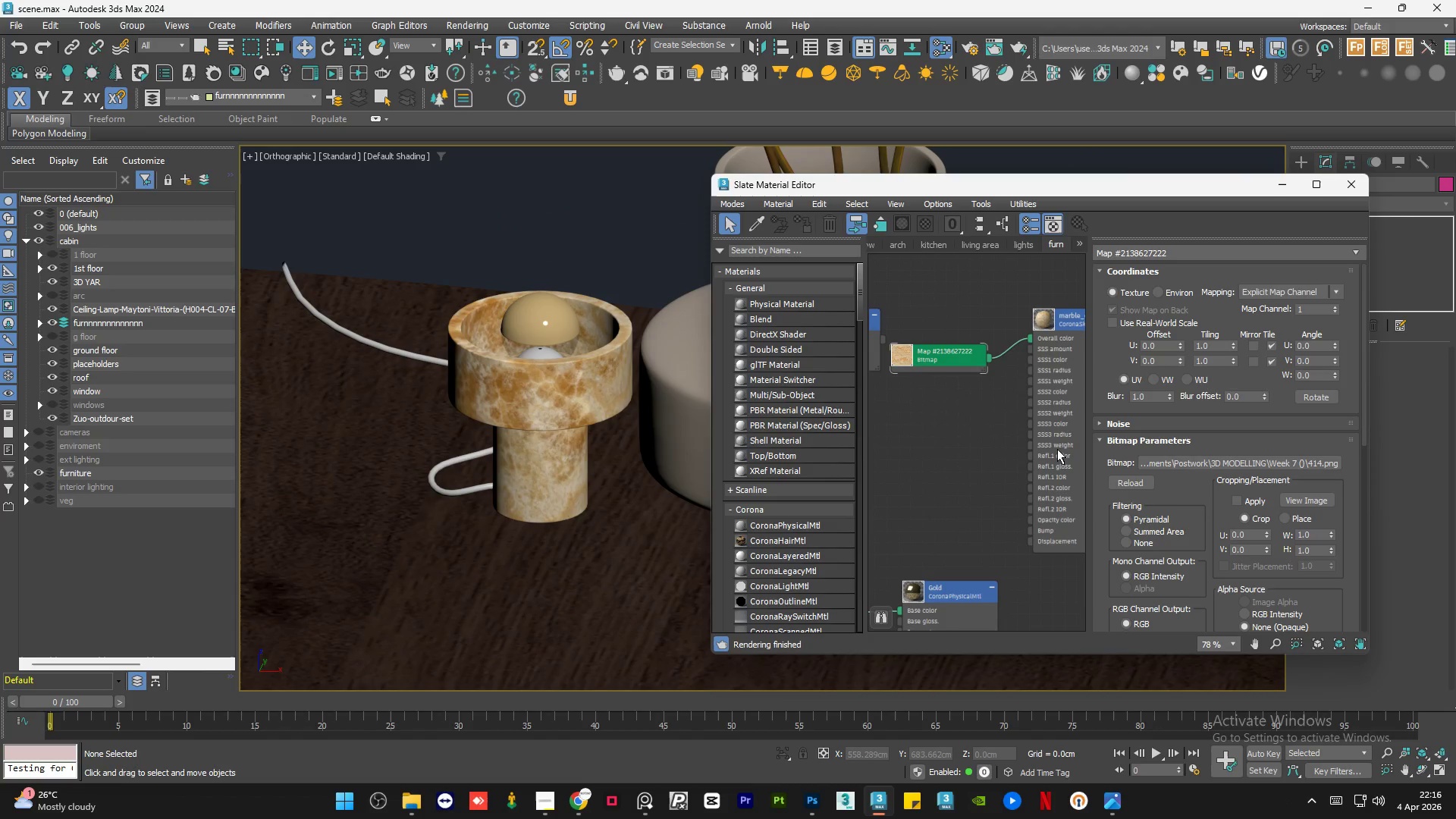 
double_click([1057, 447])
 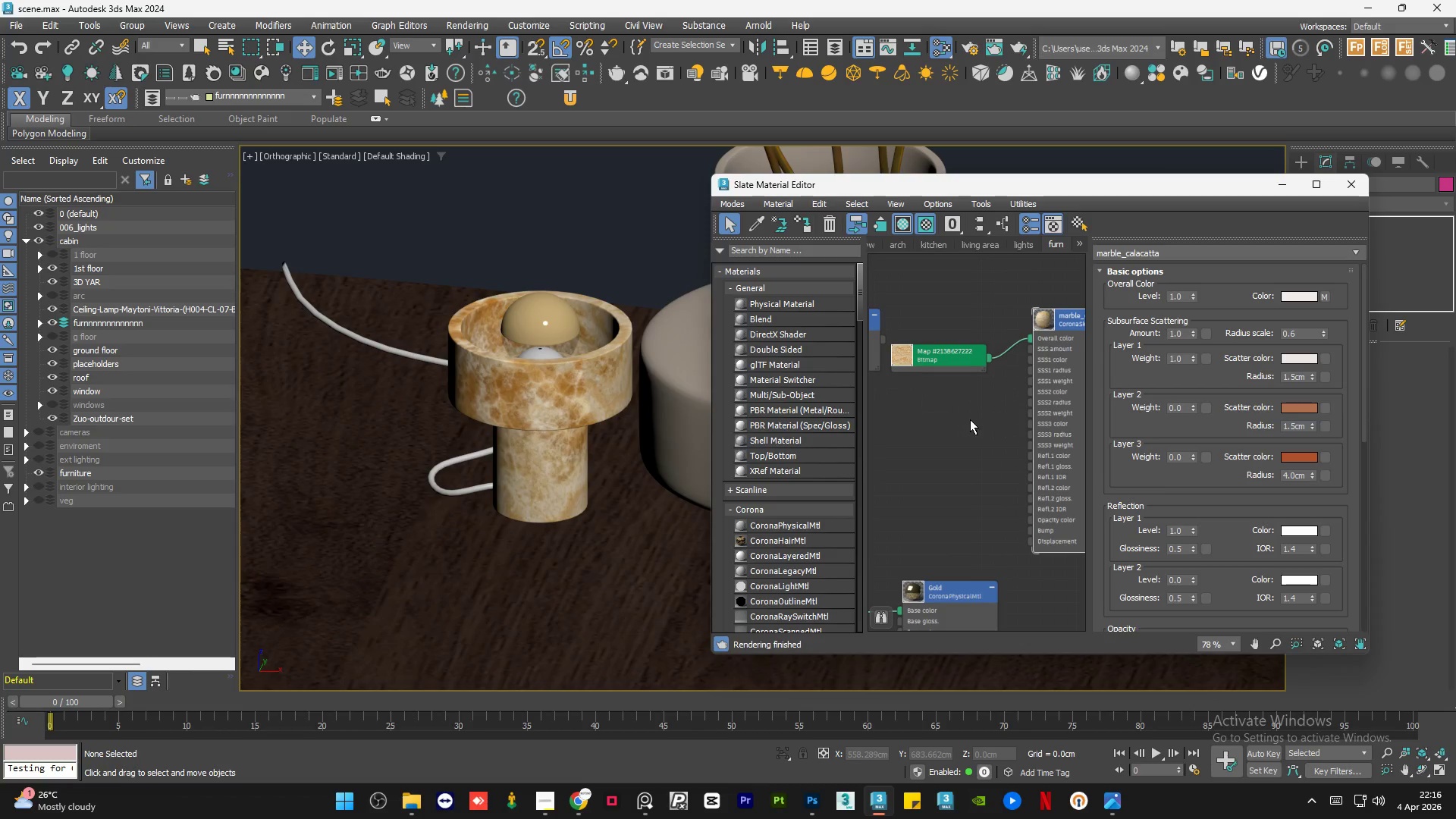 
double_click([974, 419])
 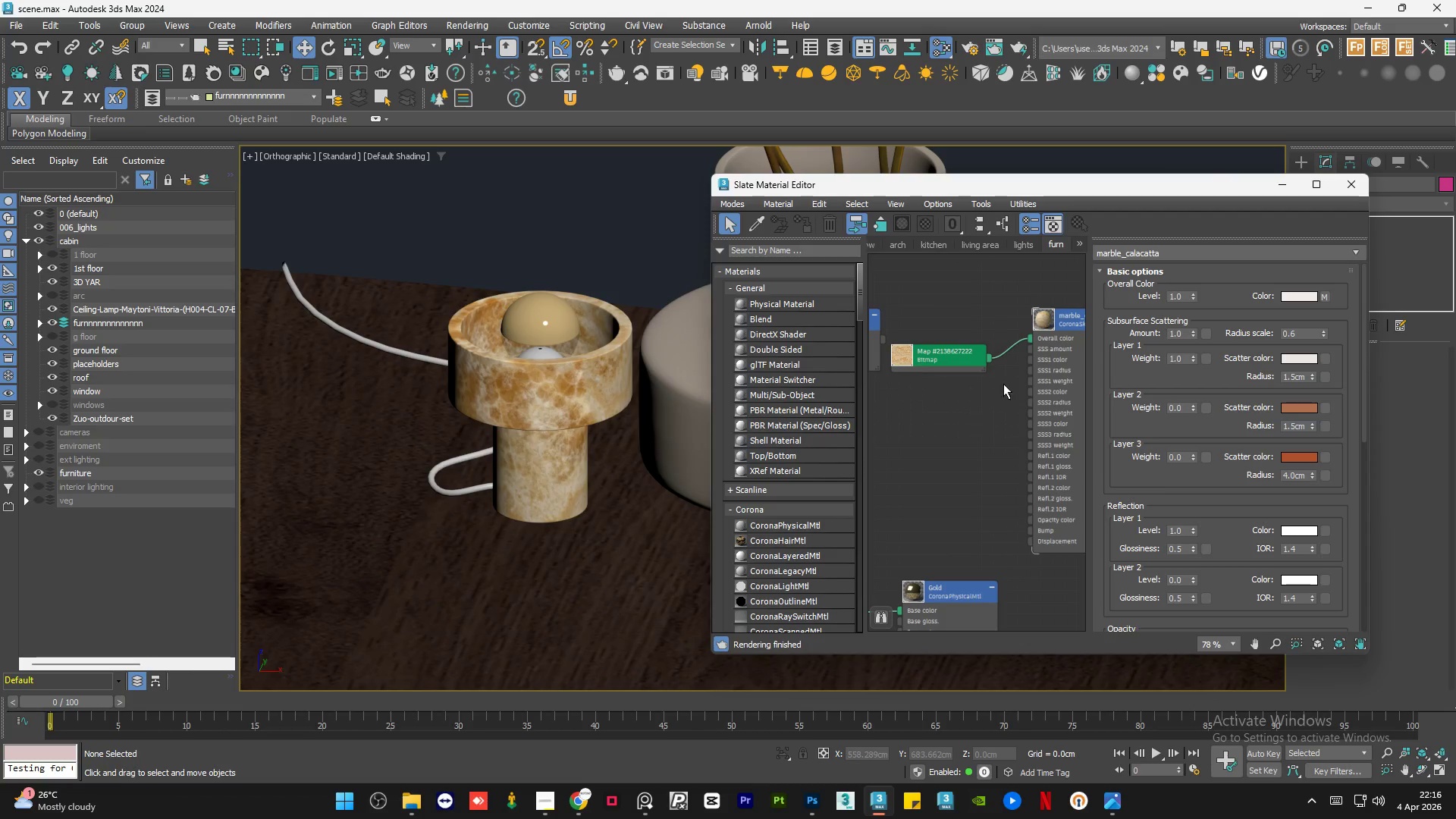 
scroll: coordinate [1018, 369], scroll_direction: down, amount: 6.0
 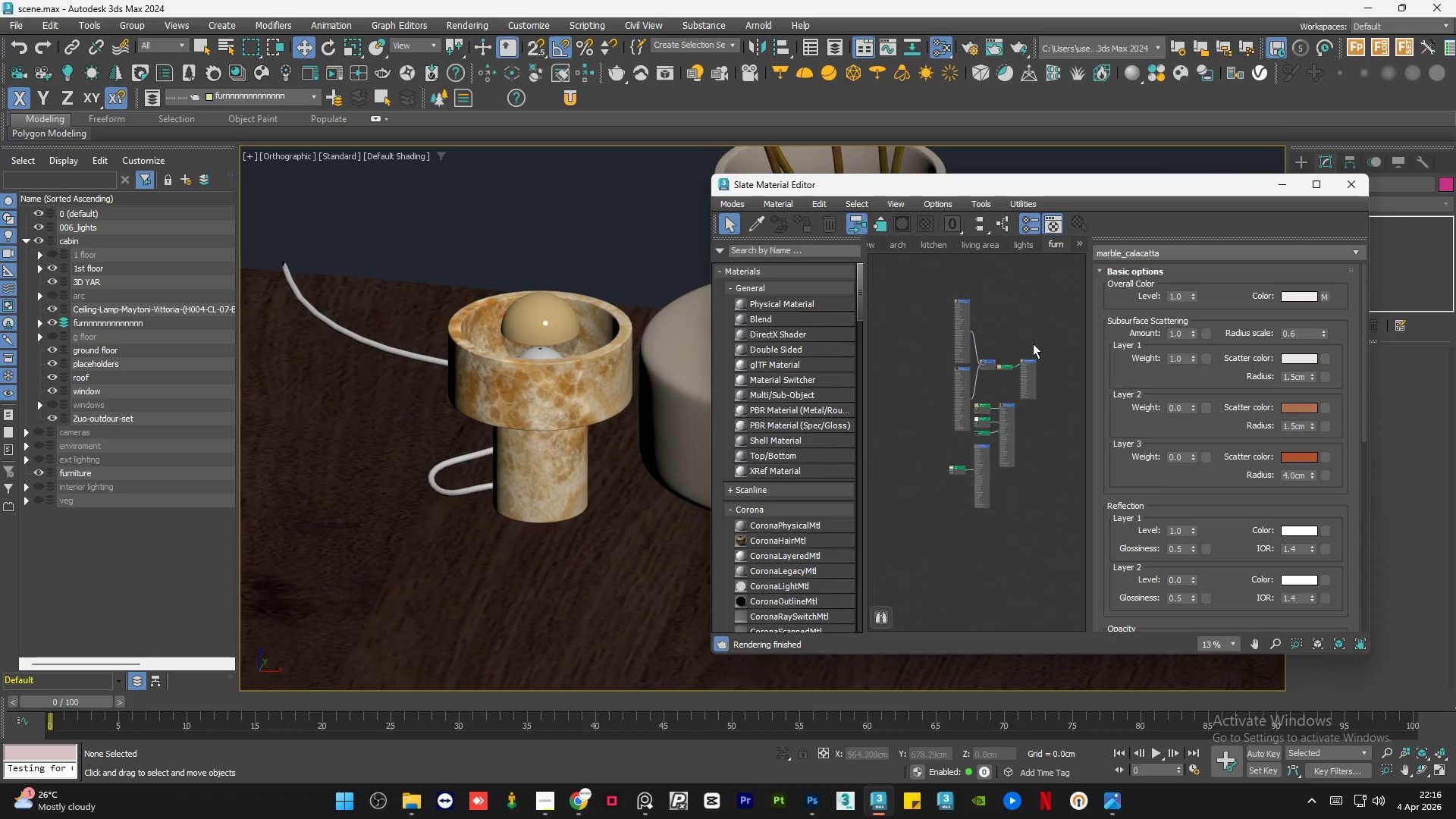 
left_click_drag(start_coordinate=[1057, 267], to_coordinate=[919, 525])
 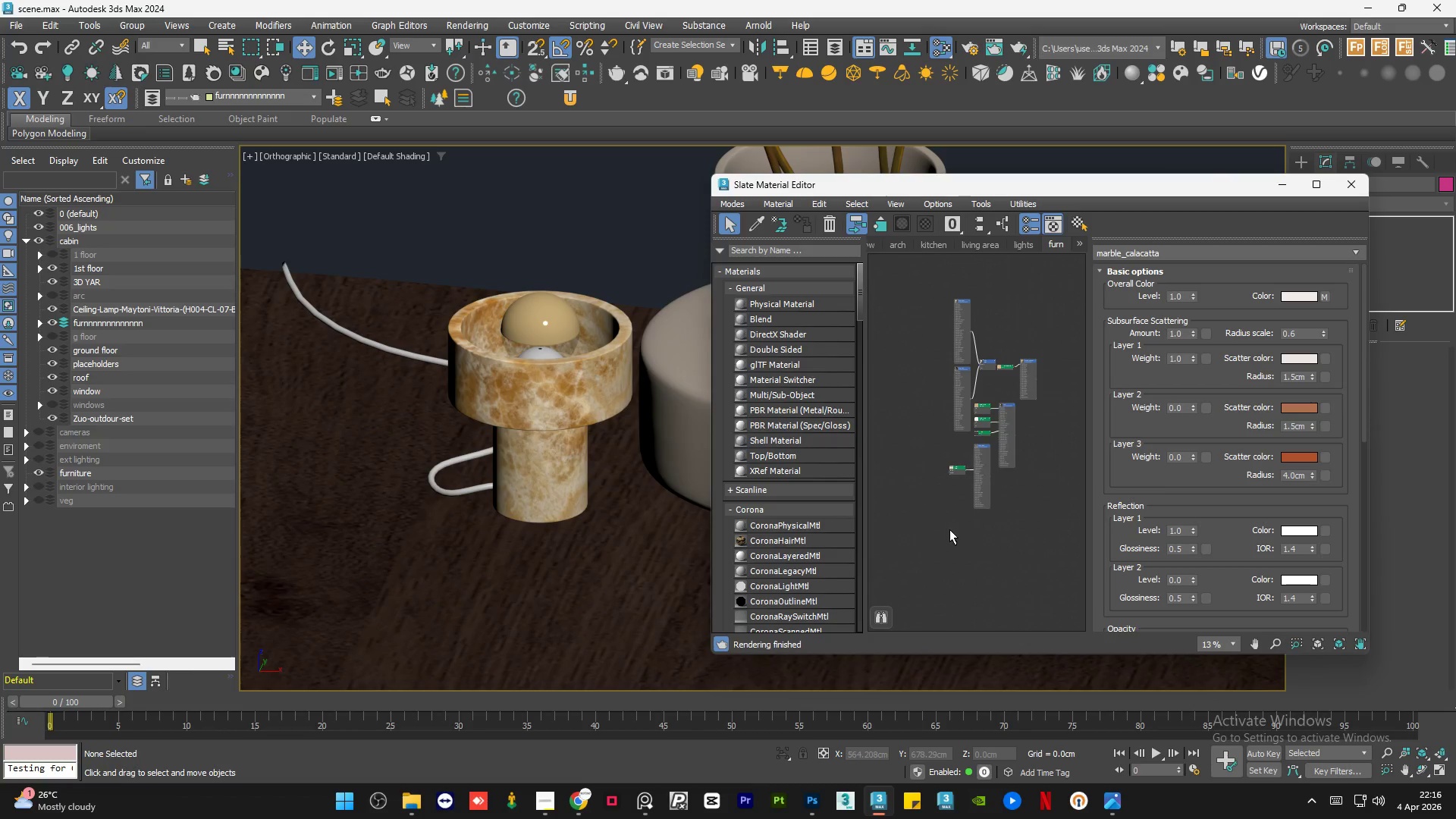 
key(Delete)
 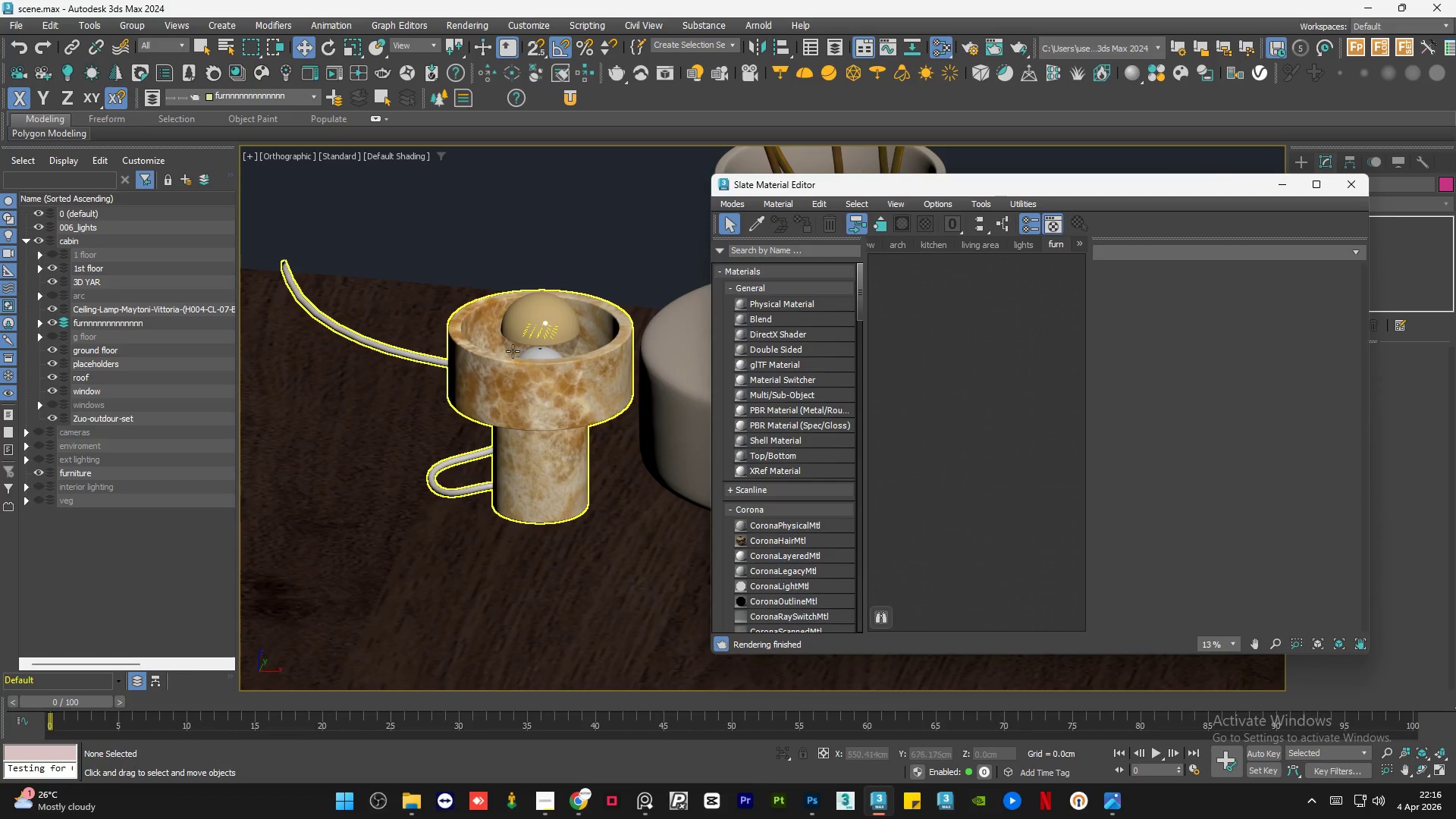 
scroll: coordinate [428, 497], scroll_direction: up, amount: 6.0
 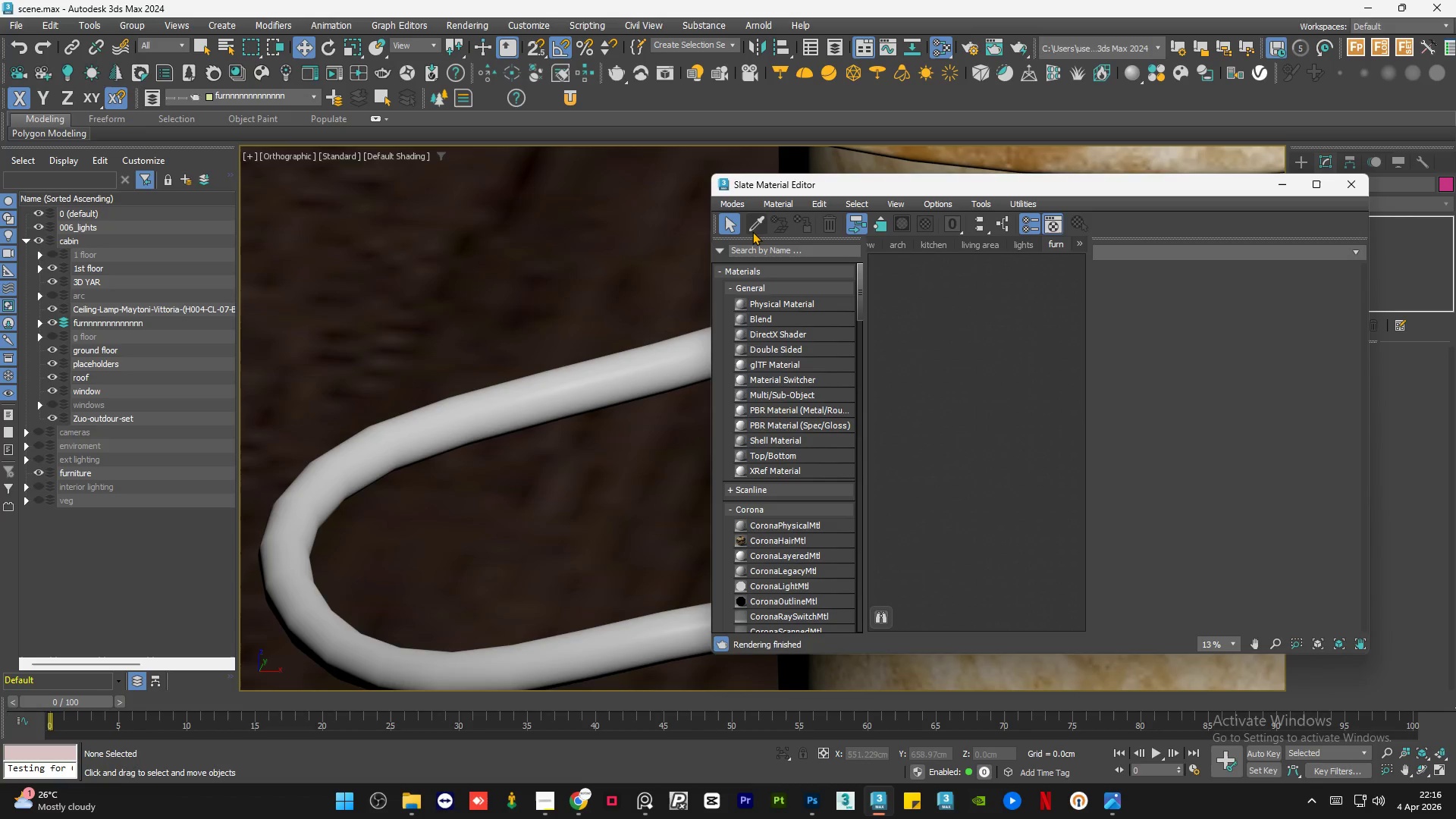 
left_click([753, 230])
 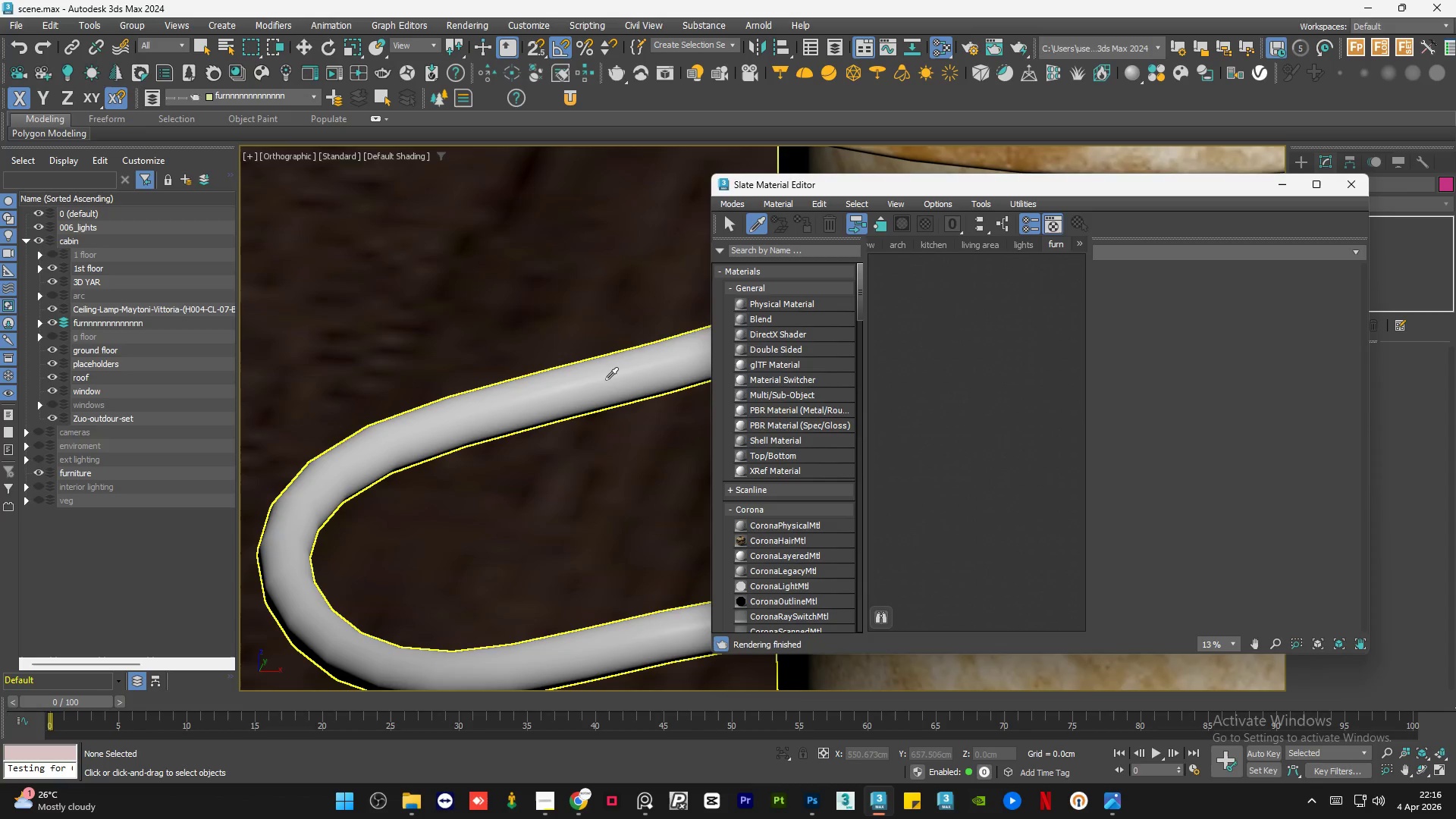 
left_click([604, 381])
 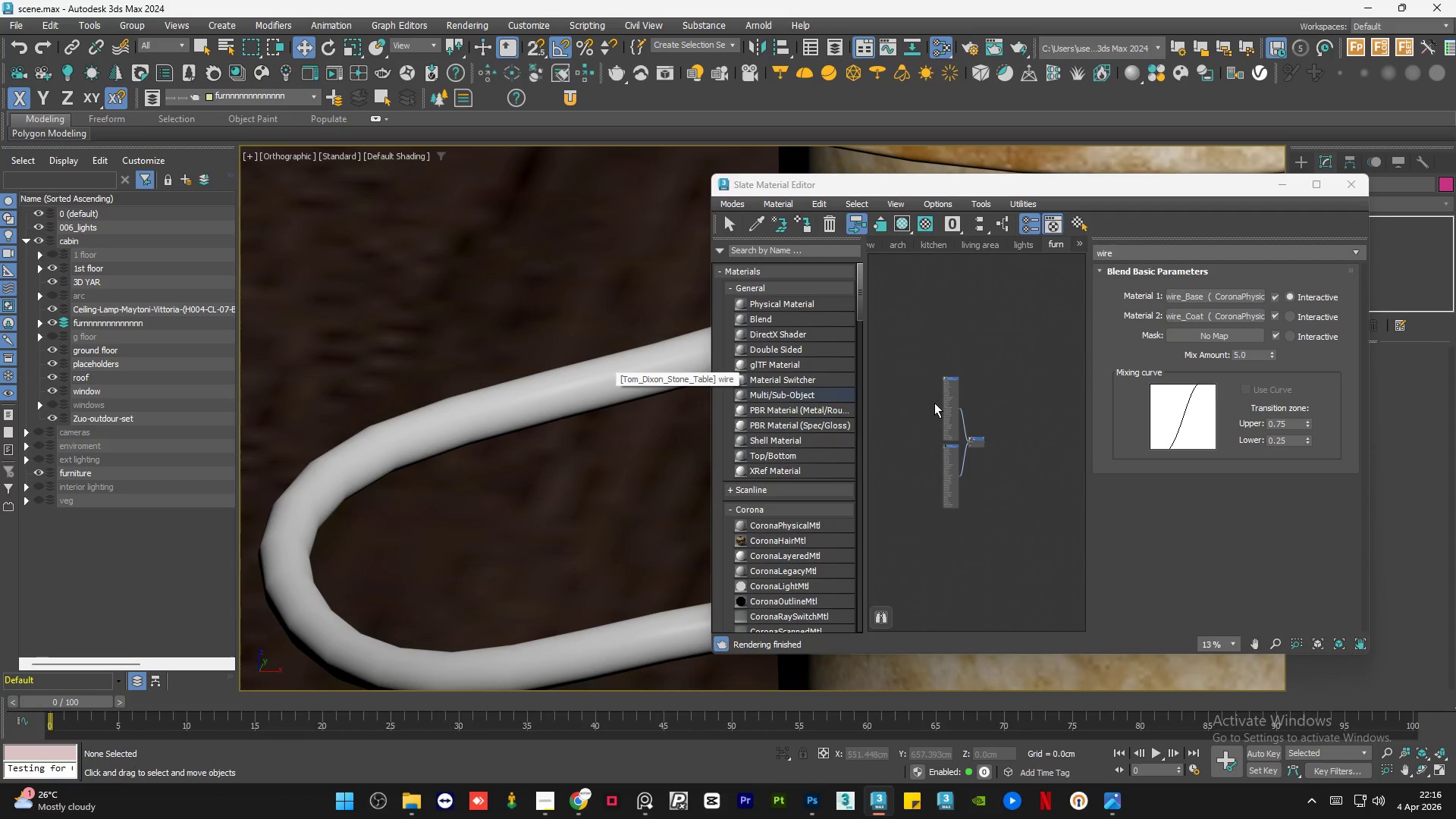 
scroll: coordinate [943, 390], scroll_direction: up, amount: 6.0
 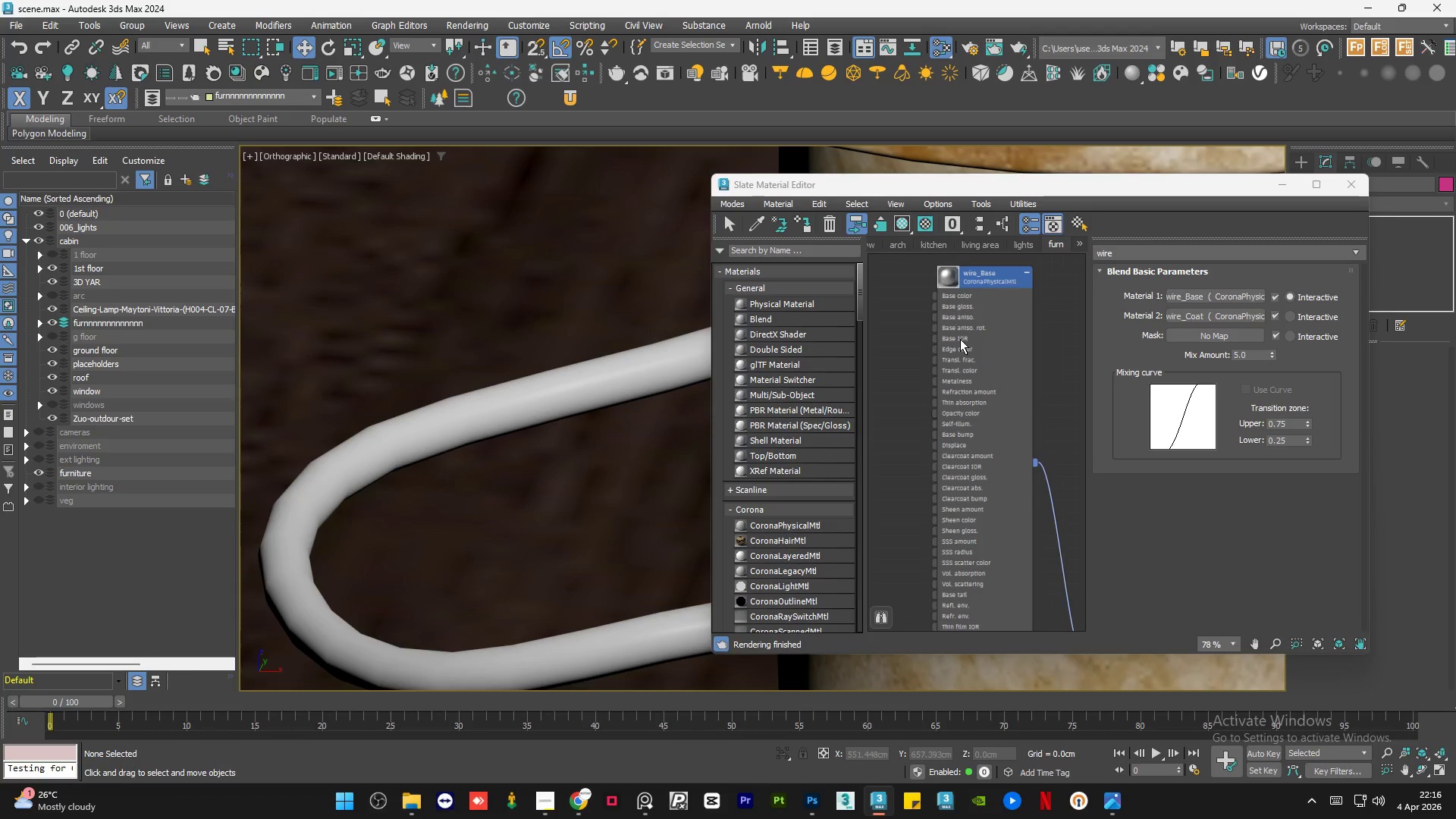 
double_click([960, 339])
 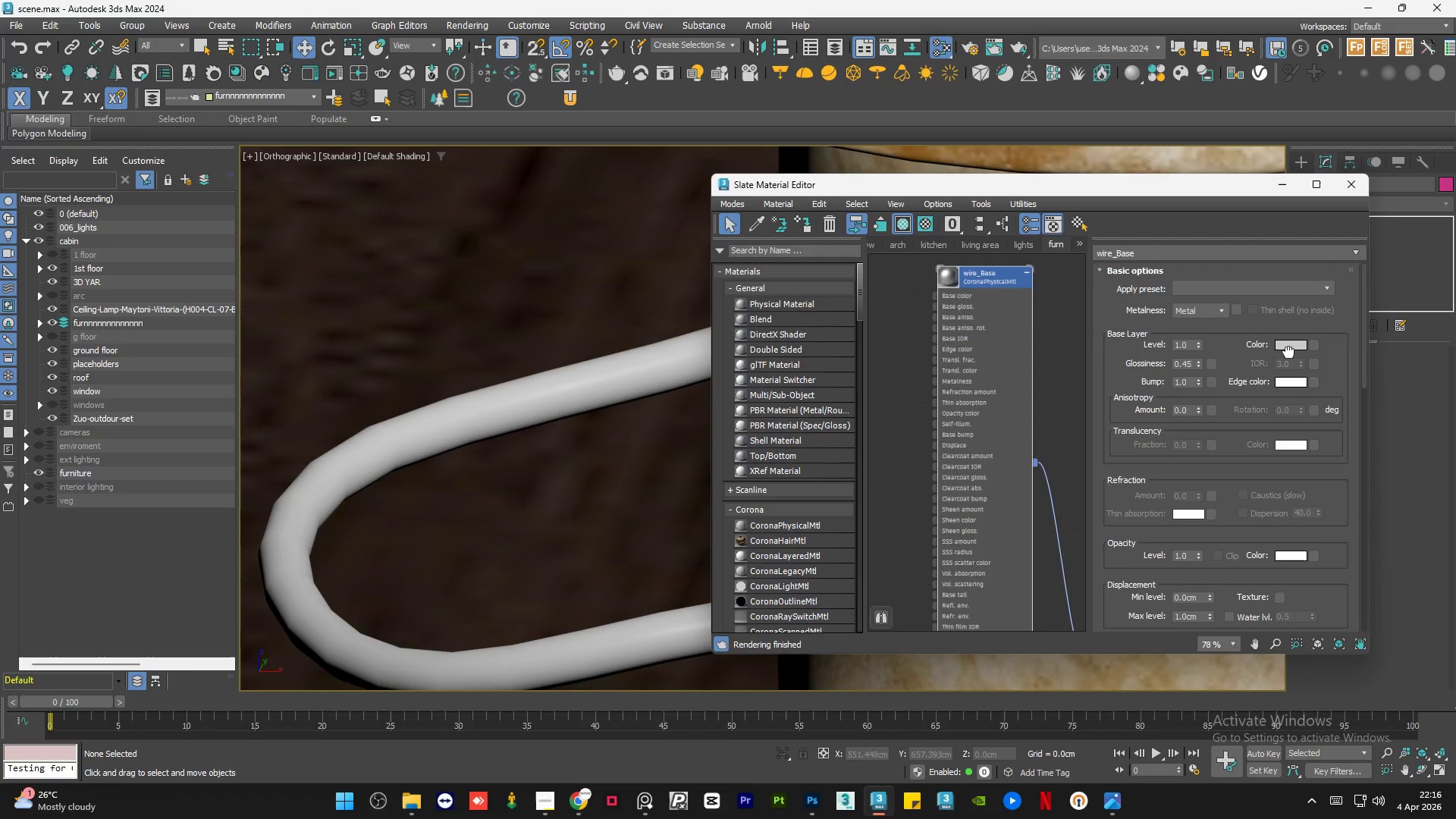 
left_click([1289, 347])
 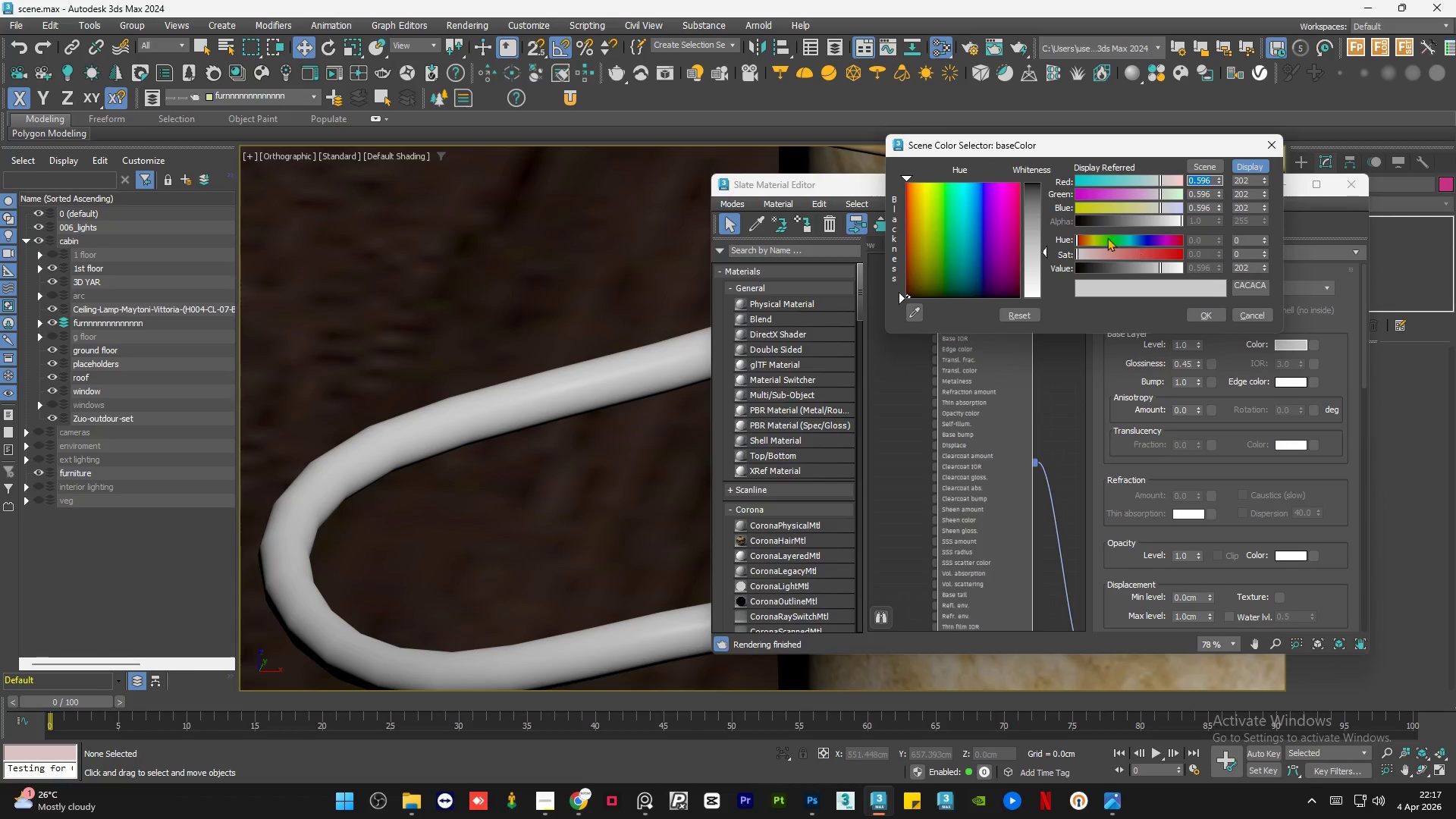 
left_click_drag(start_coordinate=[997, 226], to_coordinate=[1020, 183])
 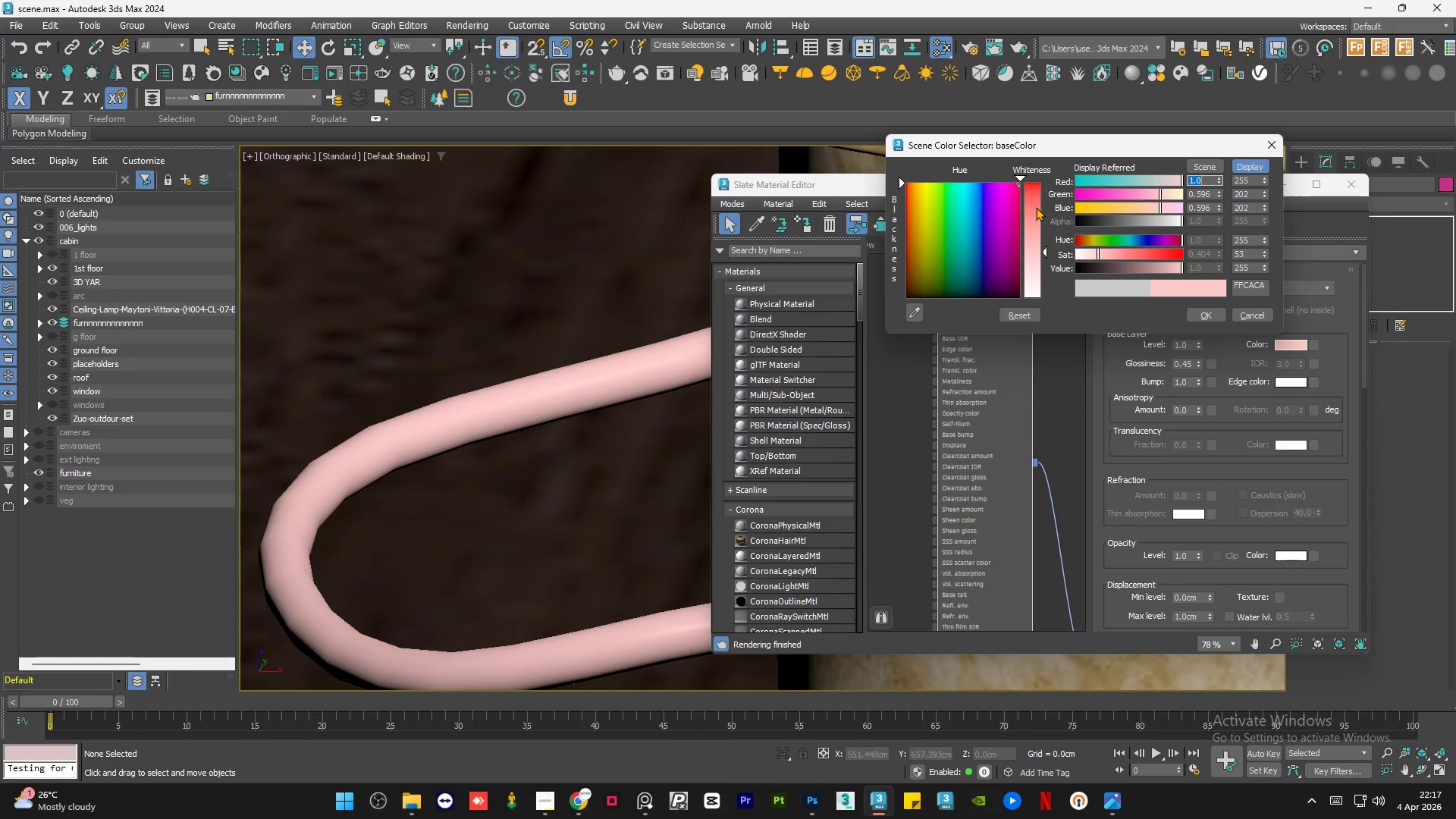 
left_click_drag(start_coordinate=[1036, 207], to_coordinate=[1037, 183])
 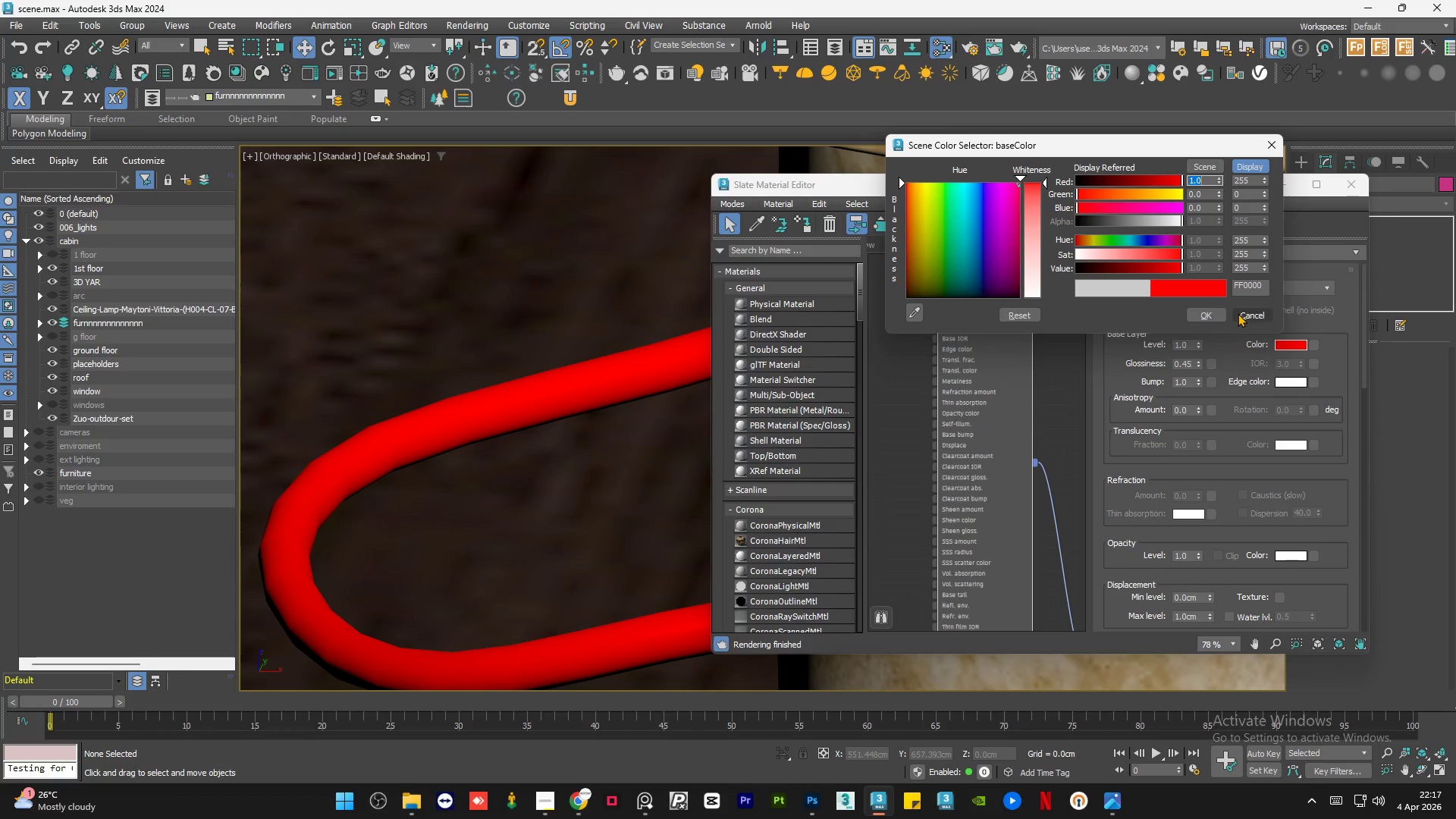 
left_click([1239, 311])
 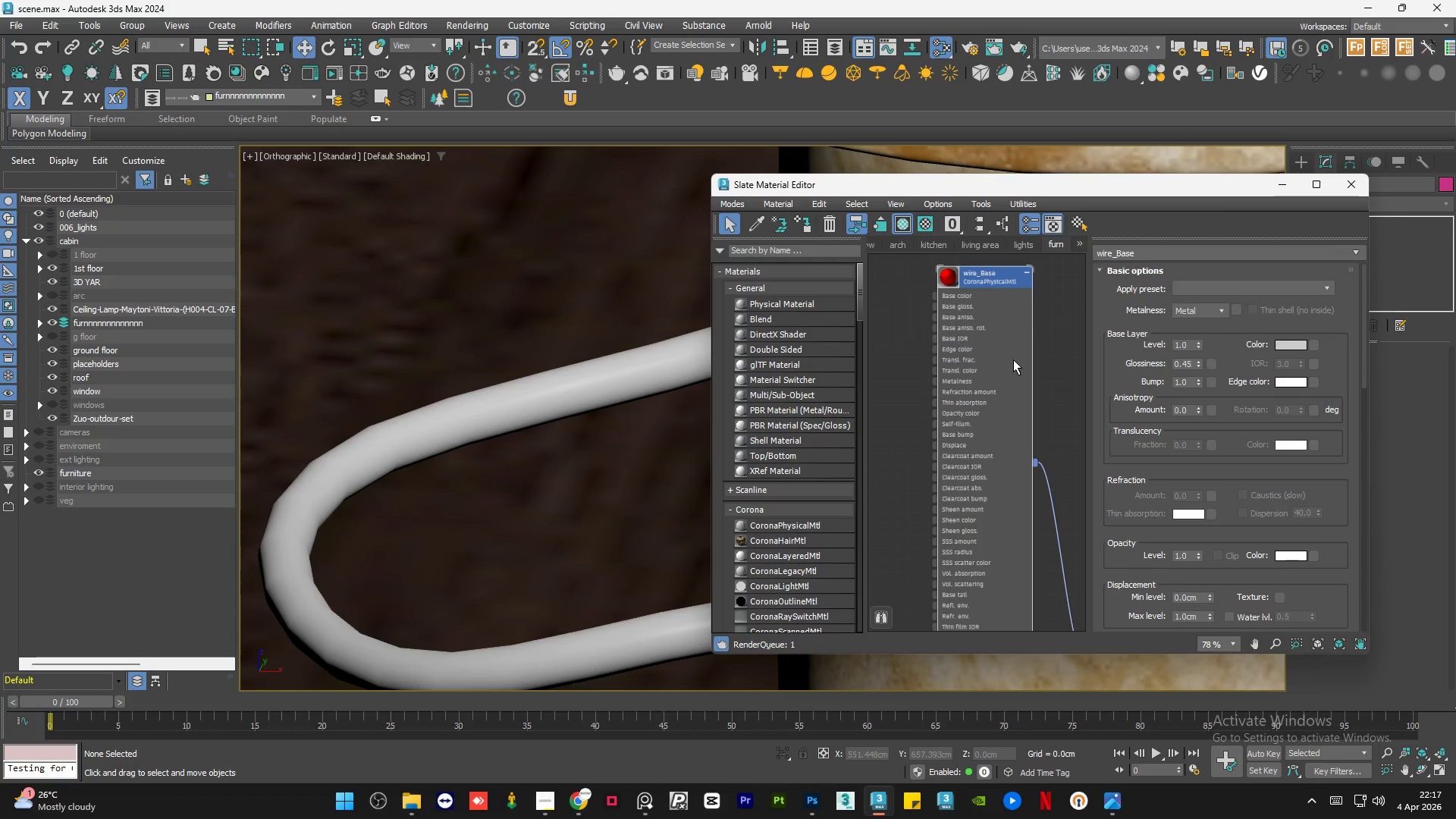 
scroll: coordinate [531, 431], scroll_direction: down, amount: 12.0
 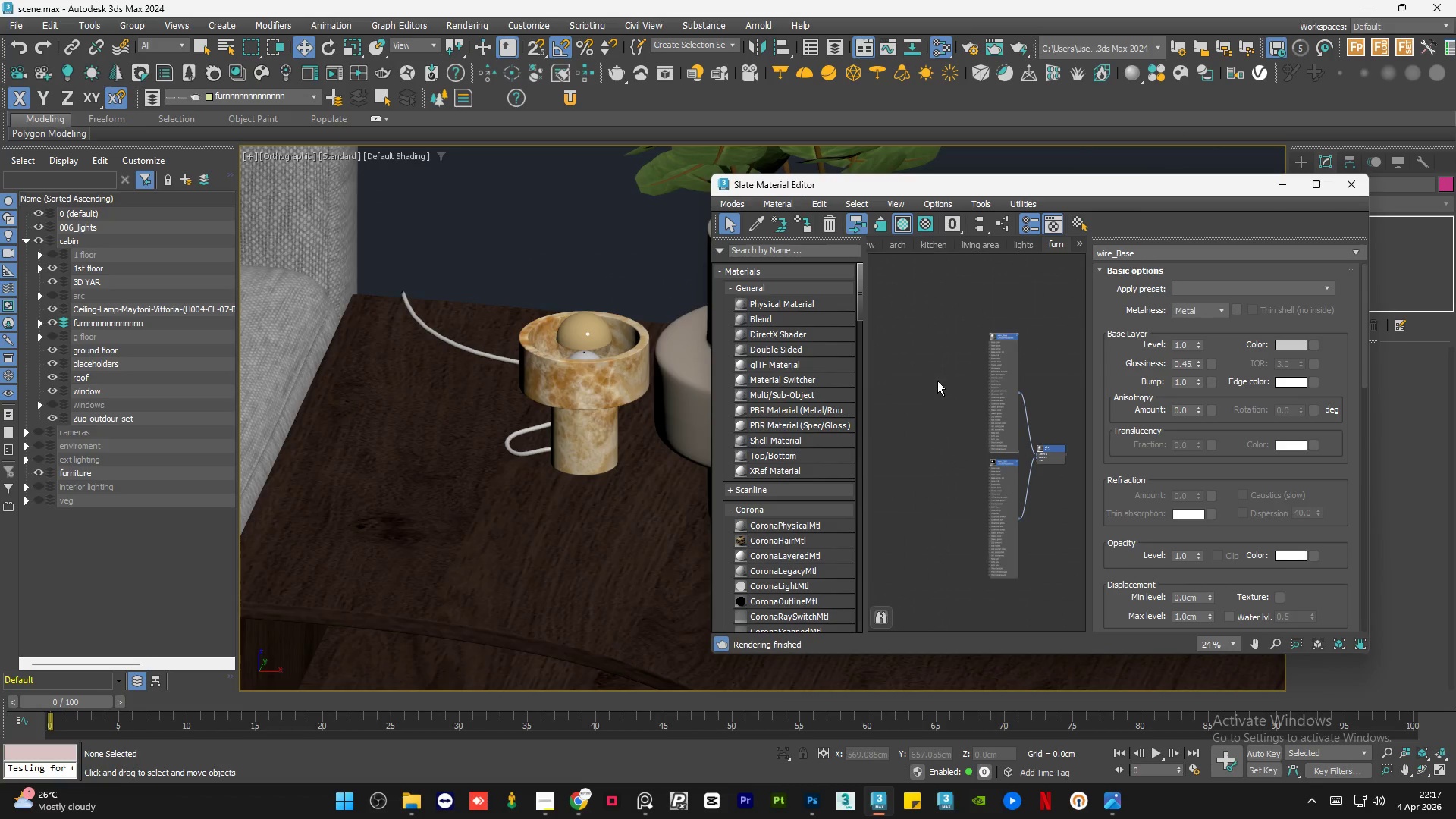 
double_click([937, 381])
 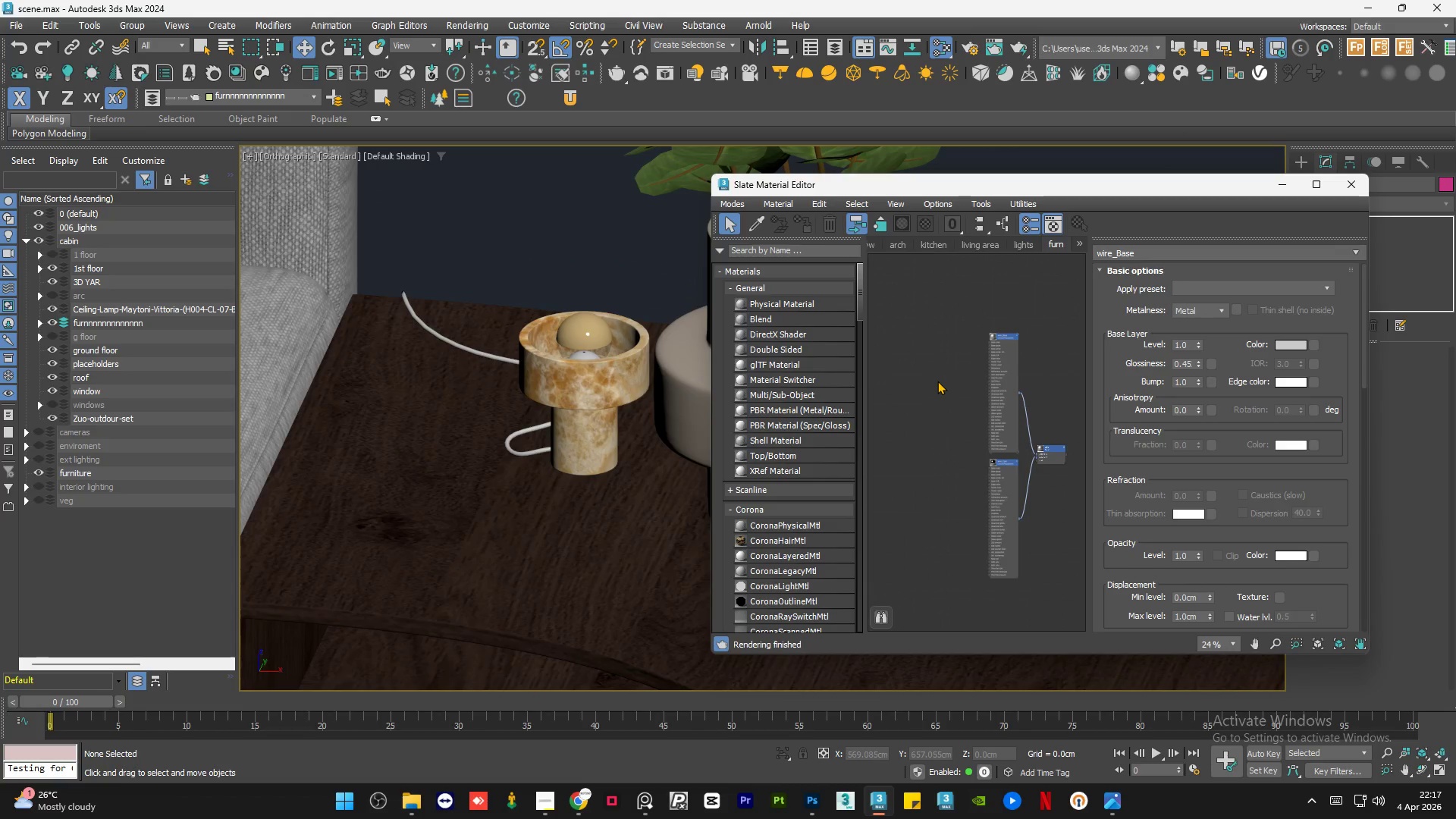 
scroll: coordinate [937, 381], scroll_direction: down, amount: 2.0
 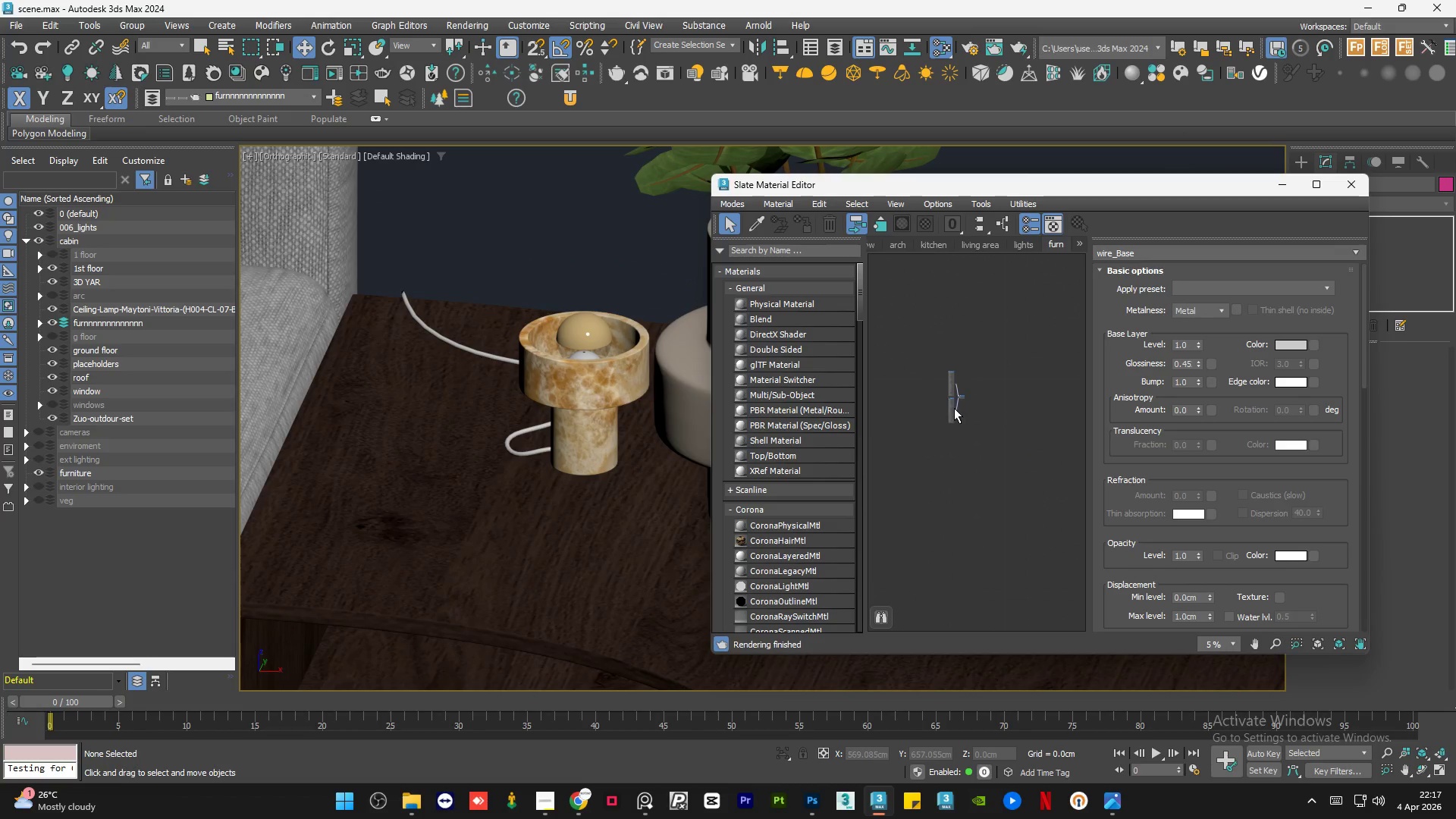 
scroll: coordinate [1015, 409], scroll_direction: up, amount: 1.0
 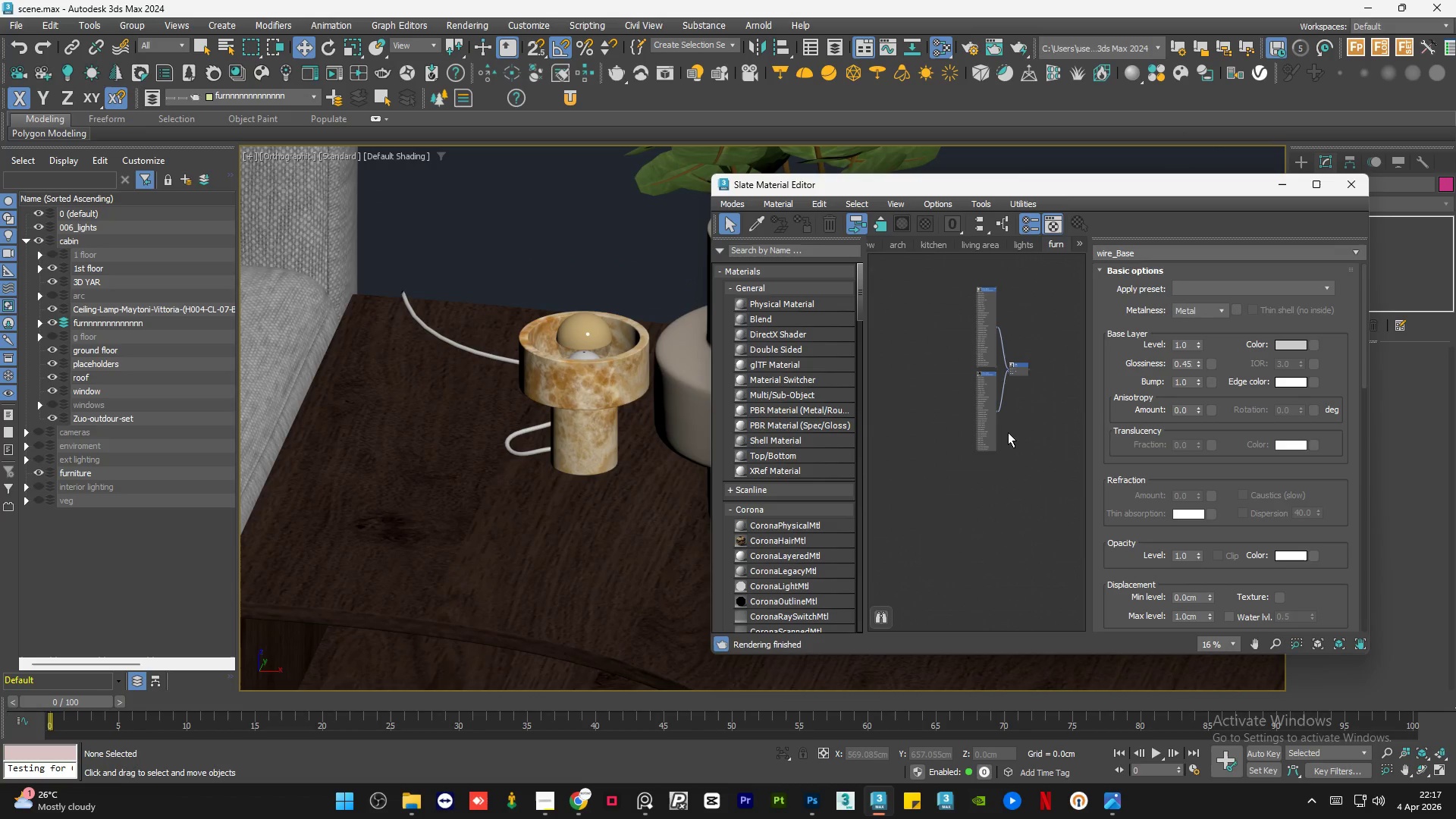 
left_click([1008, 431])
 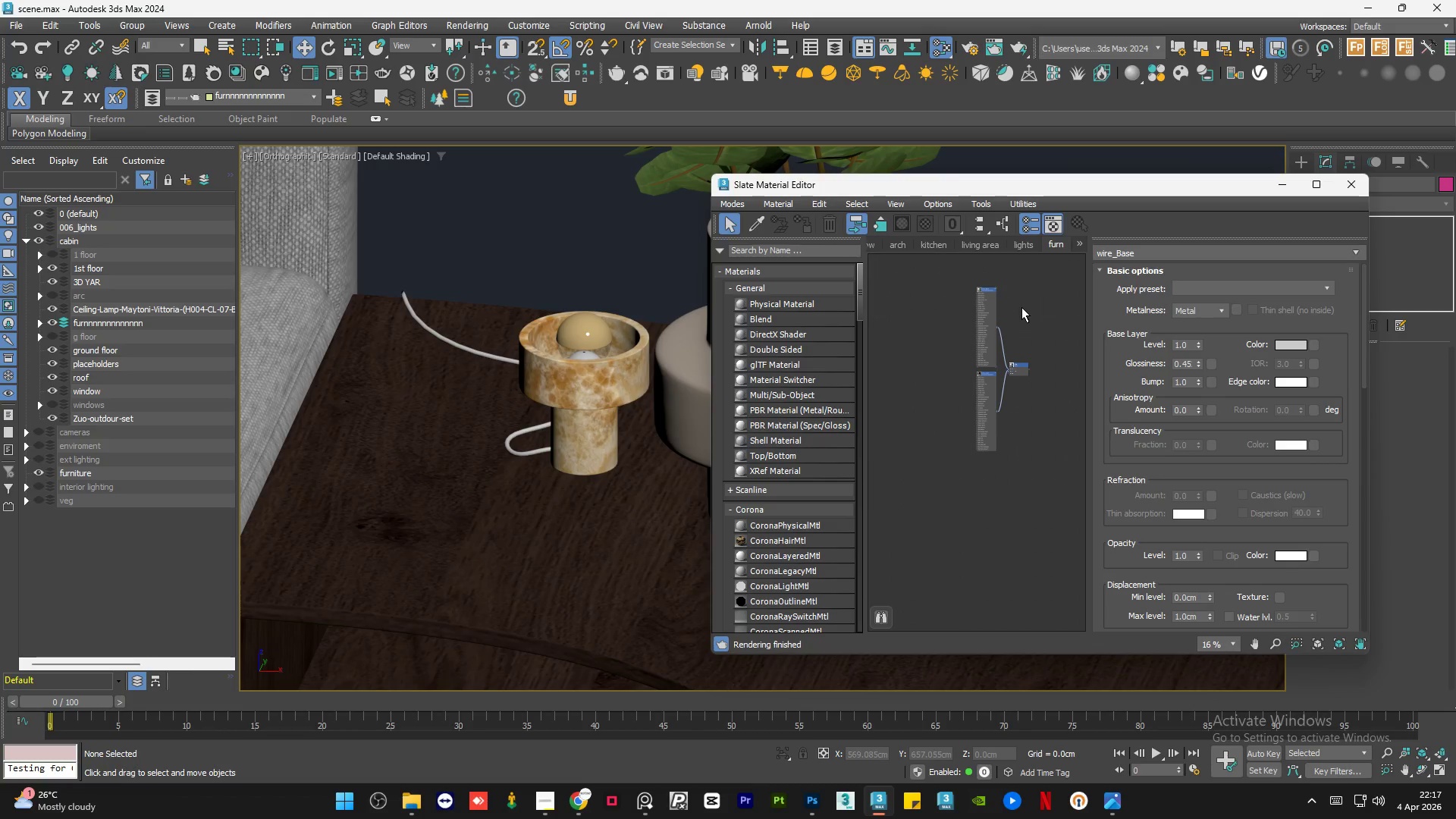 
left_click_drag(start_coordinate=[1043, 278], to_coordinate=[957, 462])
 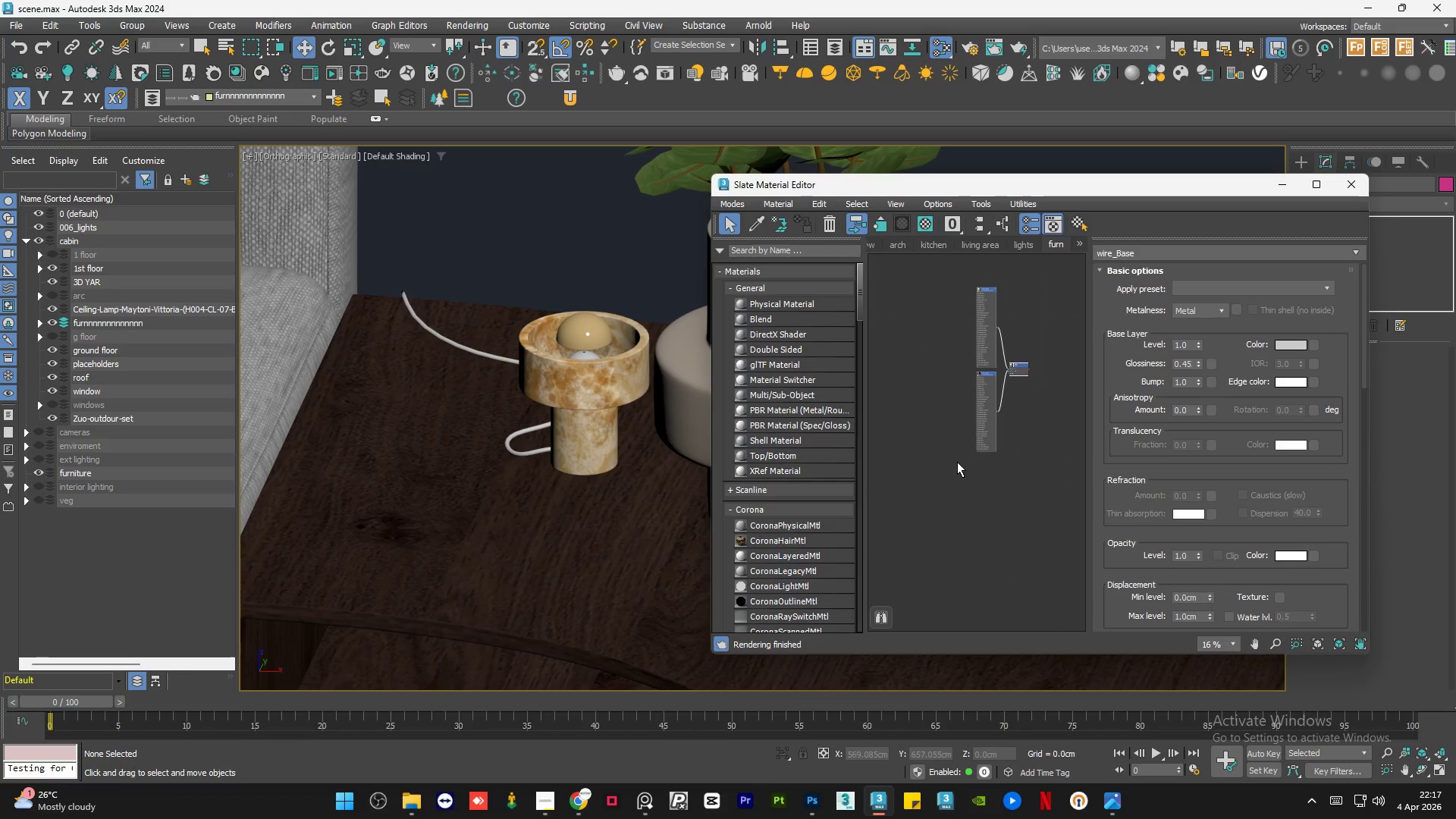 
key(Delete)
 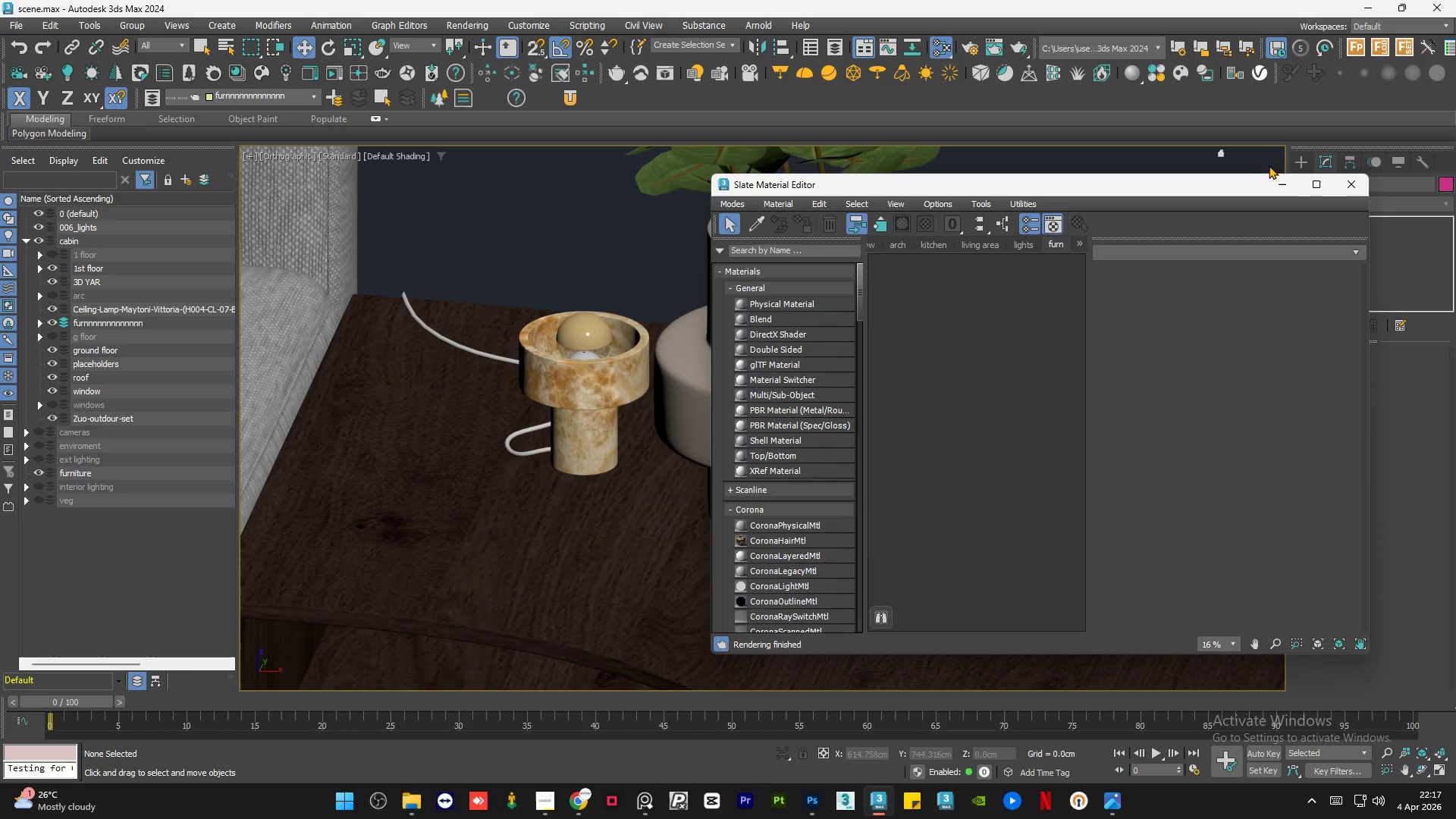 
left_click([1271, 182])
 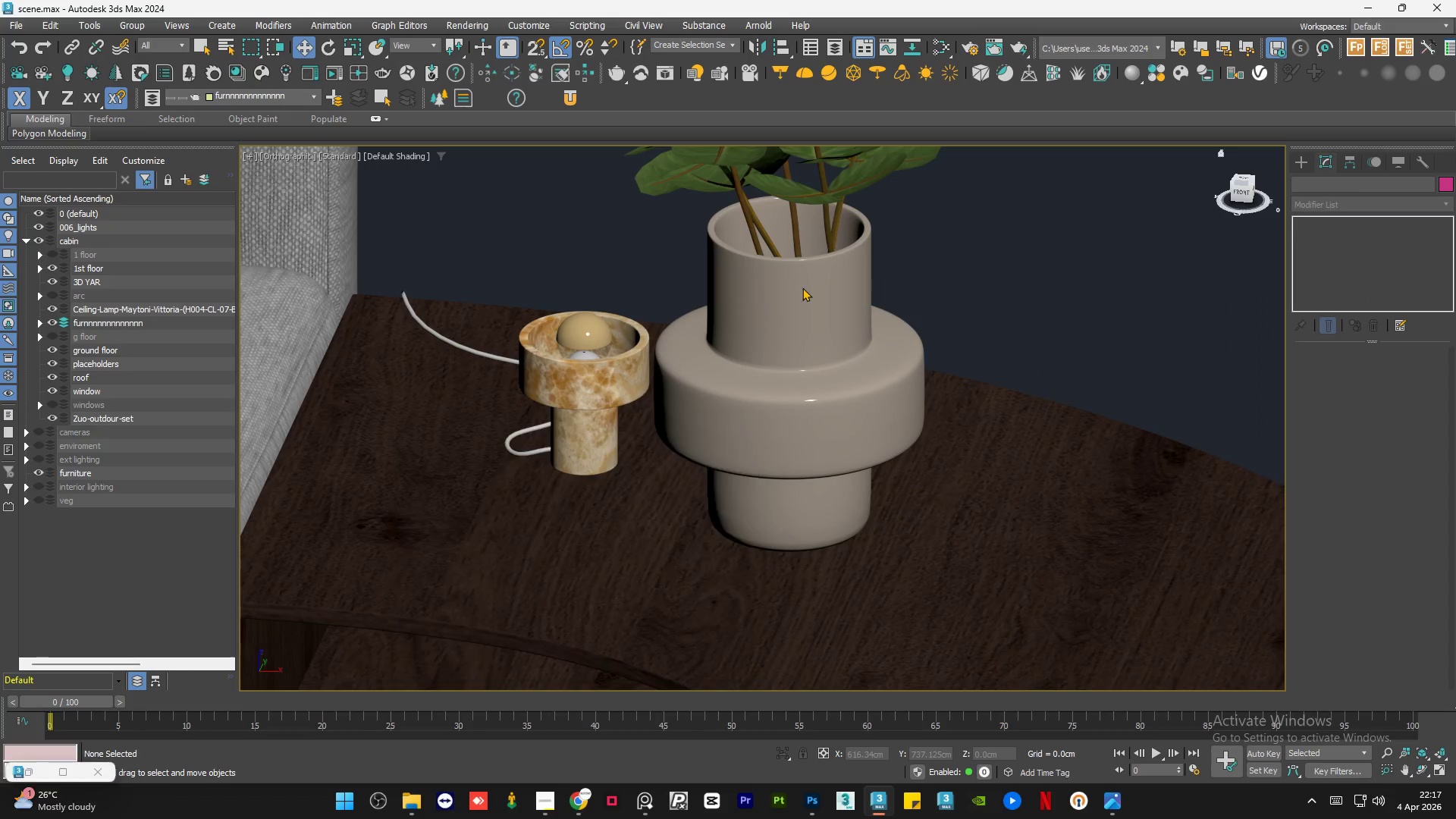 
hold_key(key=AltLeft, duration=0.67)
 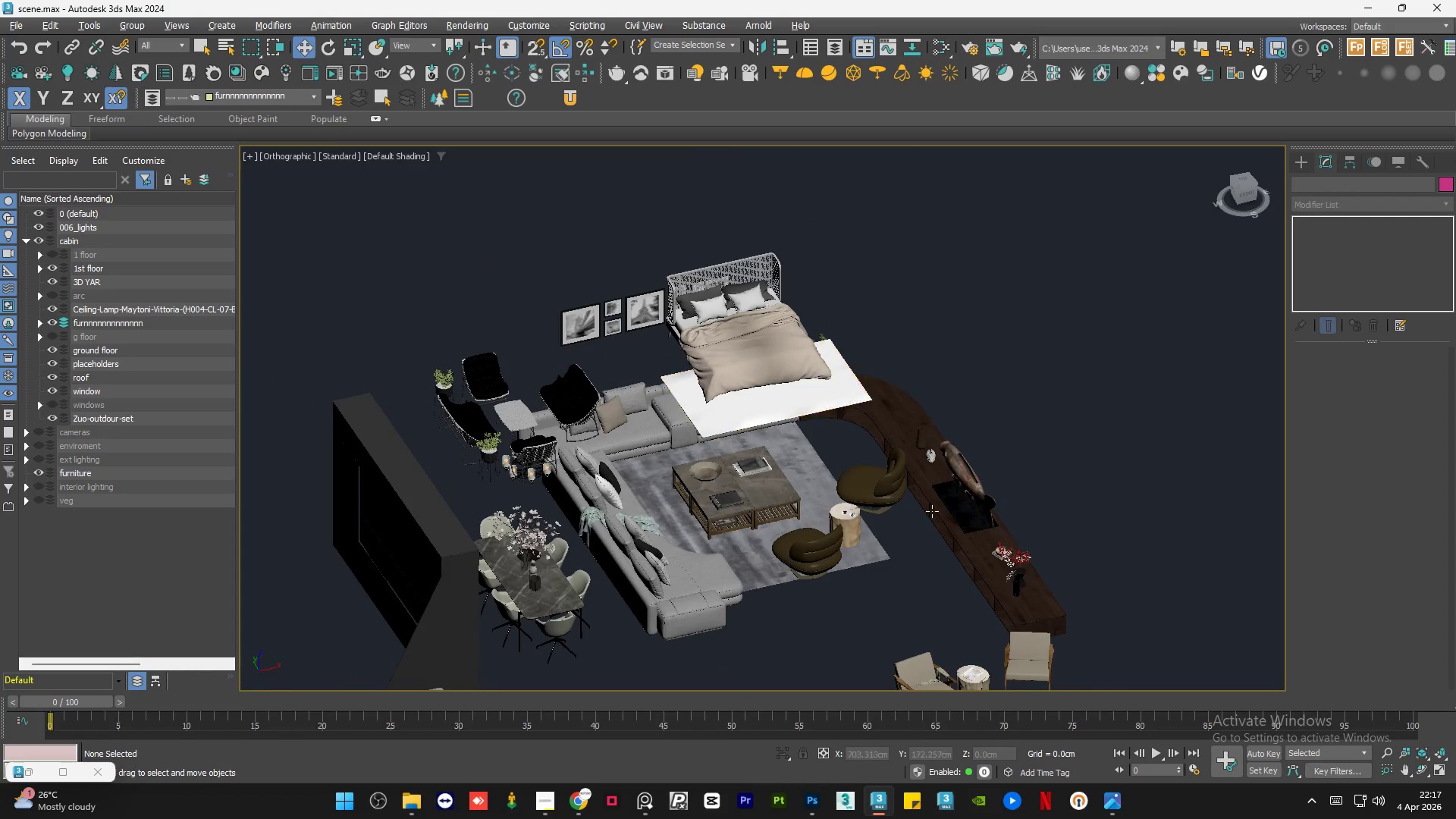 
scroll: coordinate [745, 330], scroll_direction: down, amount: 6.0
 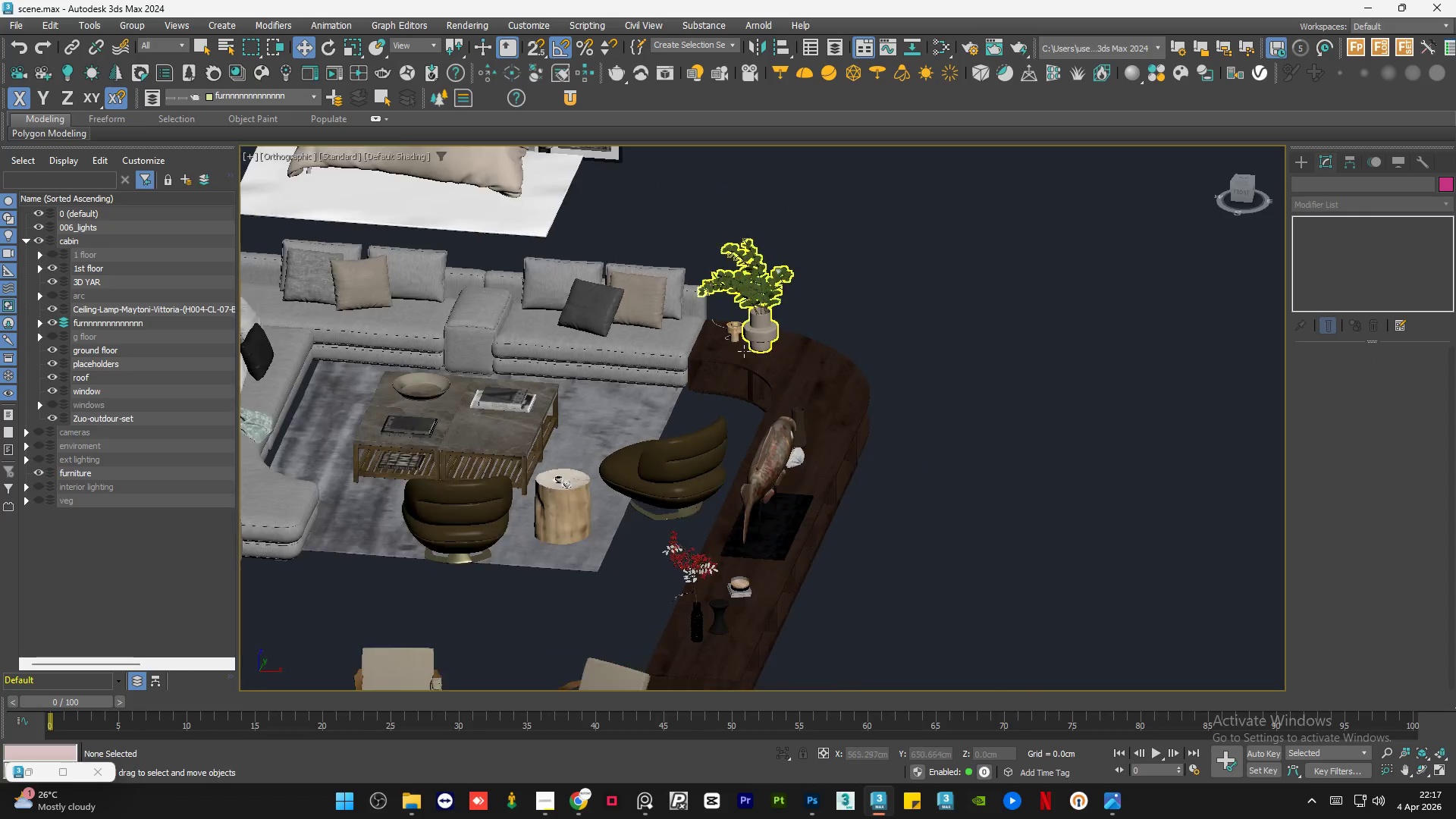 
hold_key(key=AltLeft, duration=1.51)
scroll: coordinate [794, 406], scroll_direction: down, amount: 1.0
 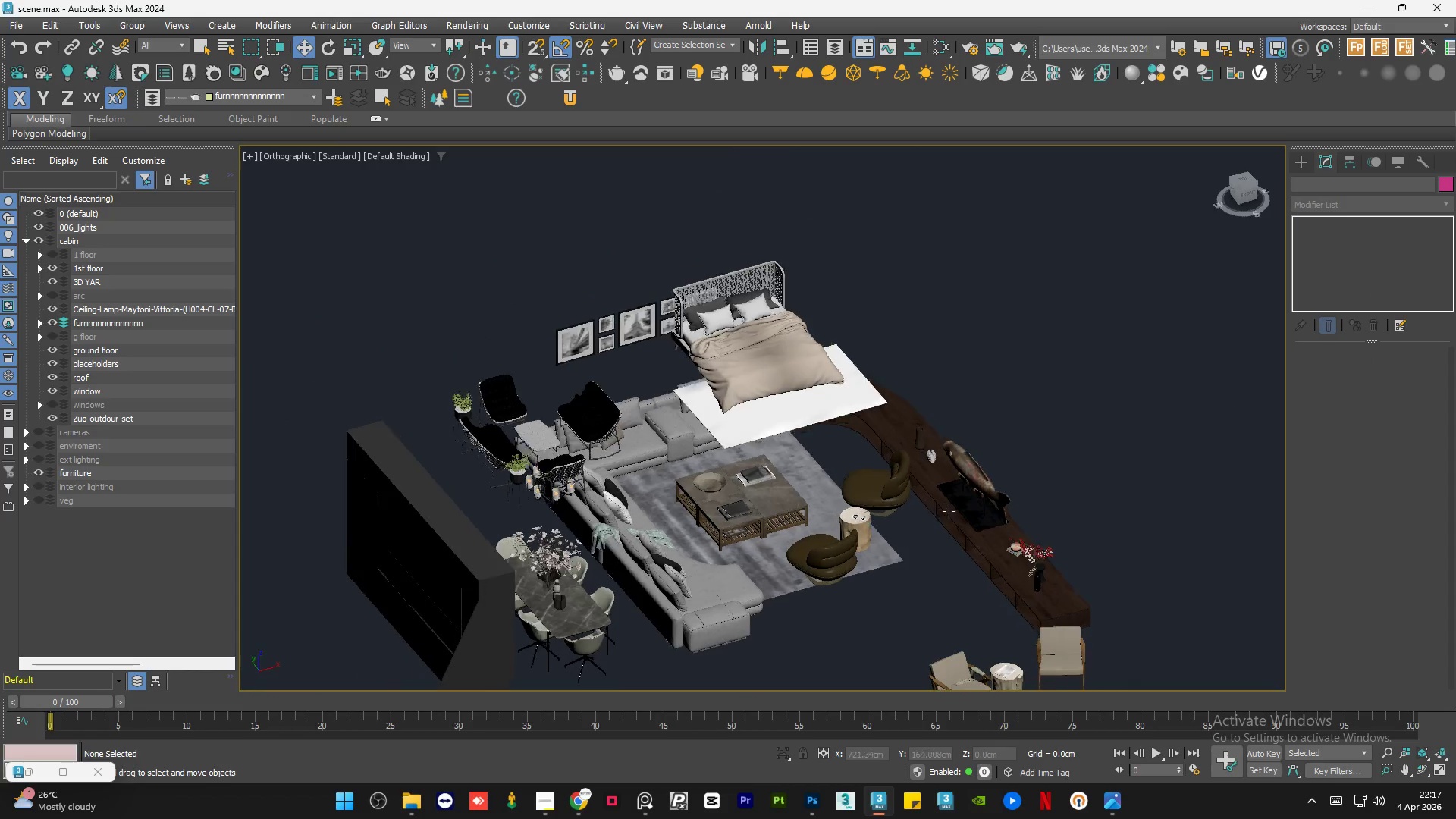 
hold_key(key=AltLeft, duration=0.53)
 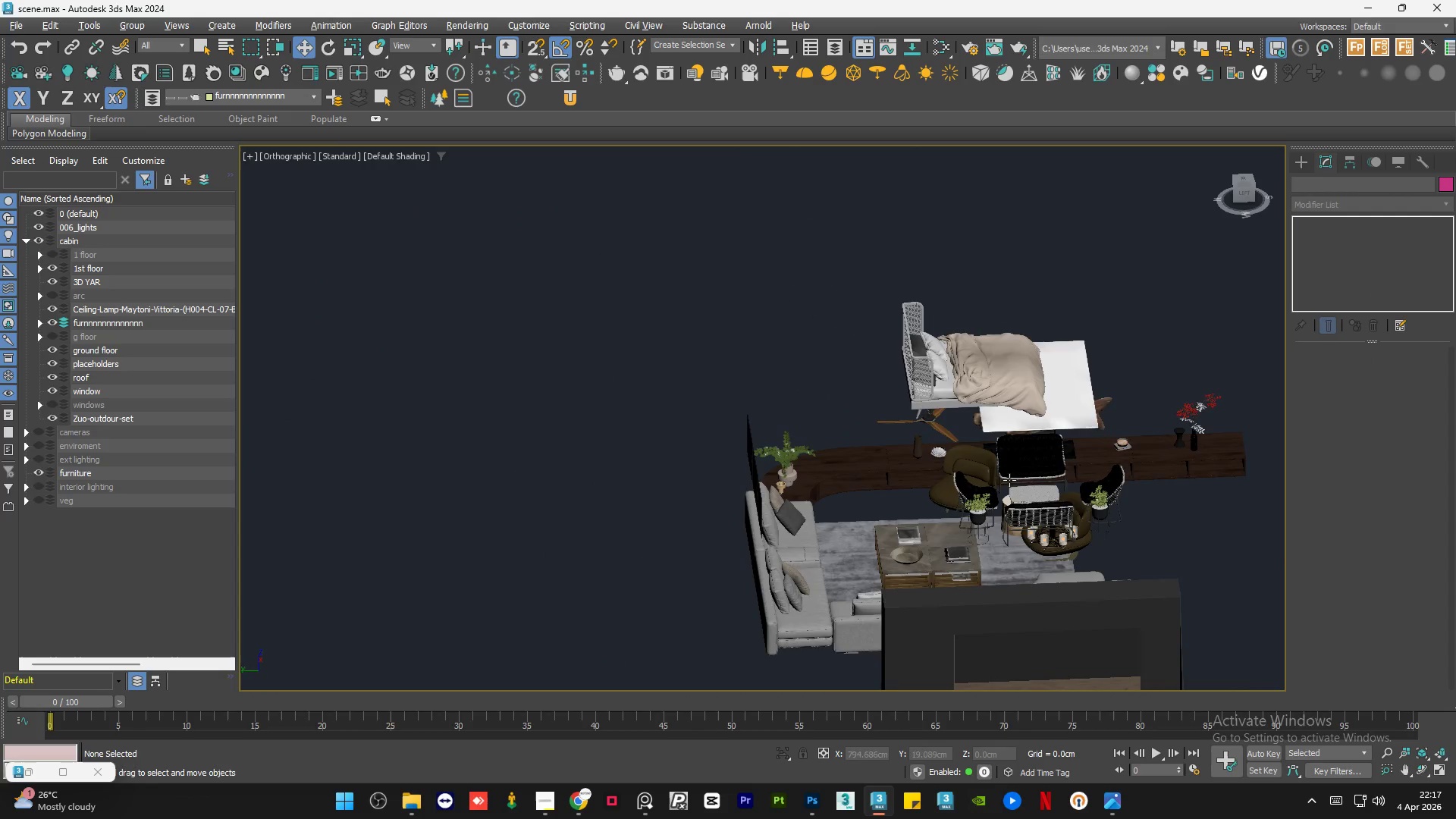 
hold_key(key=AltLeft, duration=1.5)
 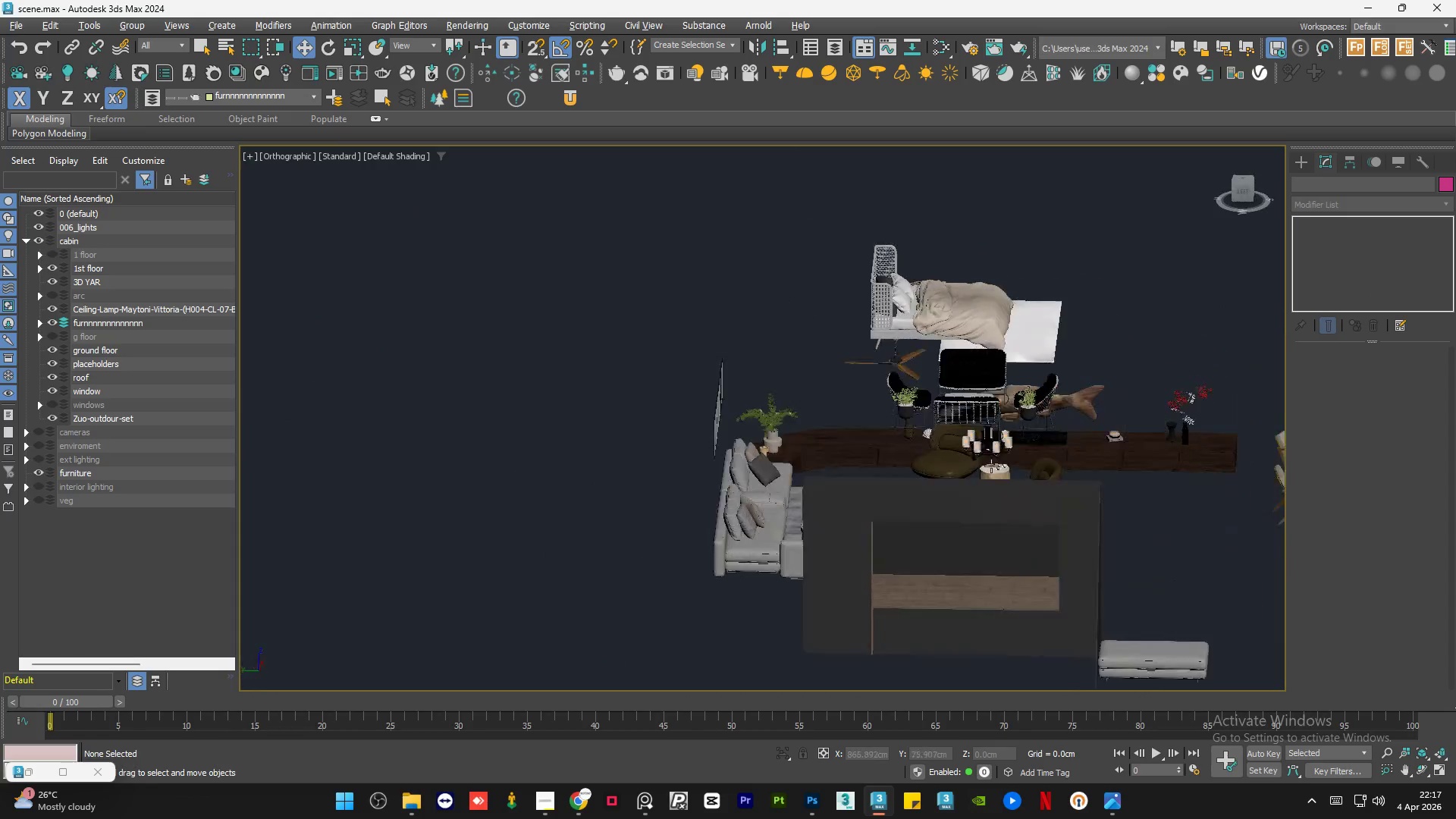 
key(Alt+AltLeft)
 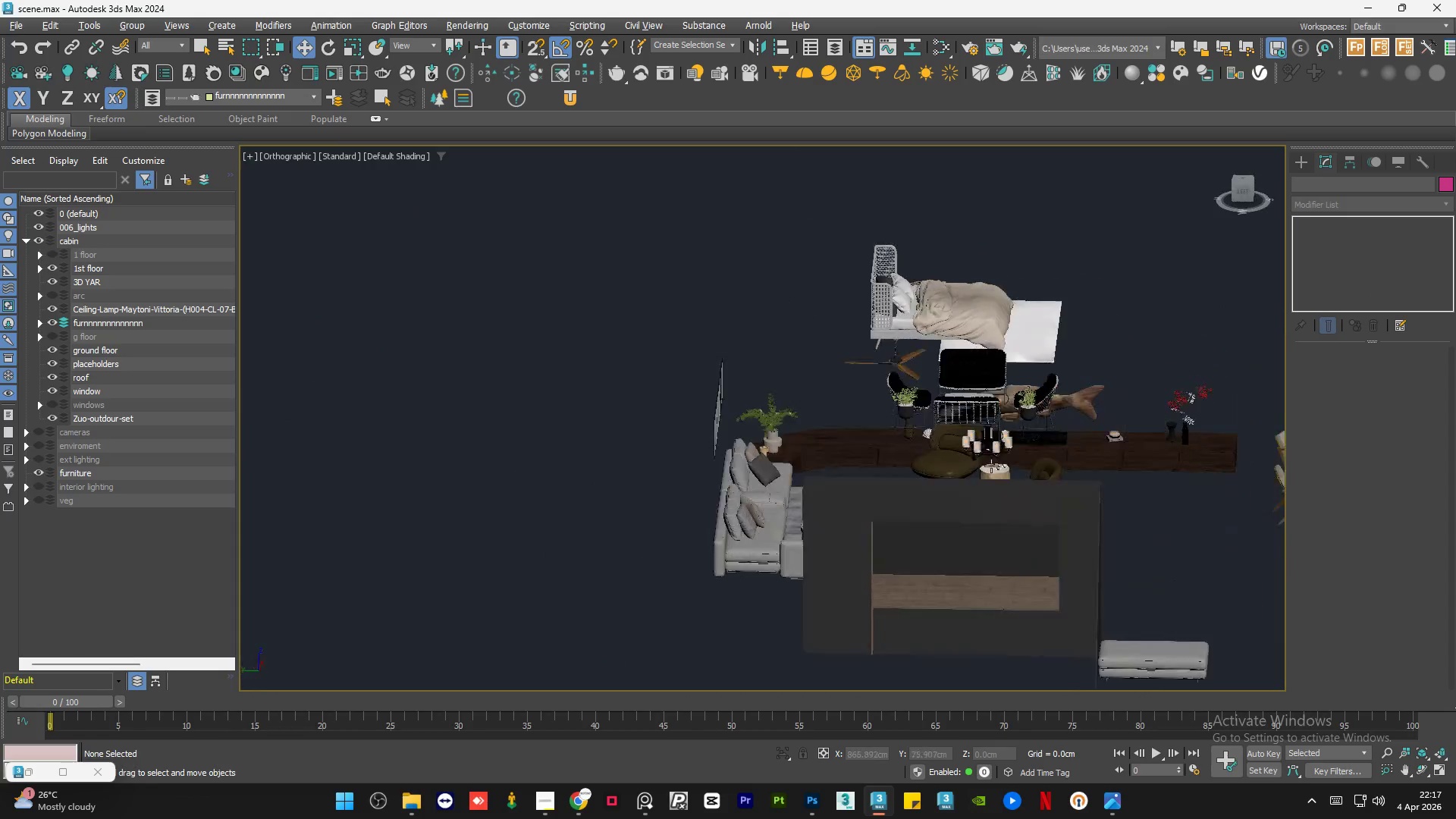 
key(Alt+AltLeft)
 